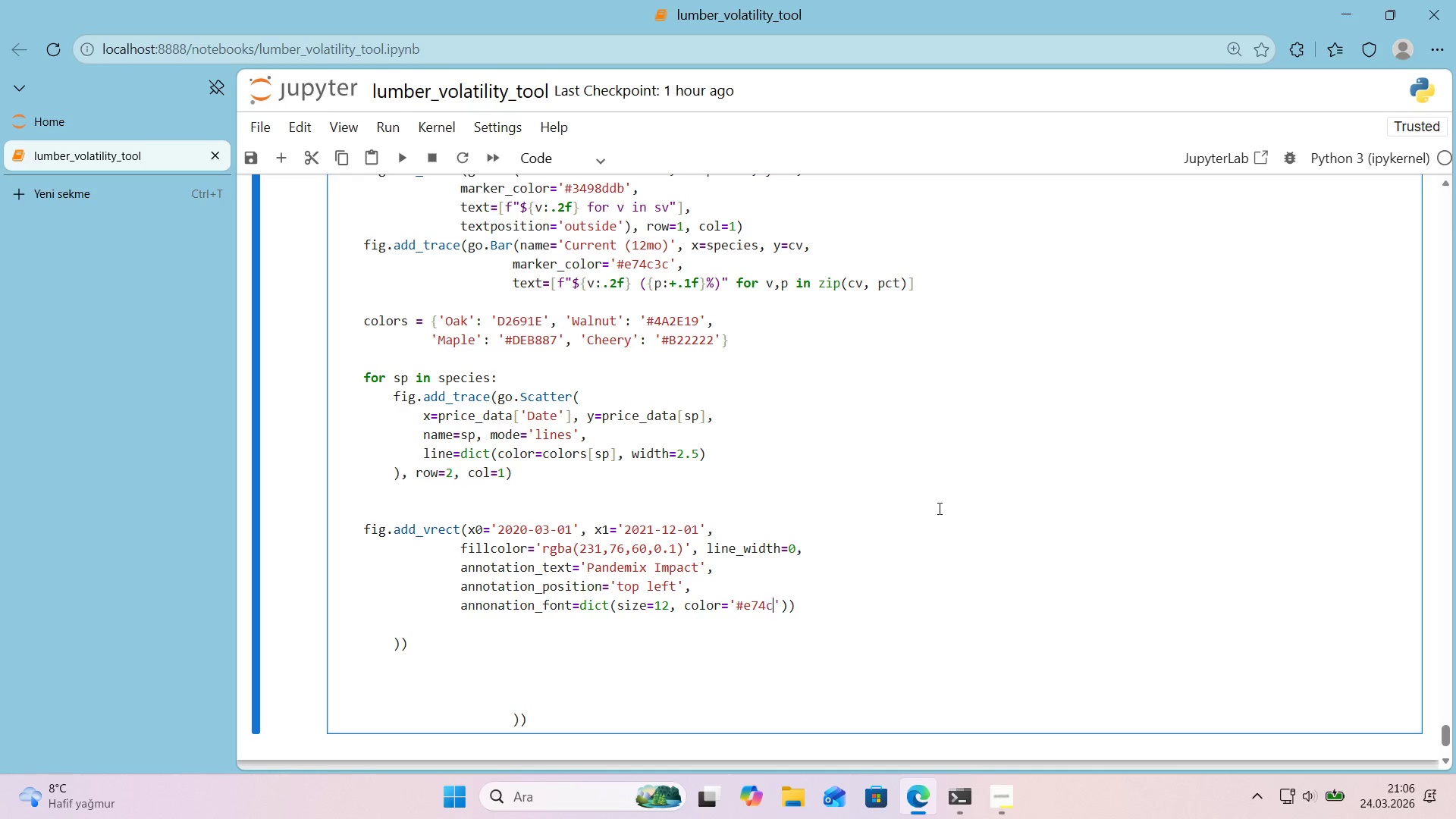 
key(C)
 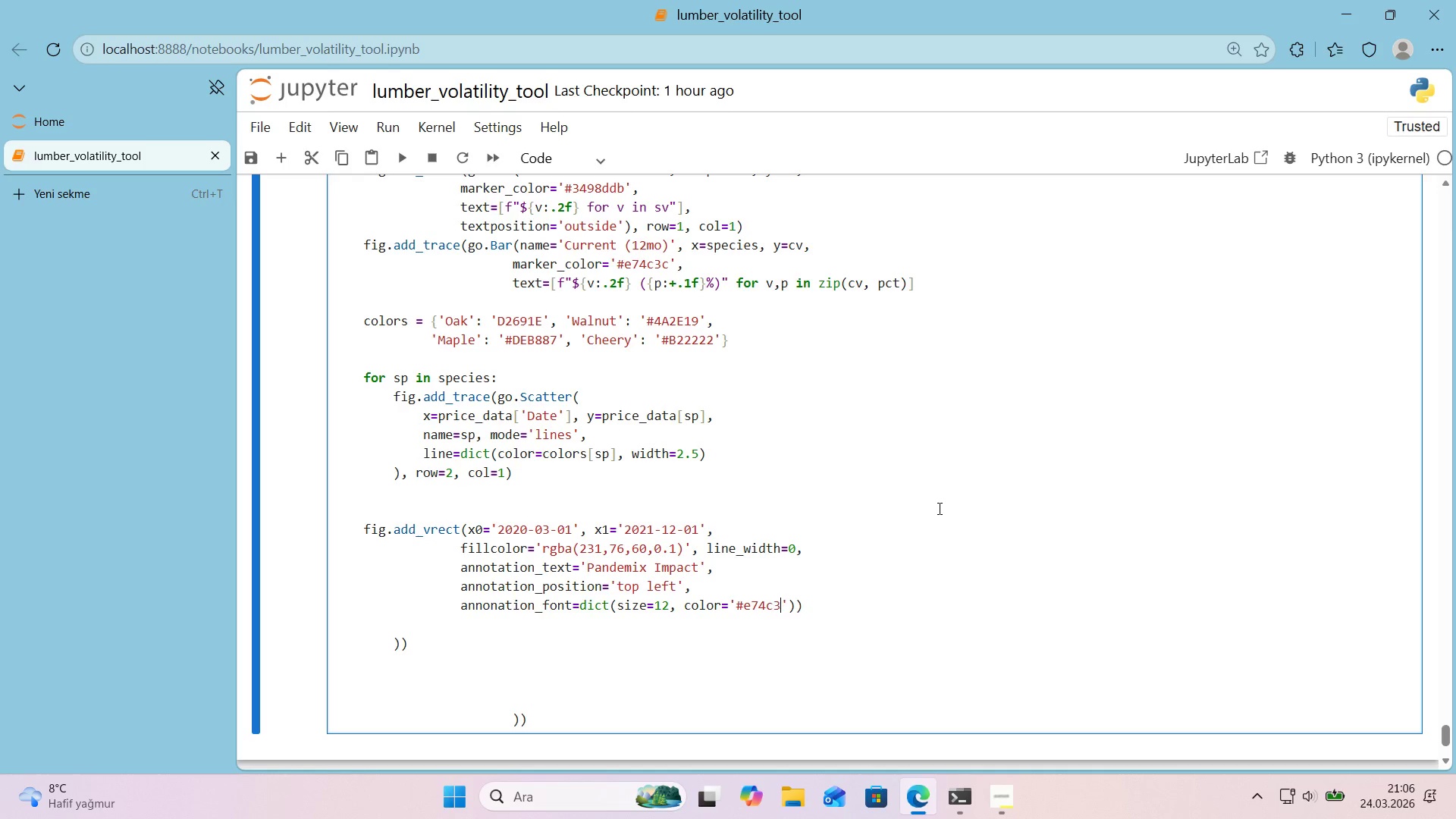 
key(Numpad3)
 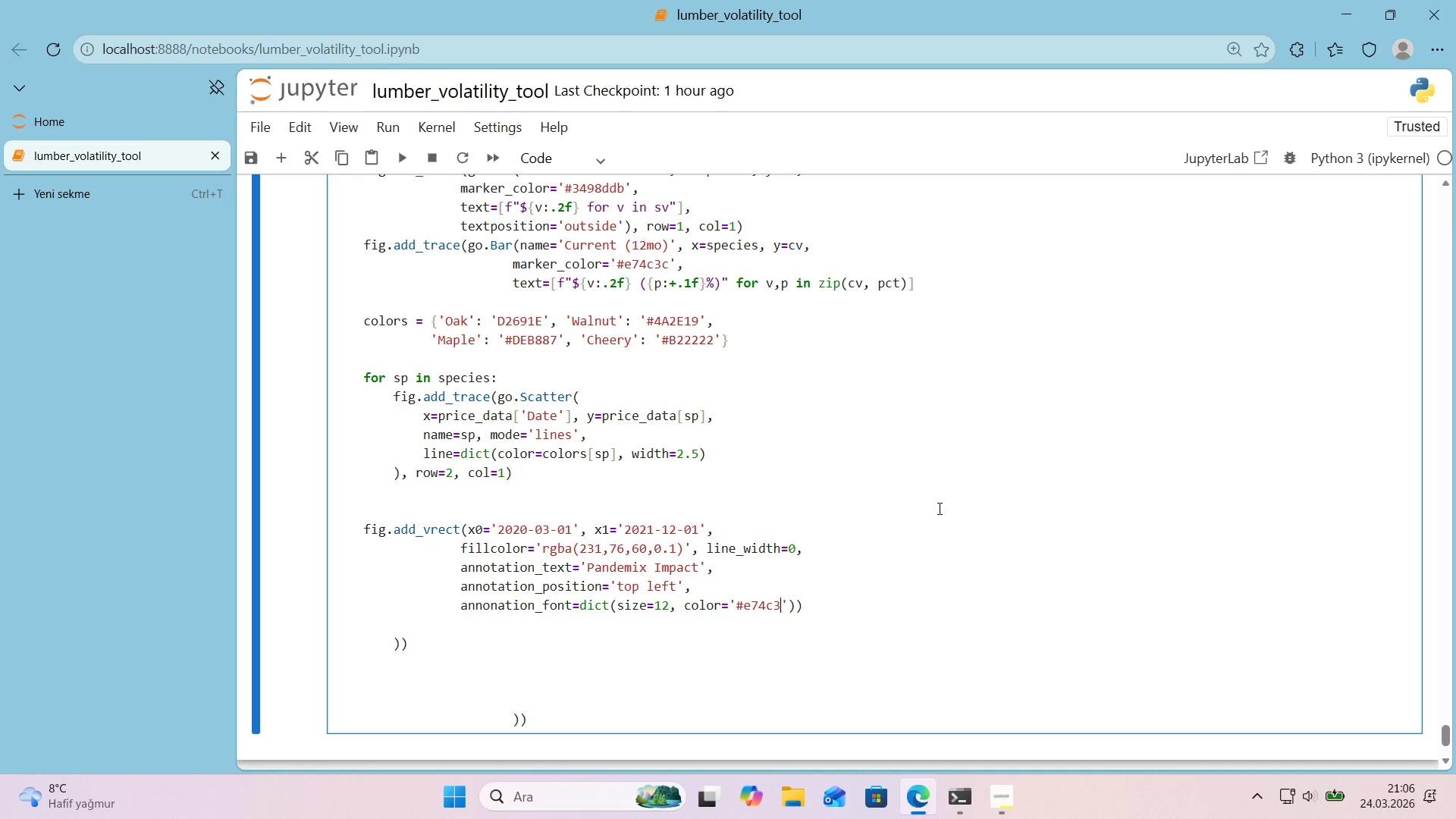 
key(C)
 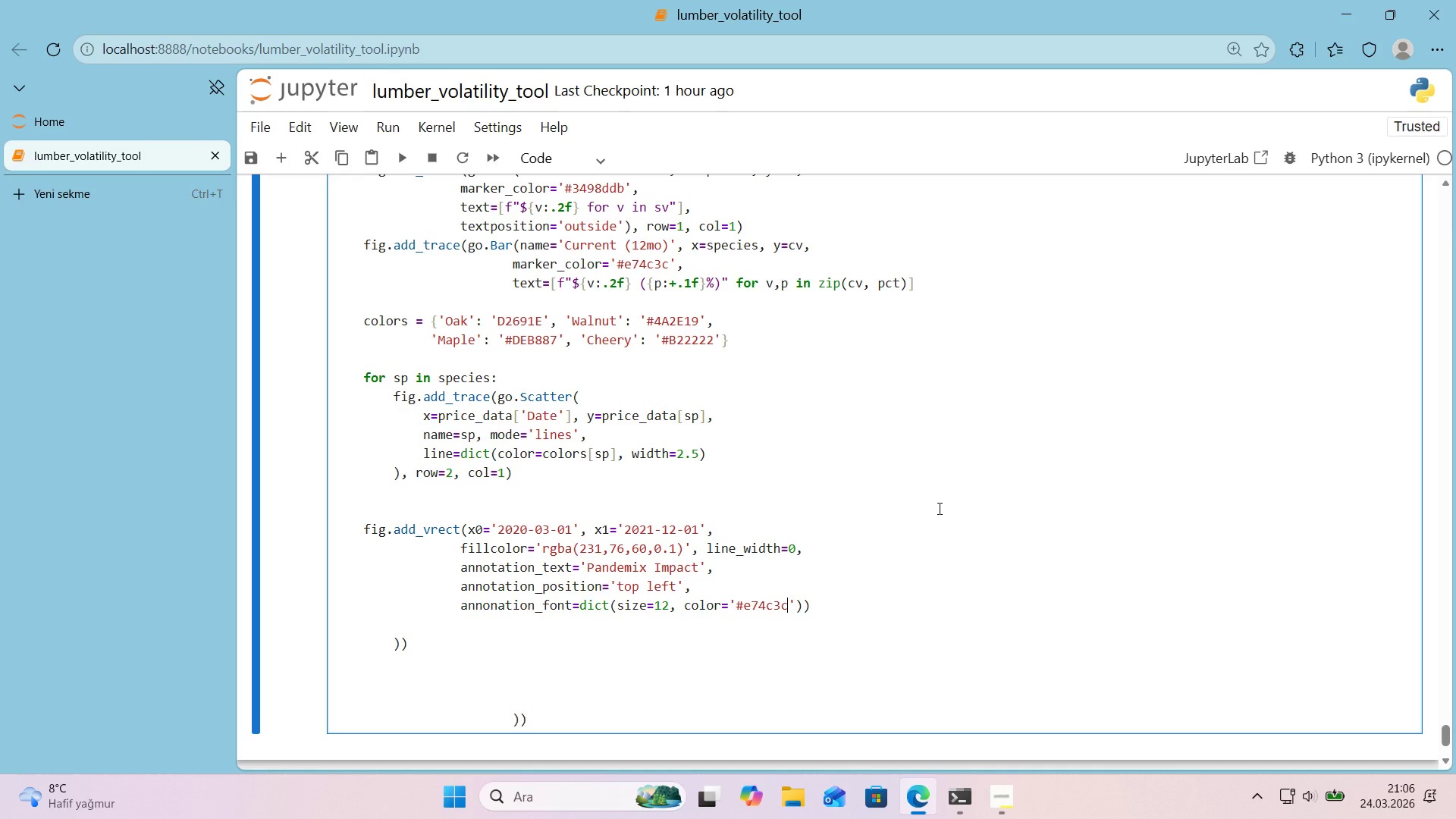 
key(ArrowRight)
 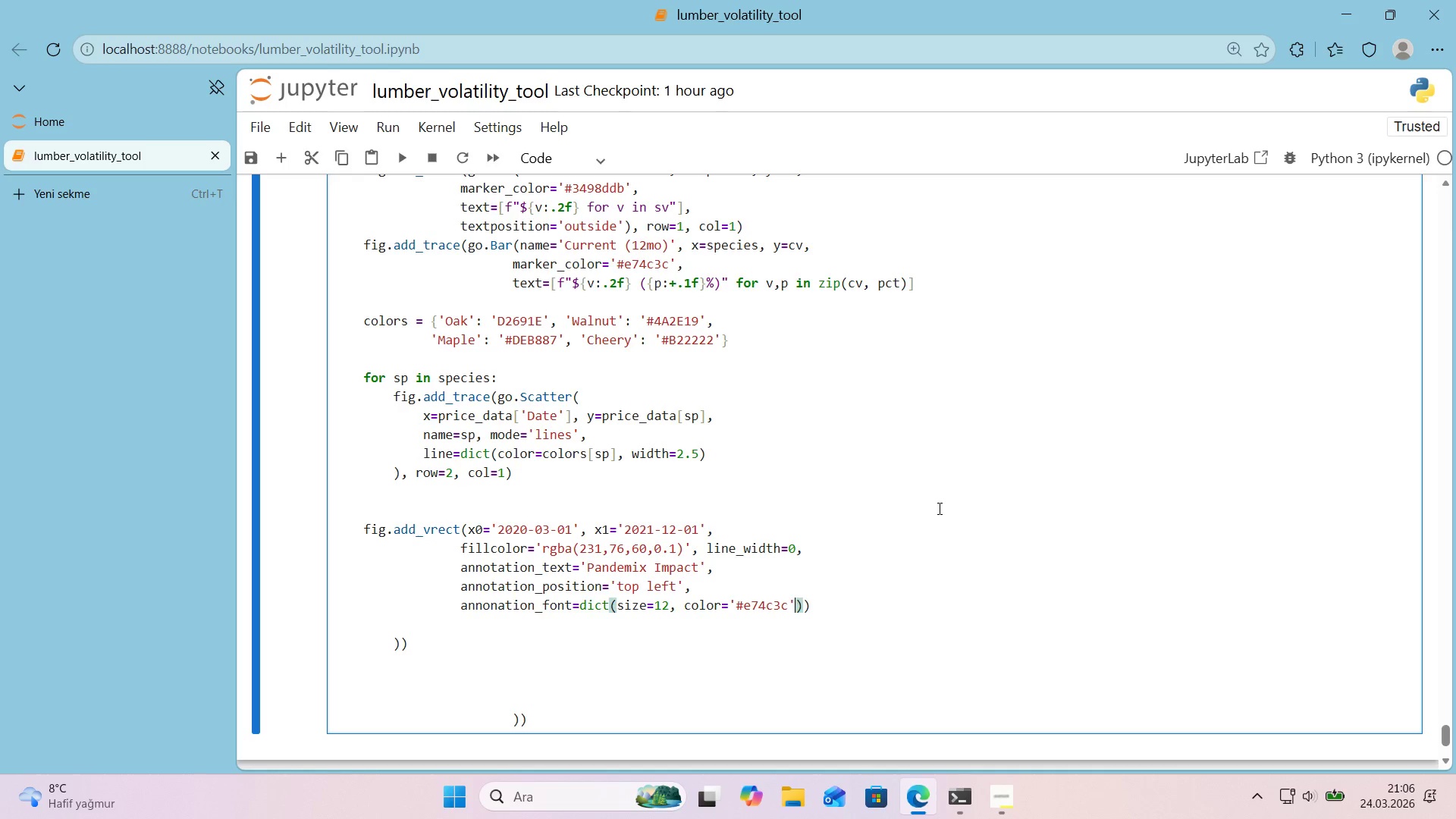 
key(ArrowRight)
 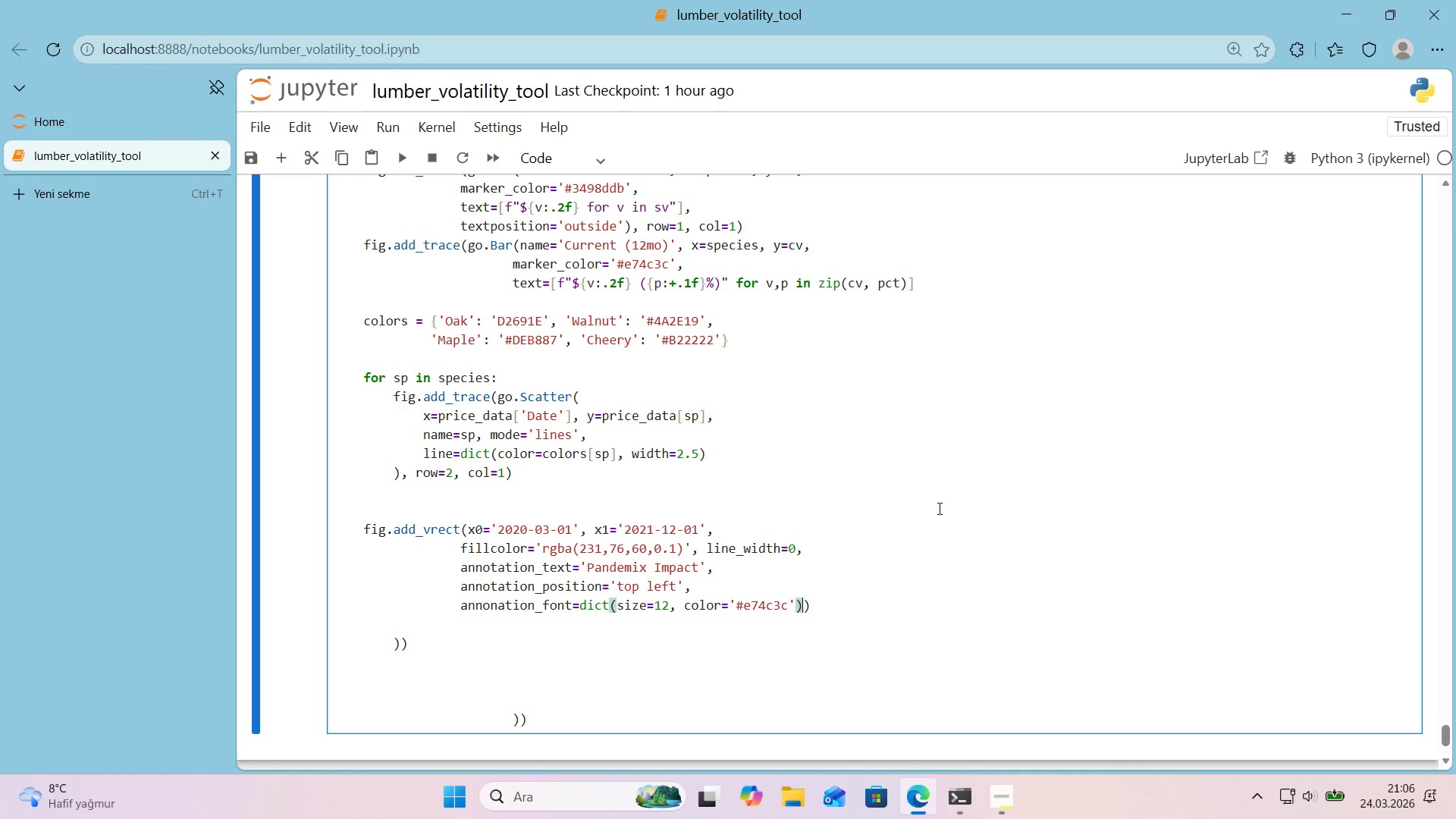 
key(ArrowRight)
 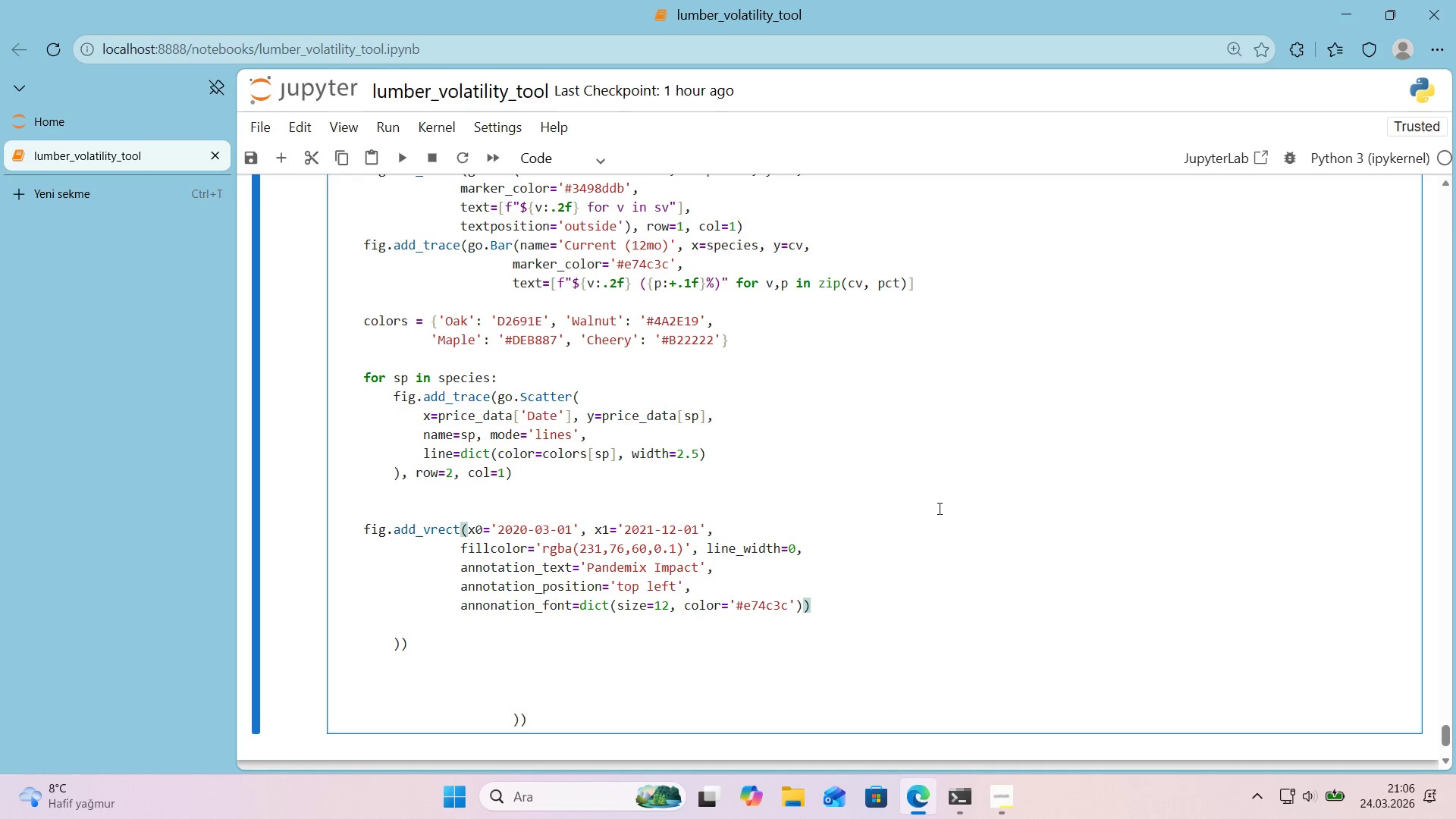 
key(ArrowLeft)
 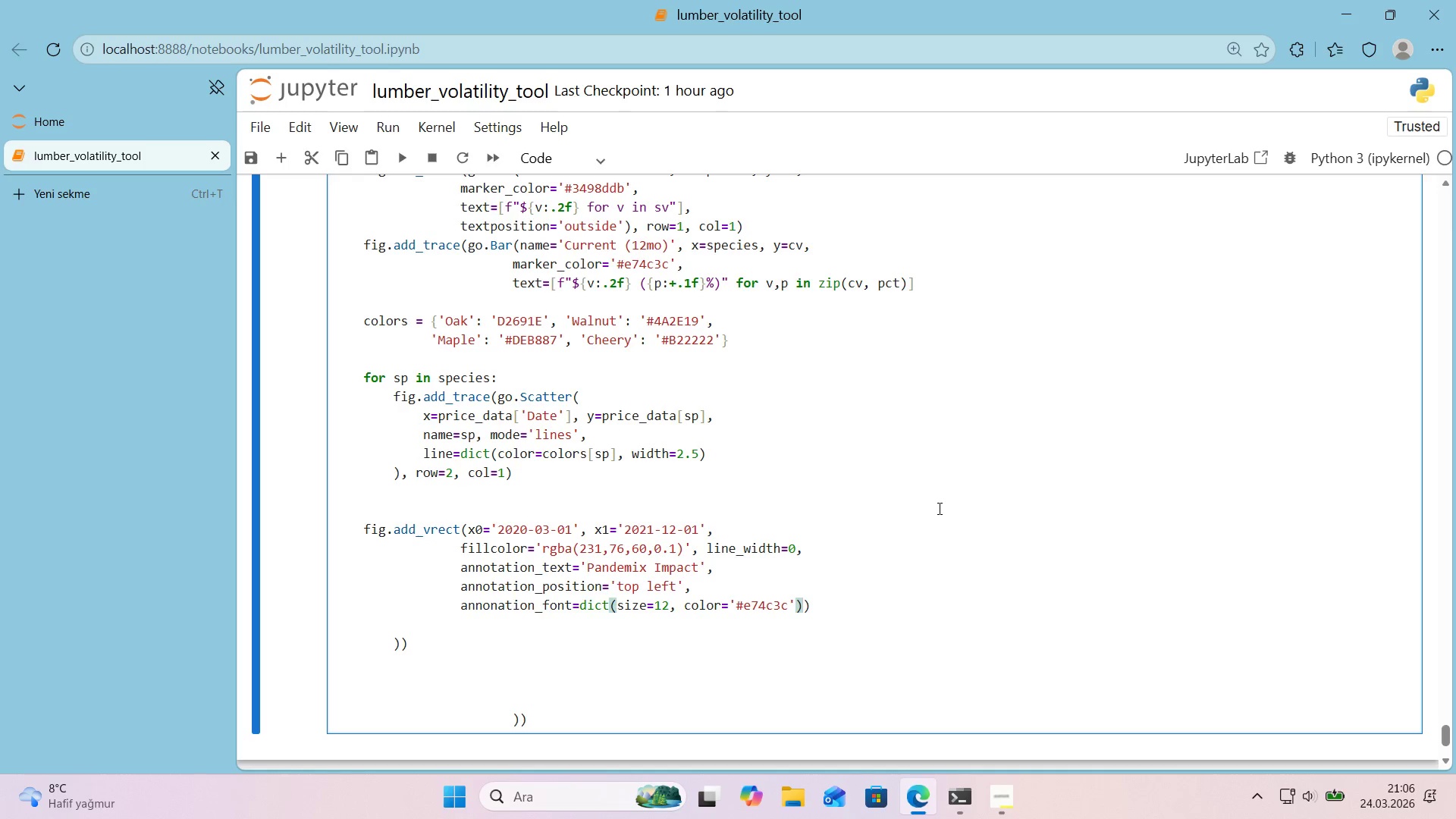 
key(Comma)
 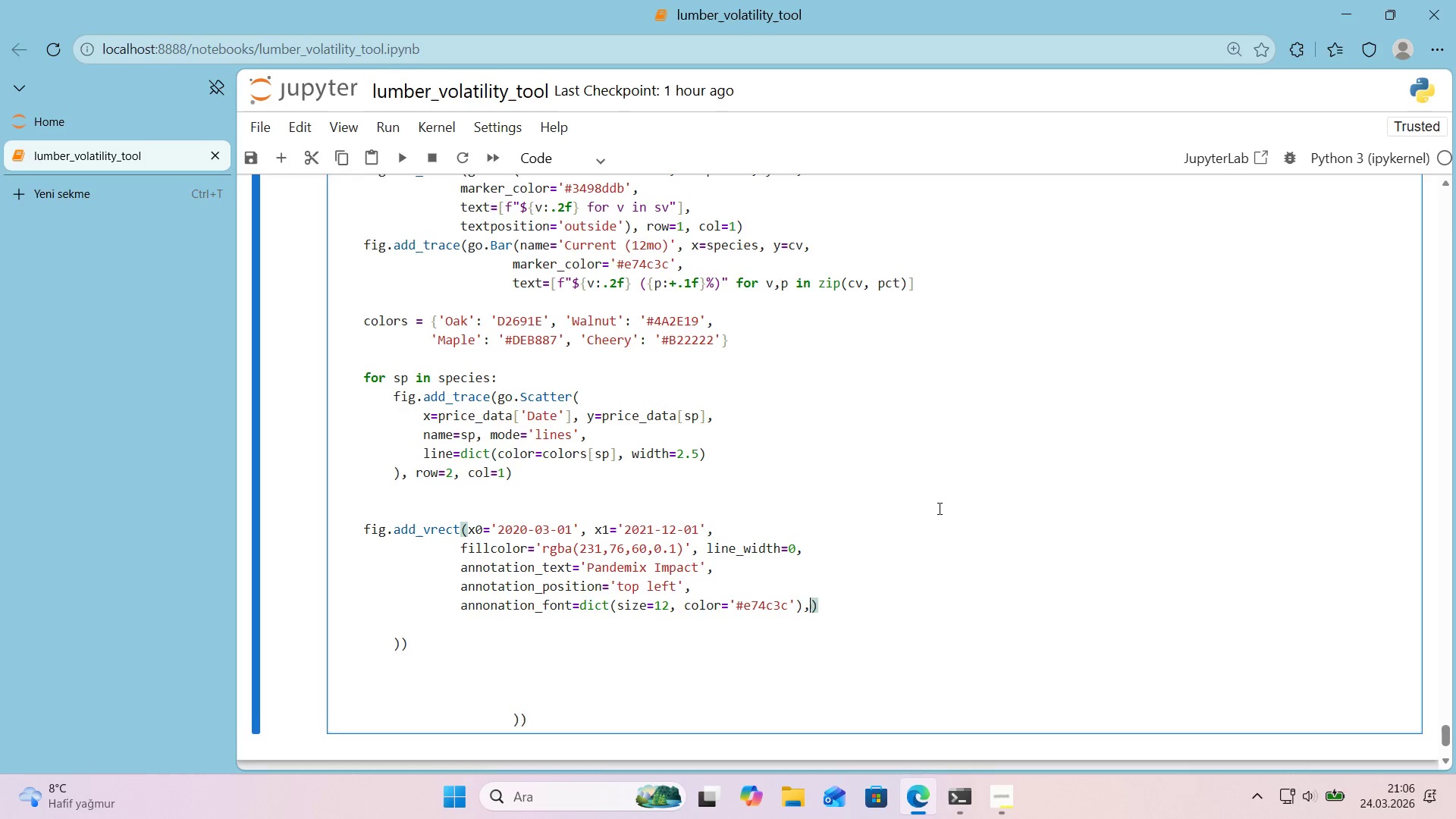 
key(Enter)
 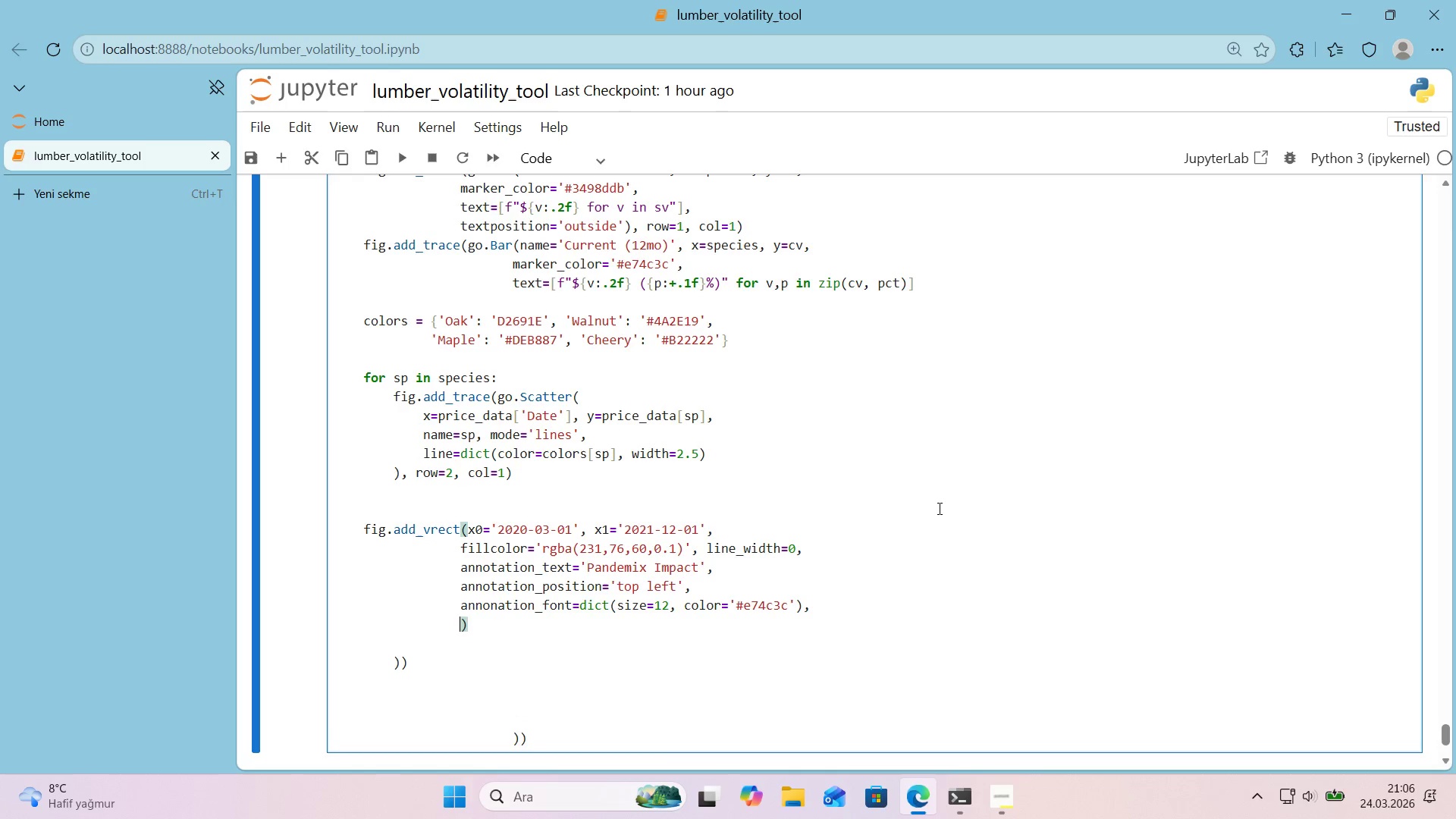 
type(row)2, col)1)
 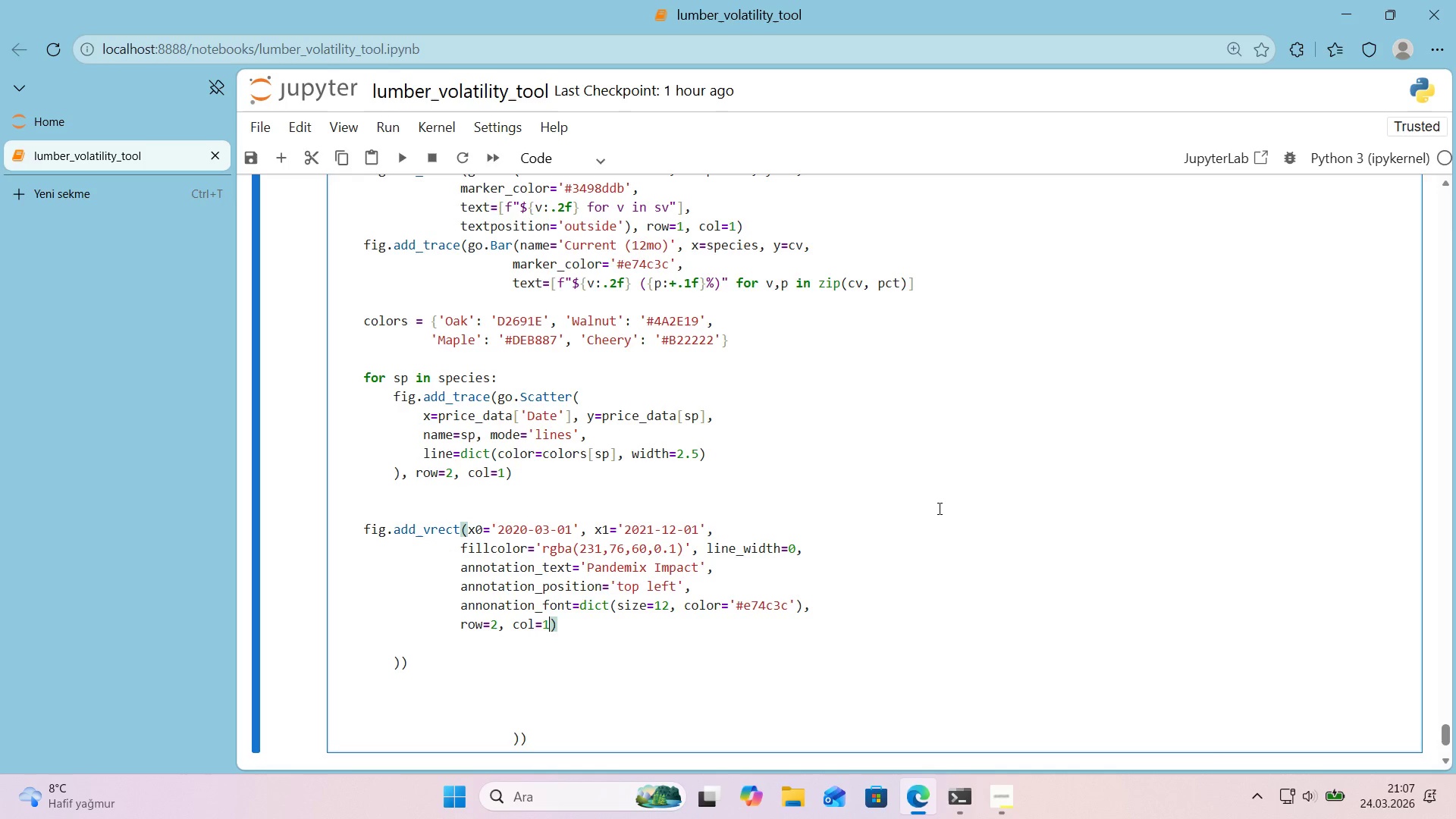 
key(ArrowRight)
 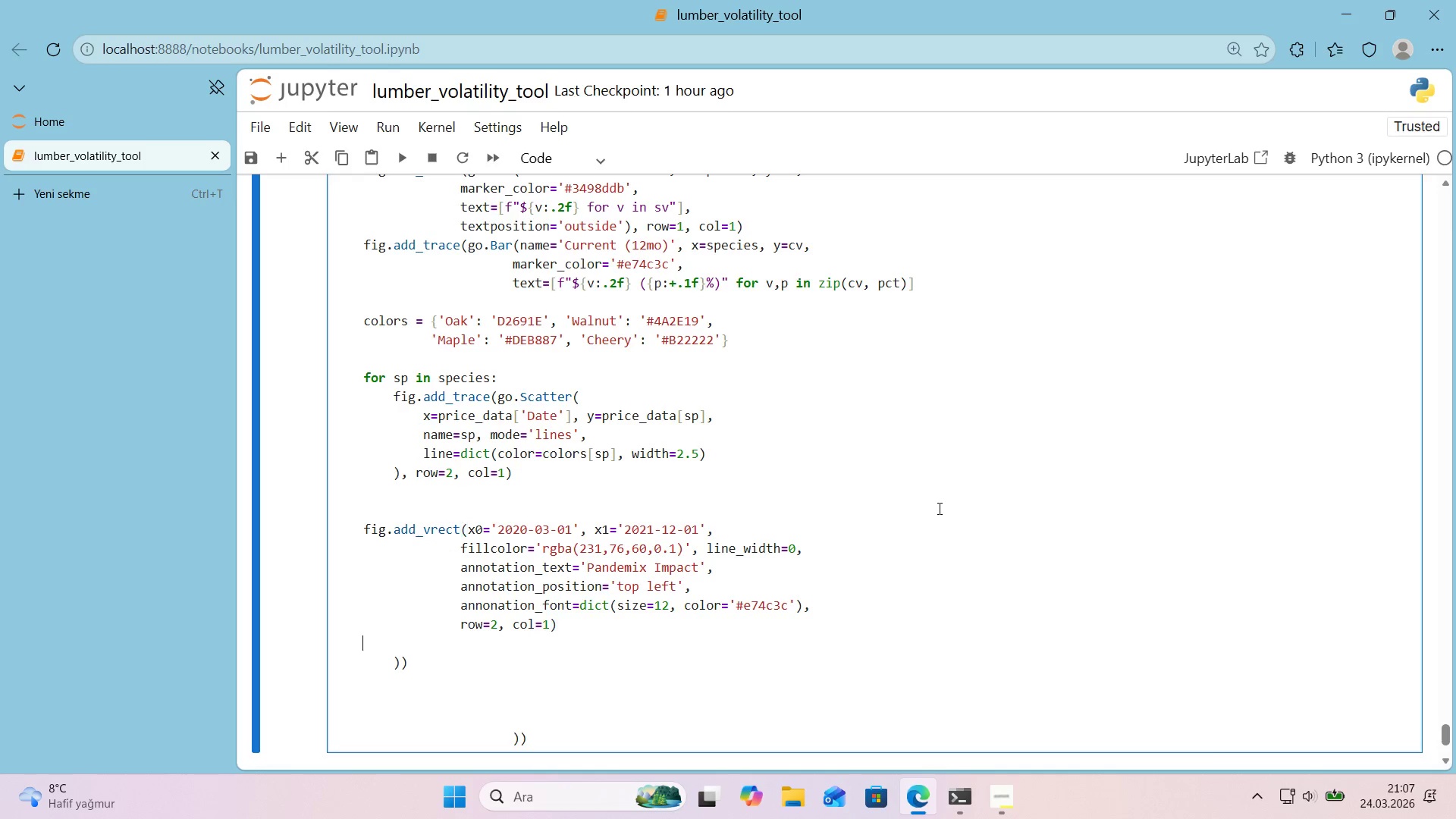 
key(ArrowDown)
 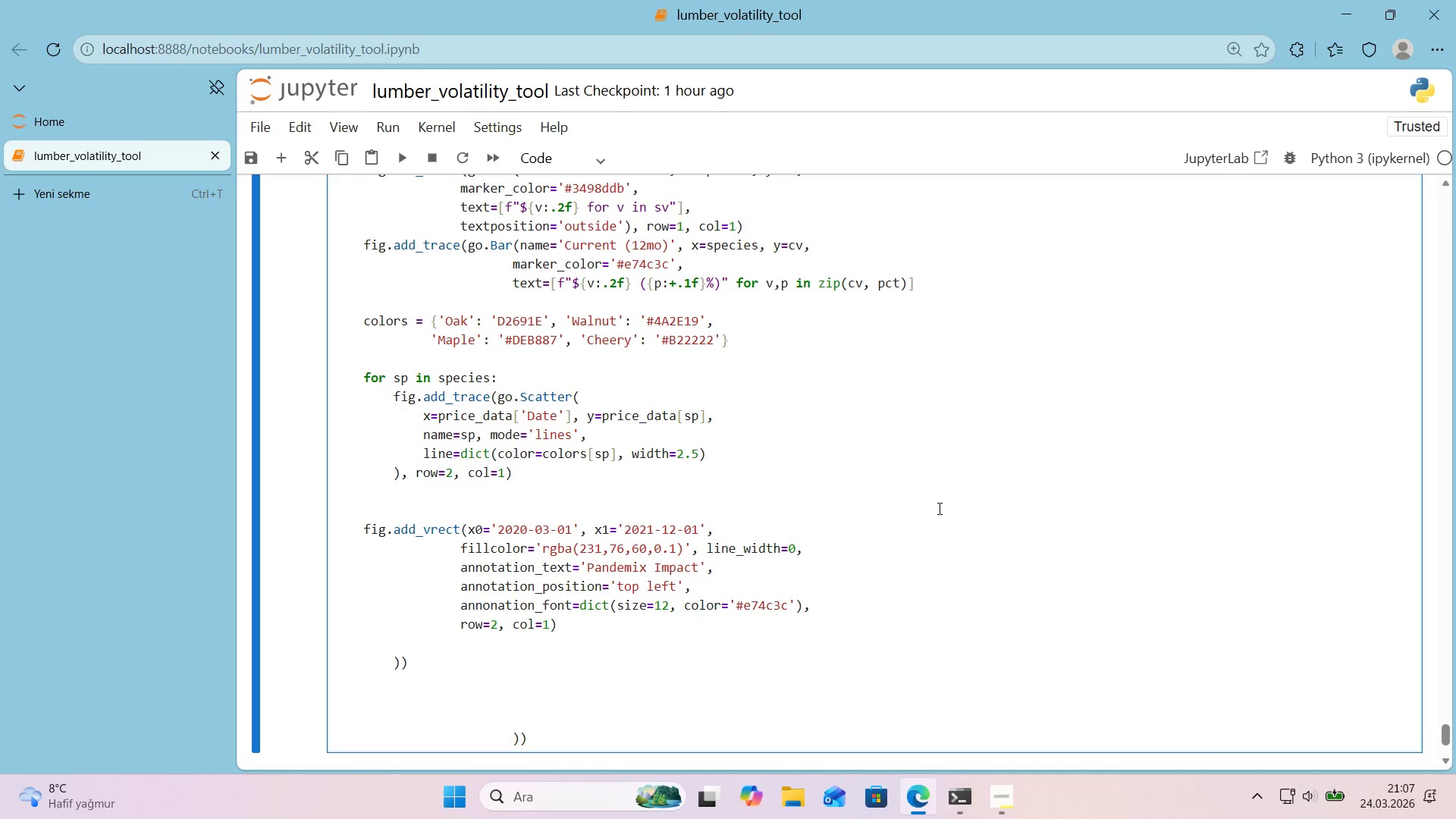 
key(Enter)
 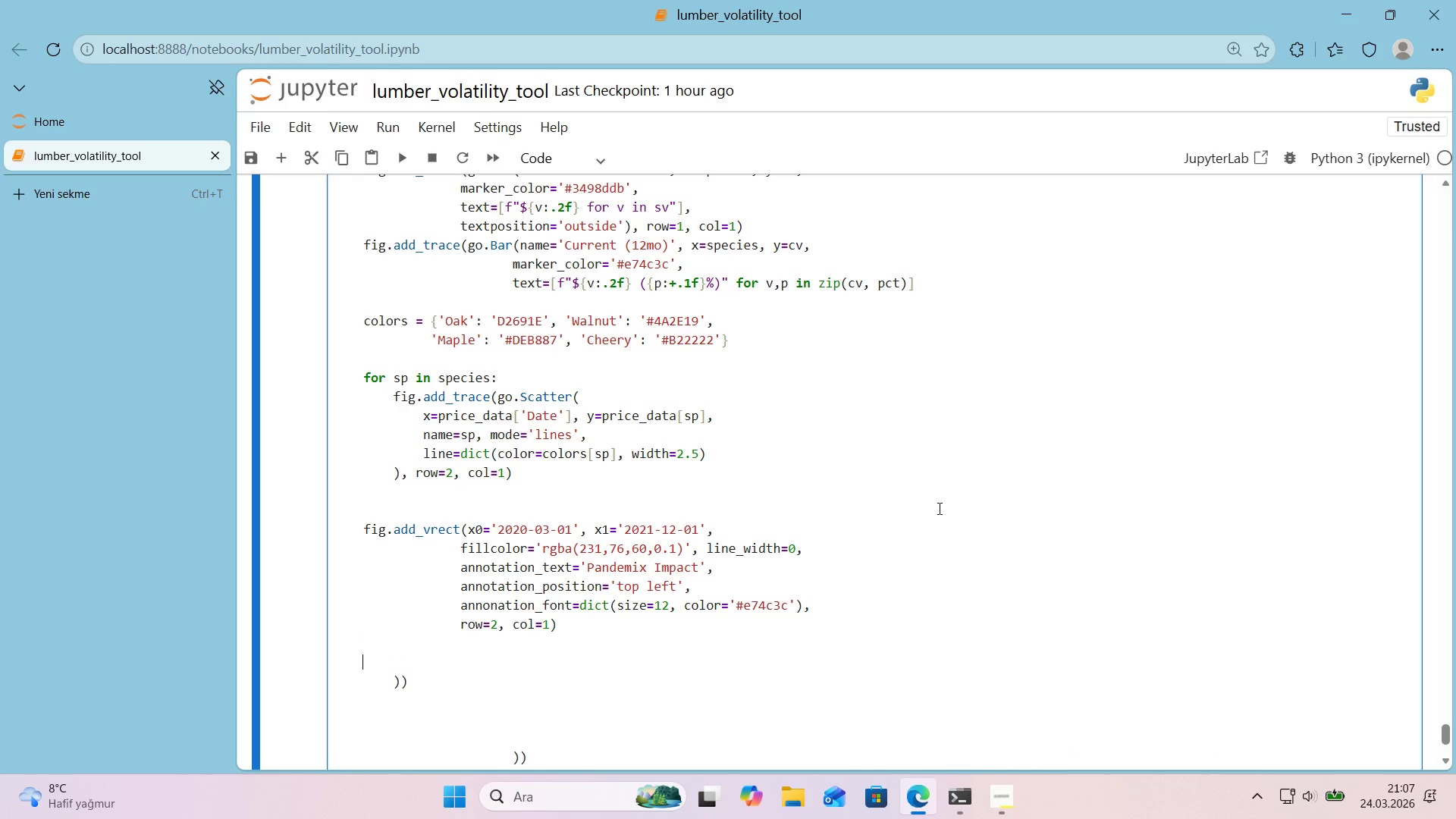 
key(Enter)
 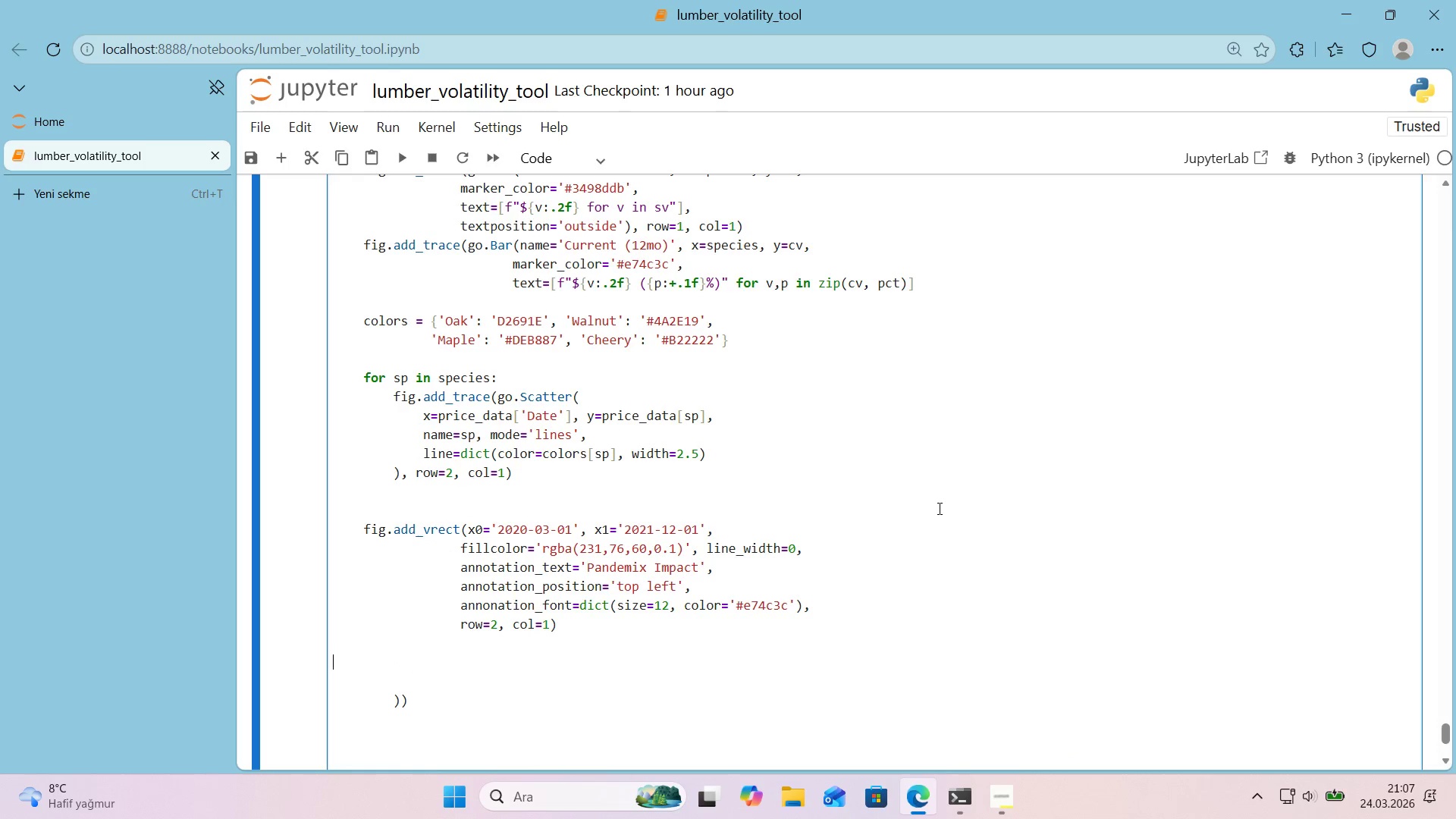 
key(ArrowUp)
 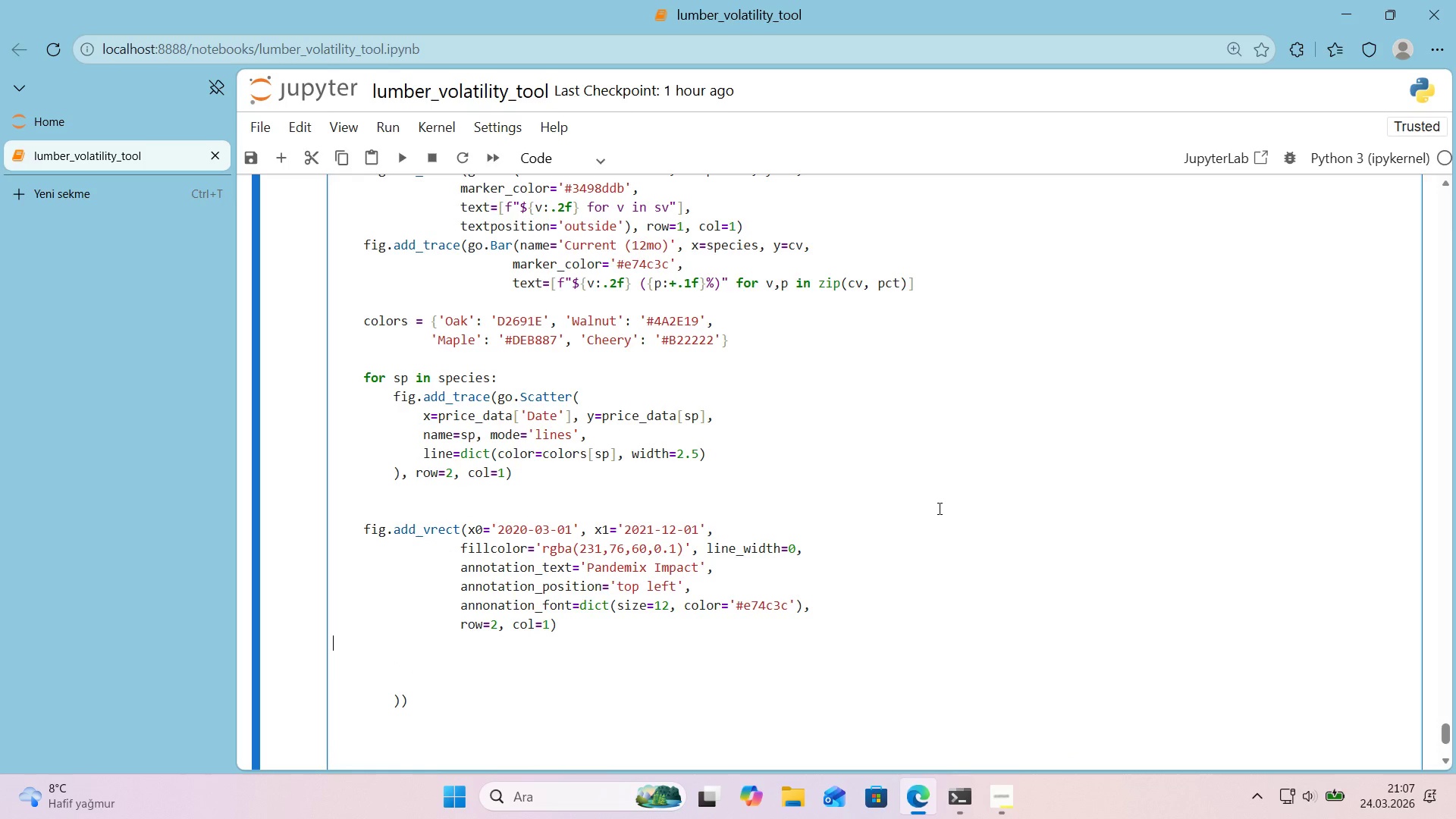 
key(ArrowUp)
 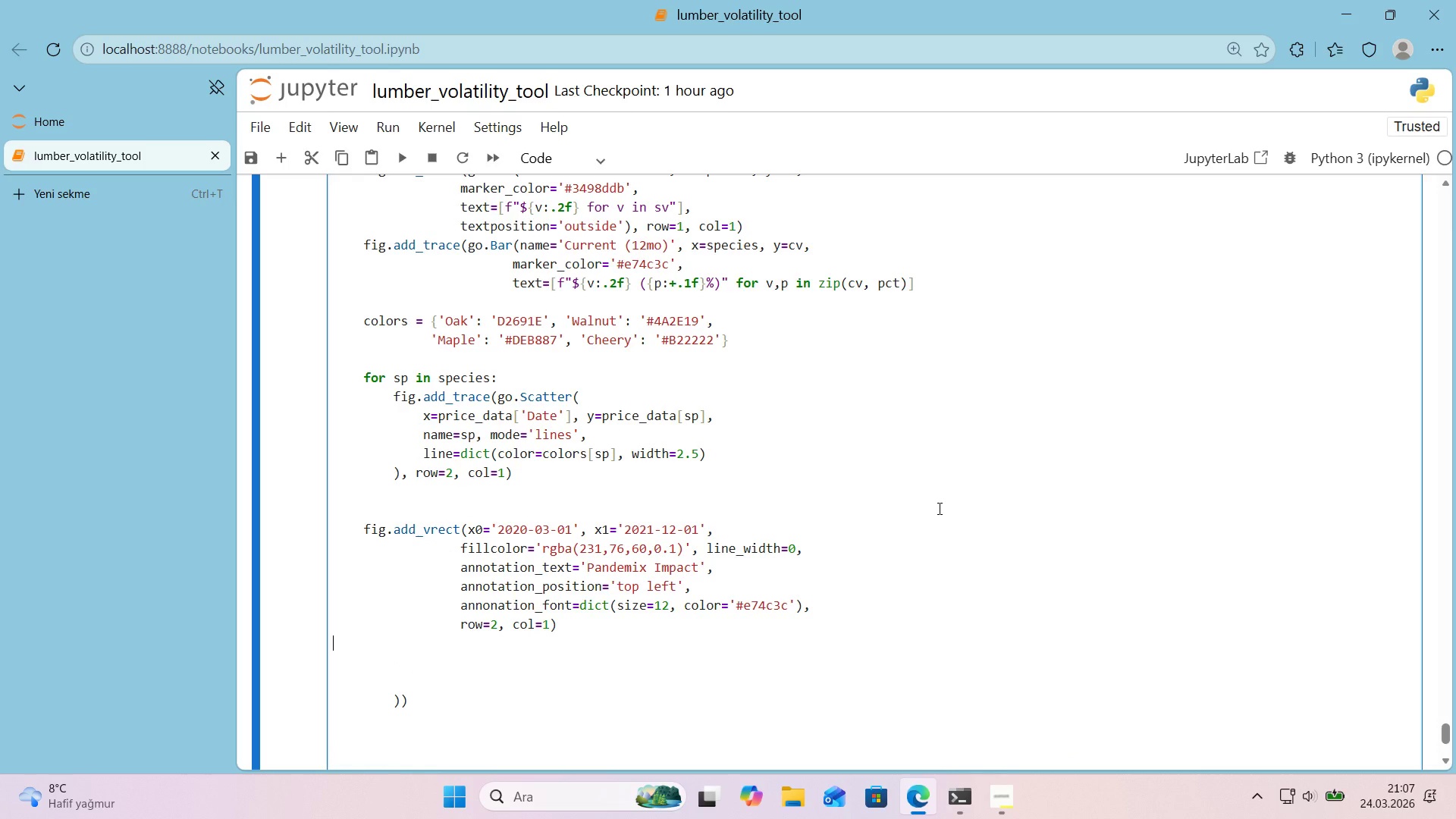 
key(Tab)
 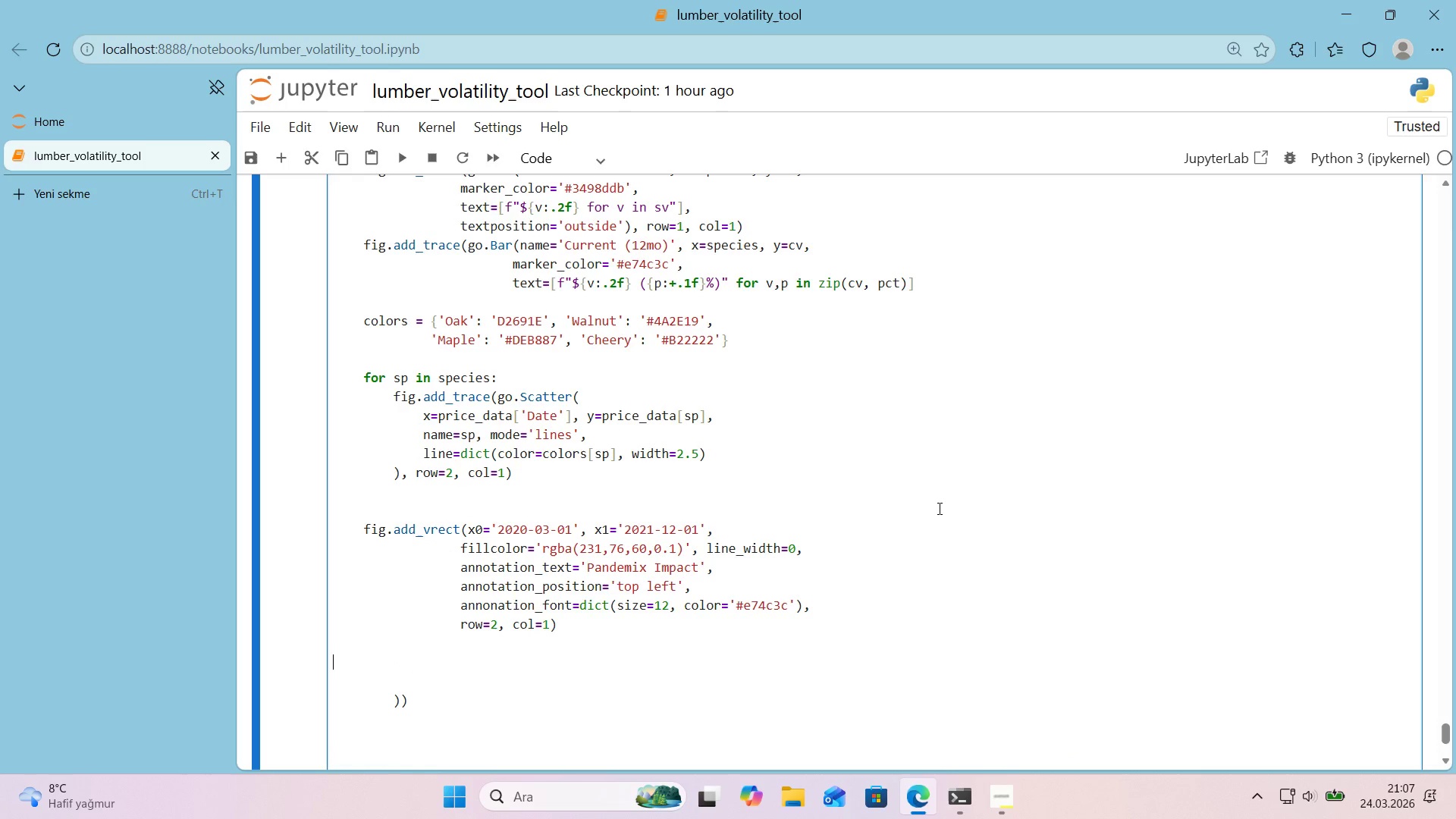 
key(ArrowDown)
 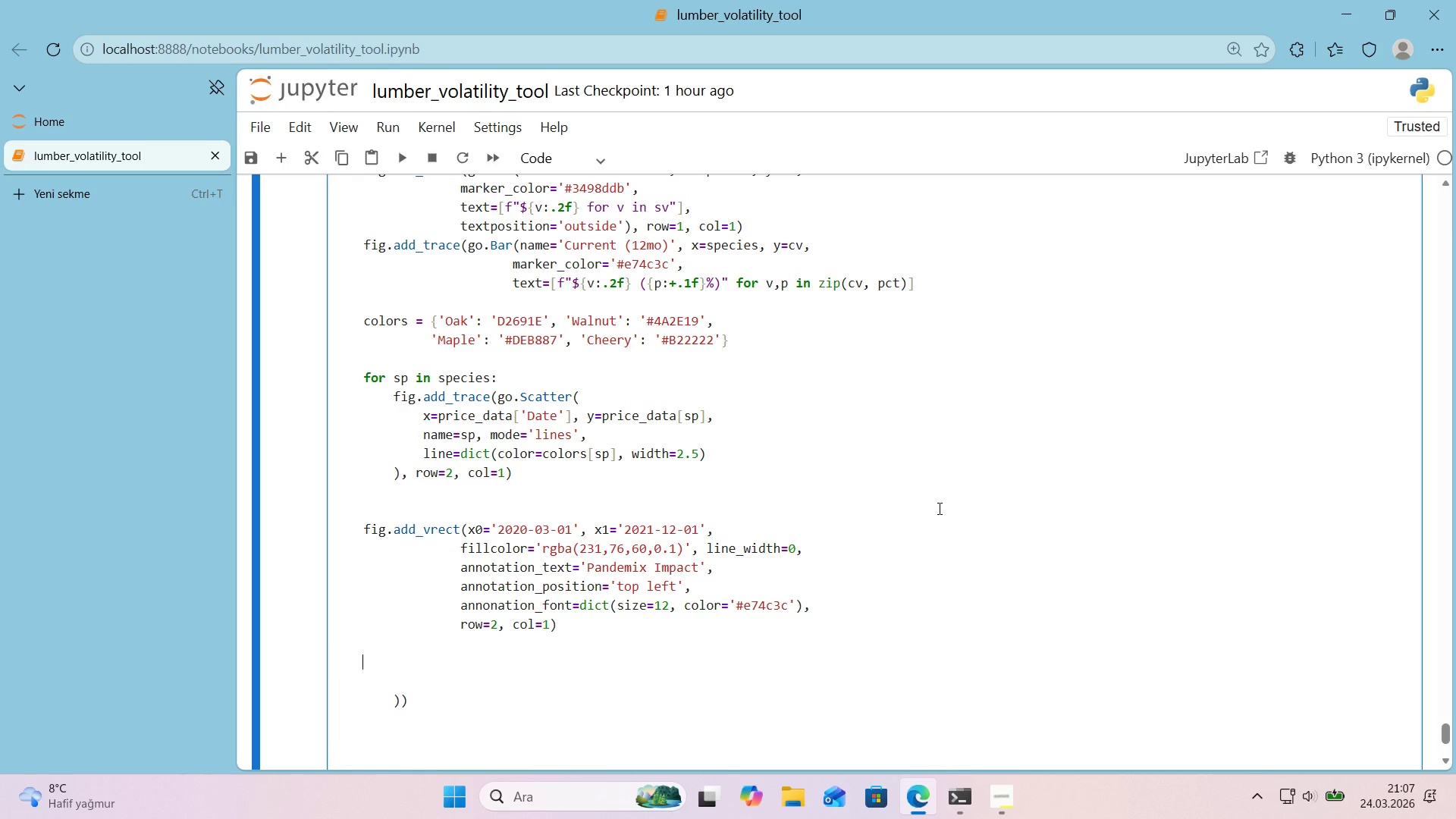 
key(Tab)
type(f'g.add_vrect*()
 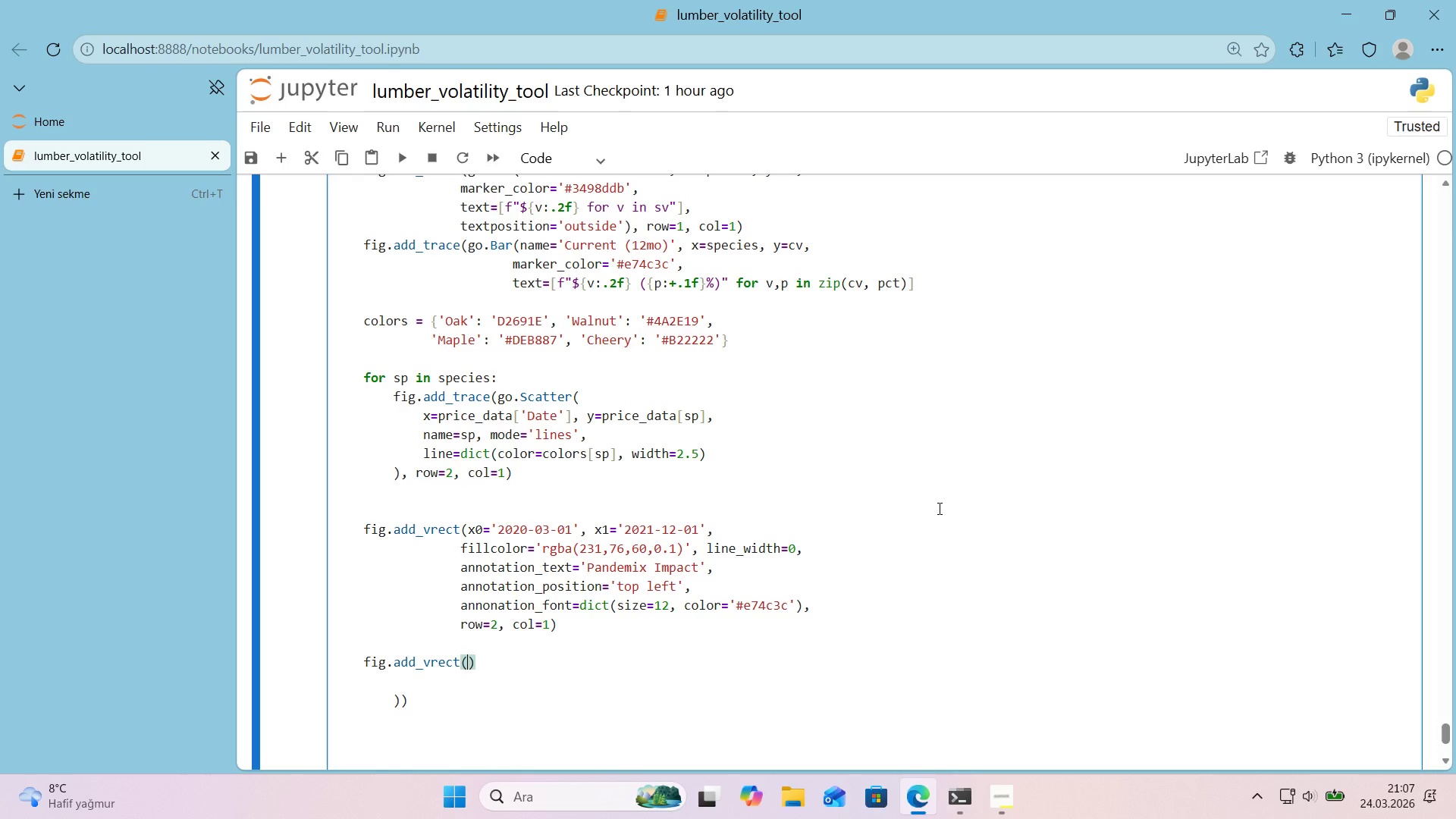 
 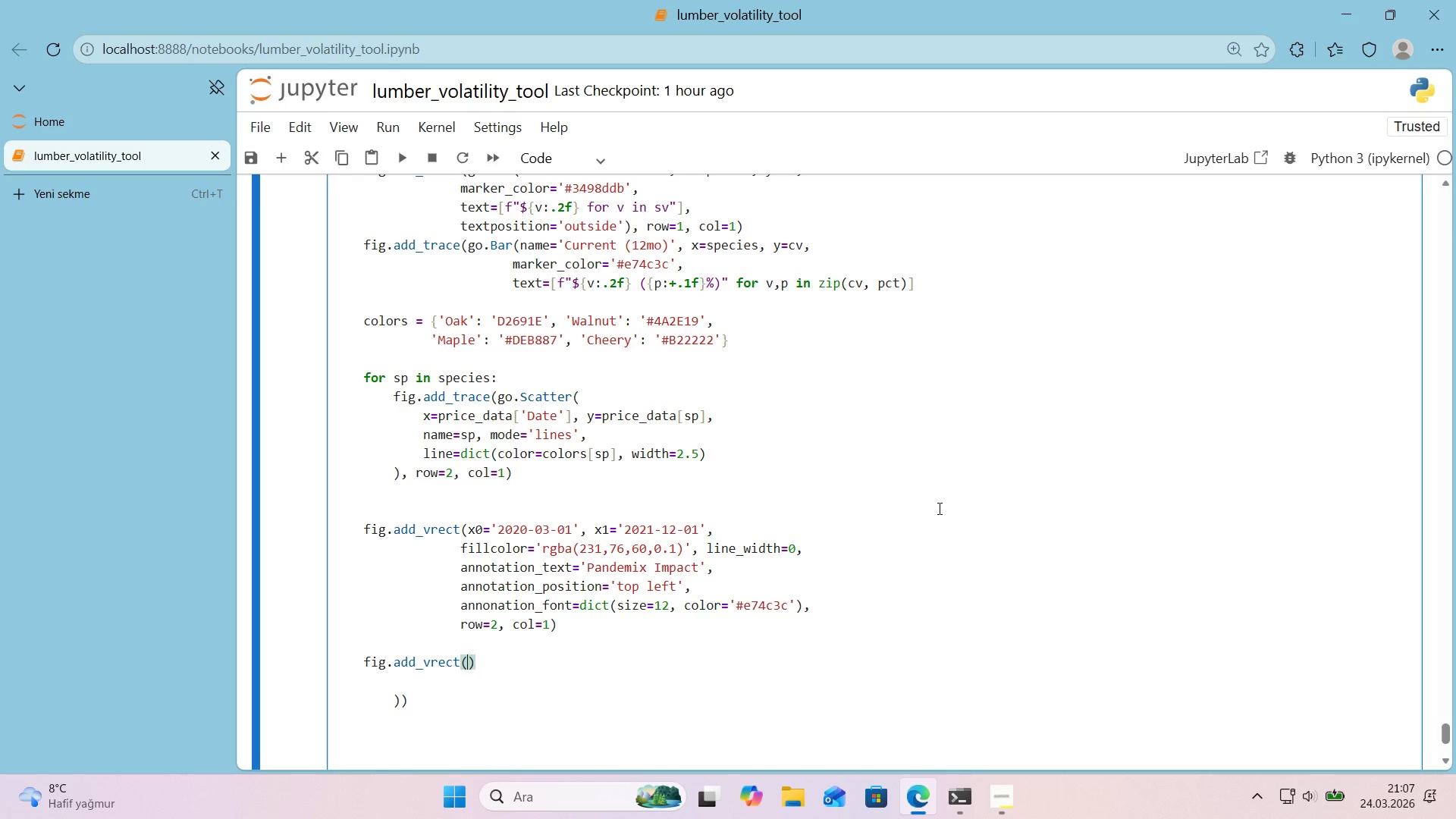 
key(ArrowLeft)
 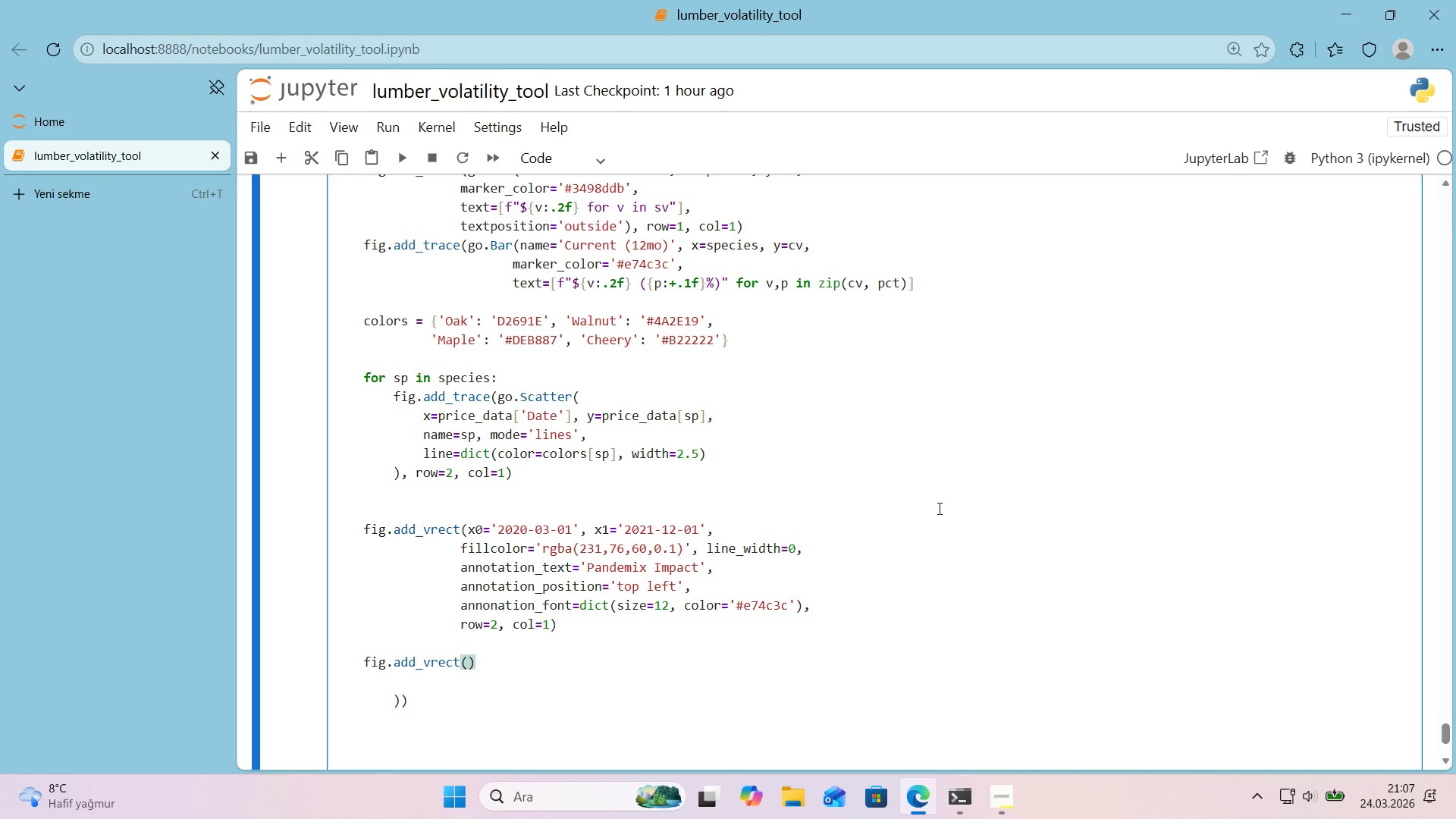 
key(X)
 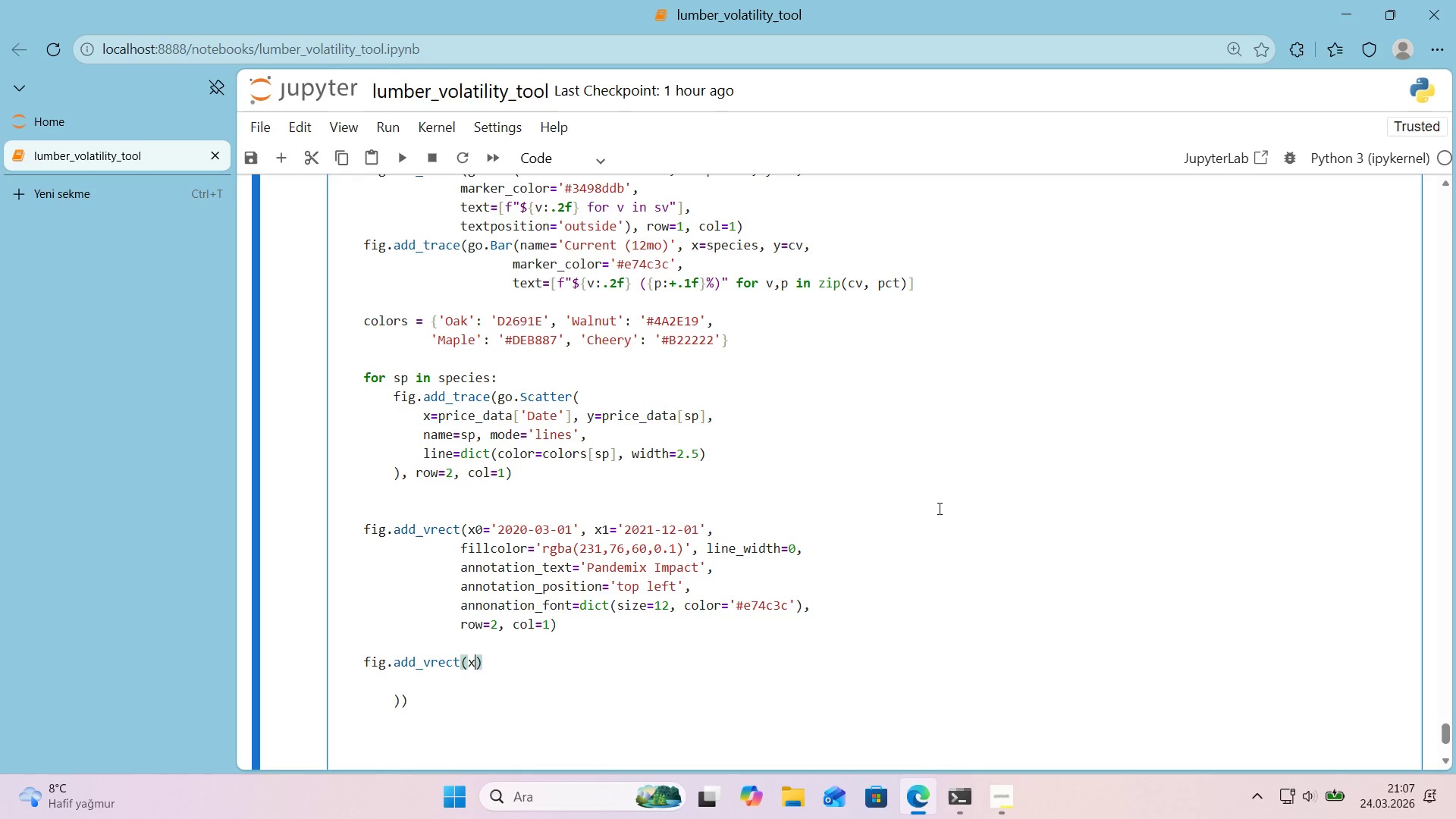 
key(Numpad0)
 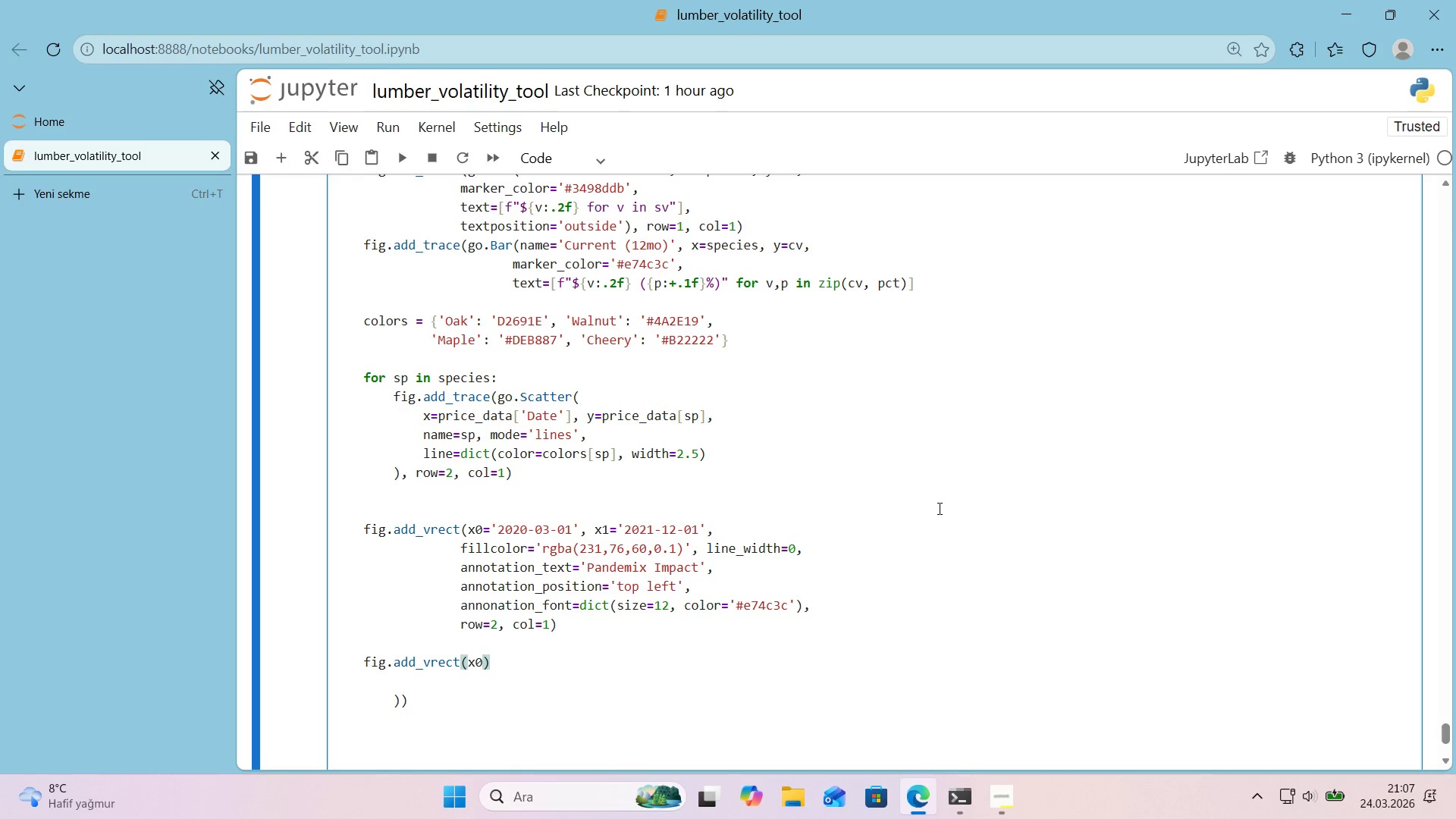 
type()@@)
 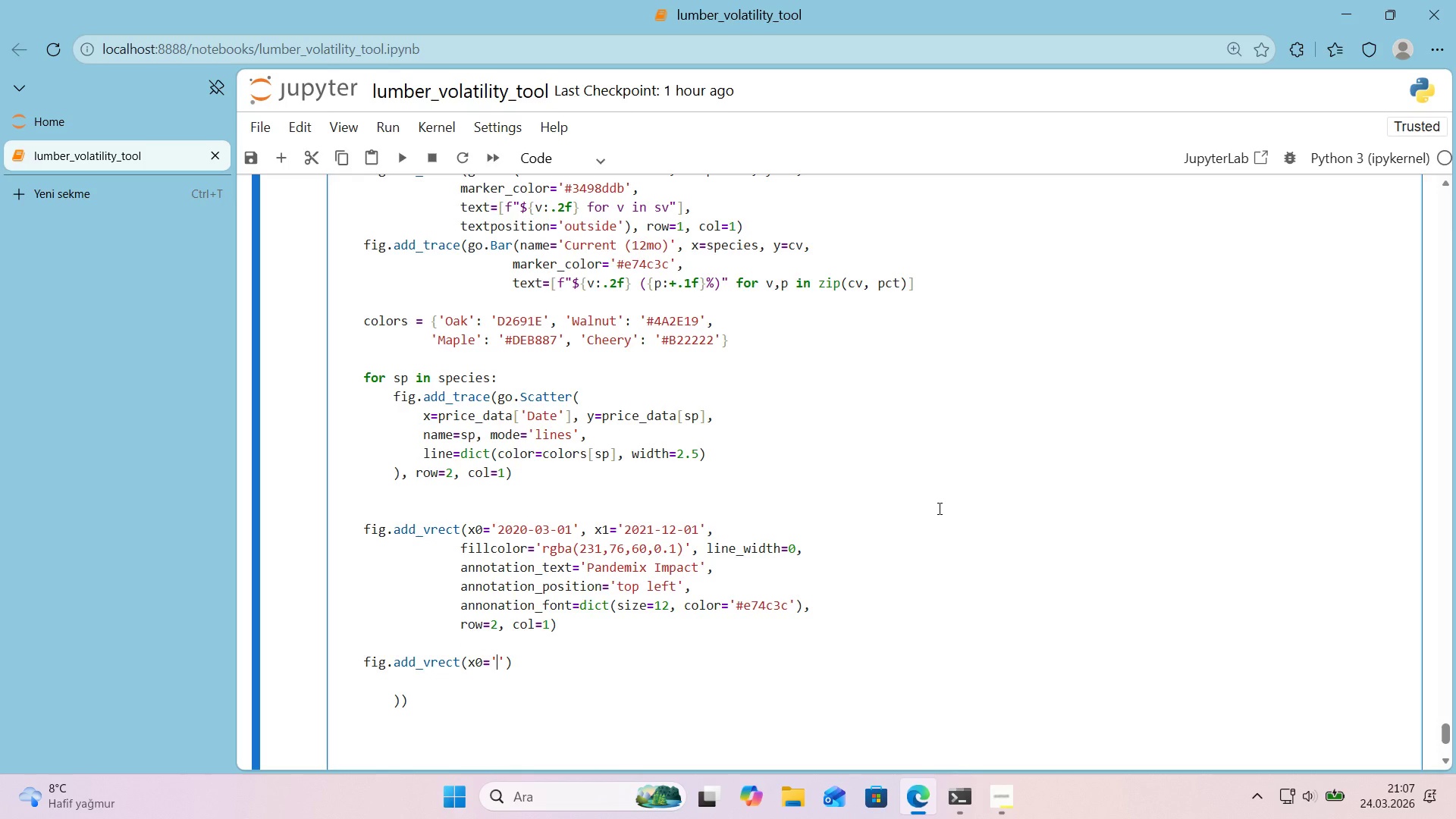 
 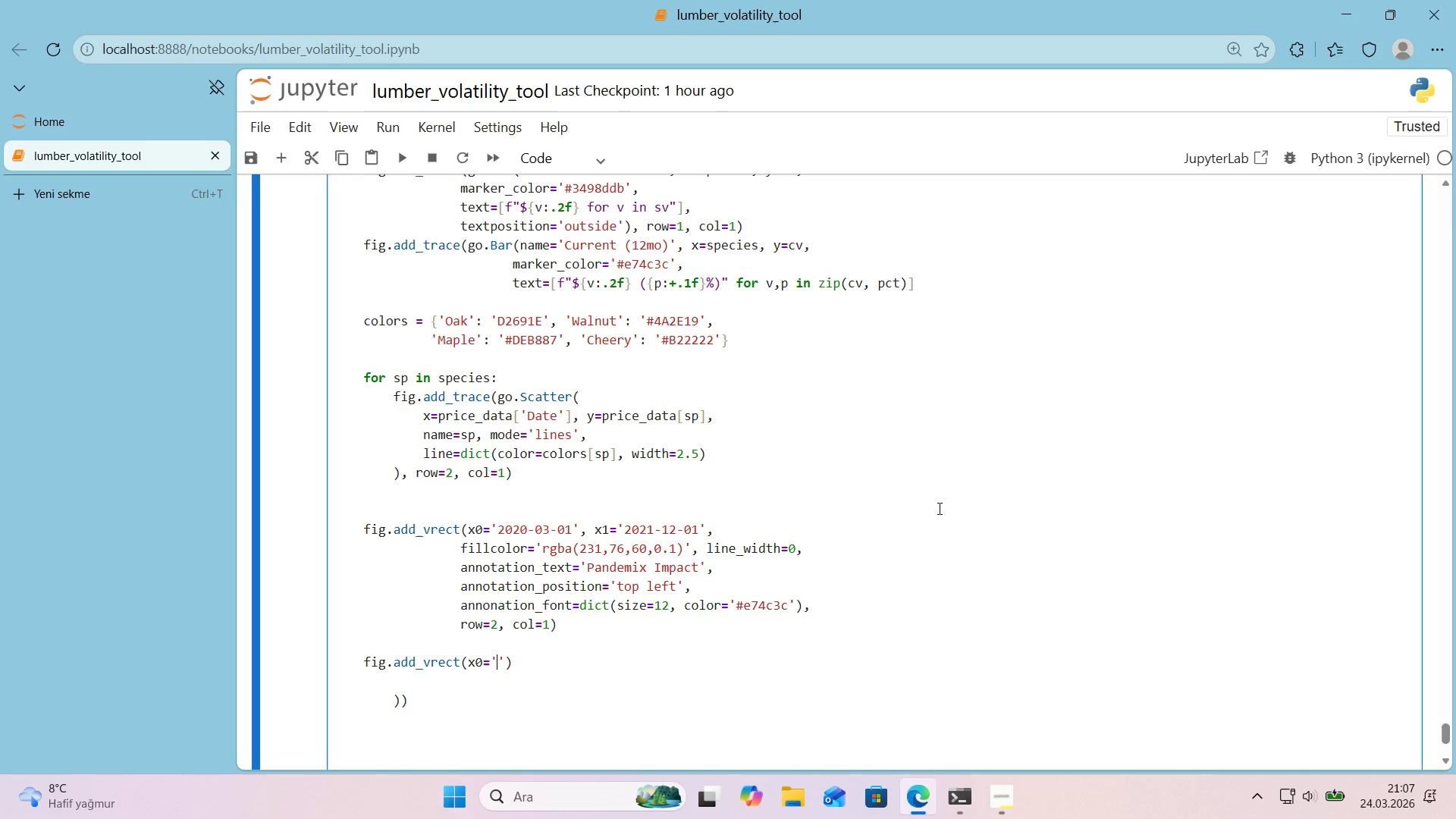 
key(ArrowLeft)
 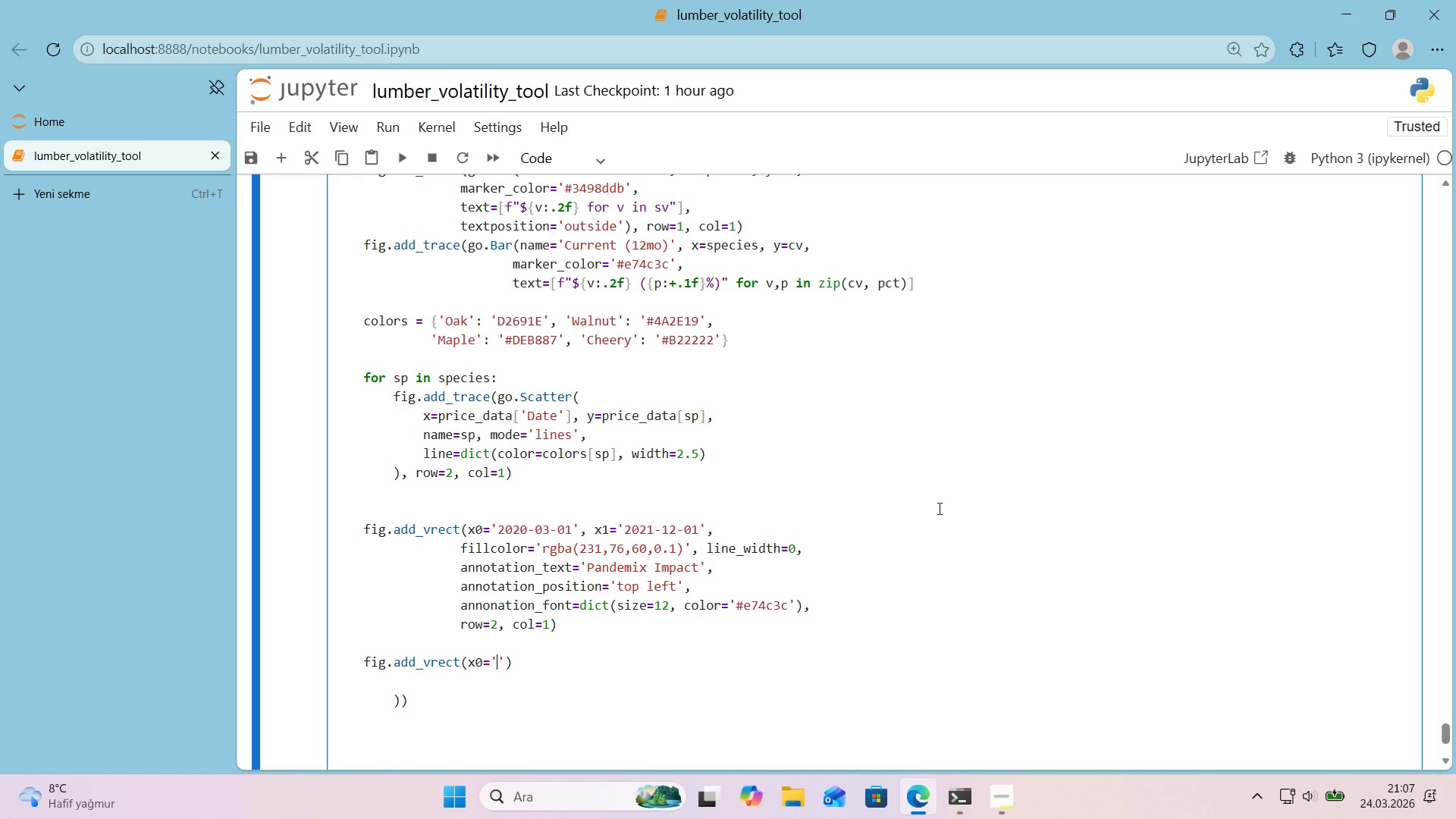 
type(2018)
key(Backspace)
type(9-01-.1)
key(Backspace)
key(Backspace)
type(01)
 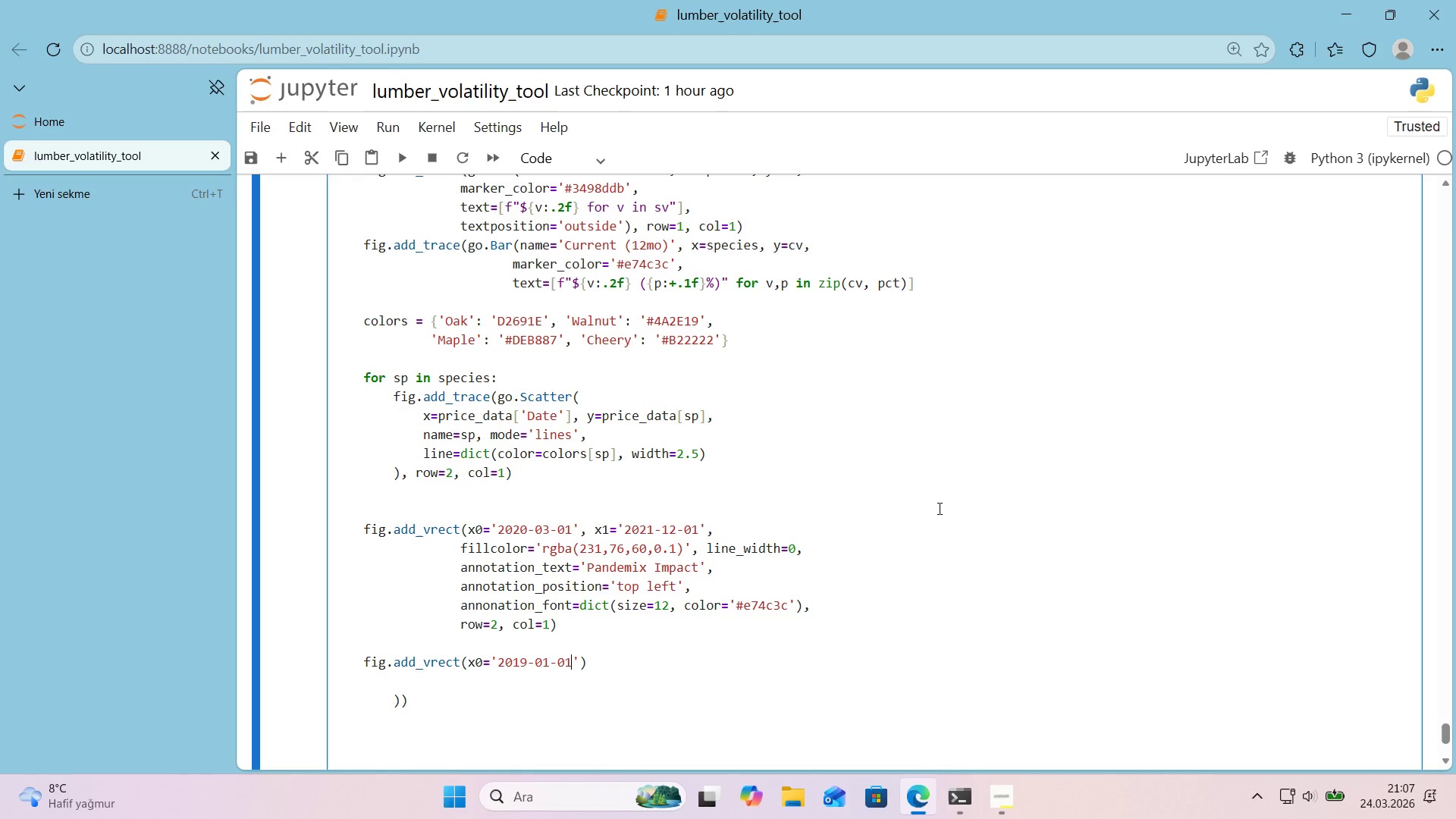 
key(ArrowRight)
 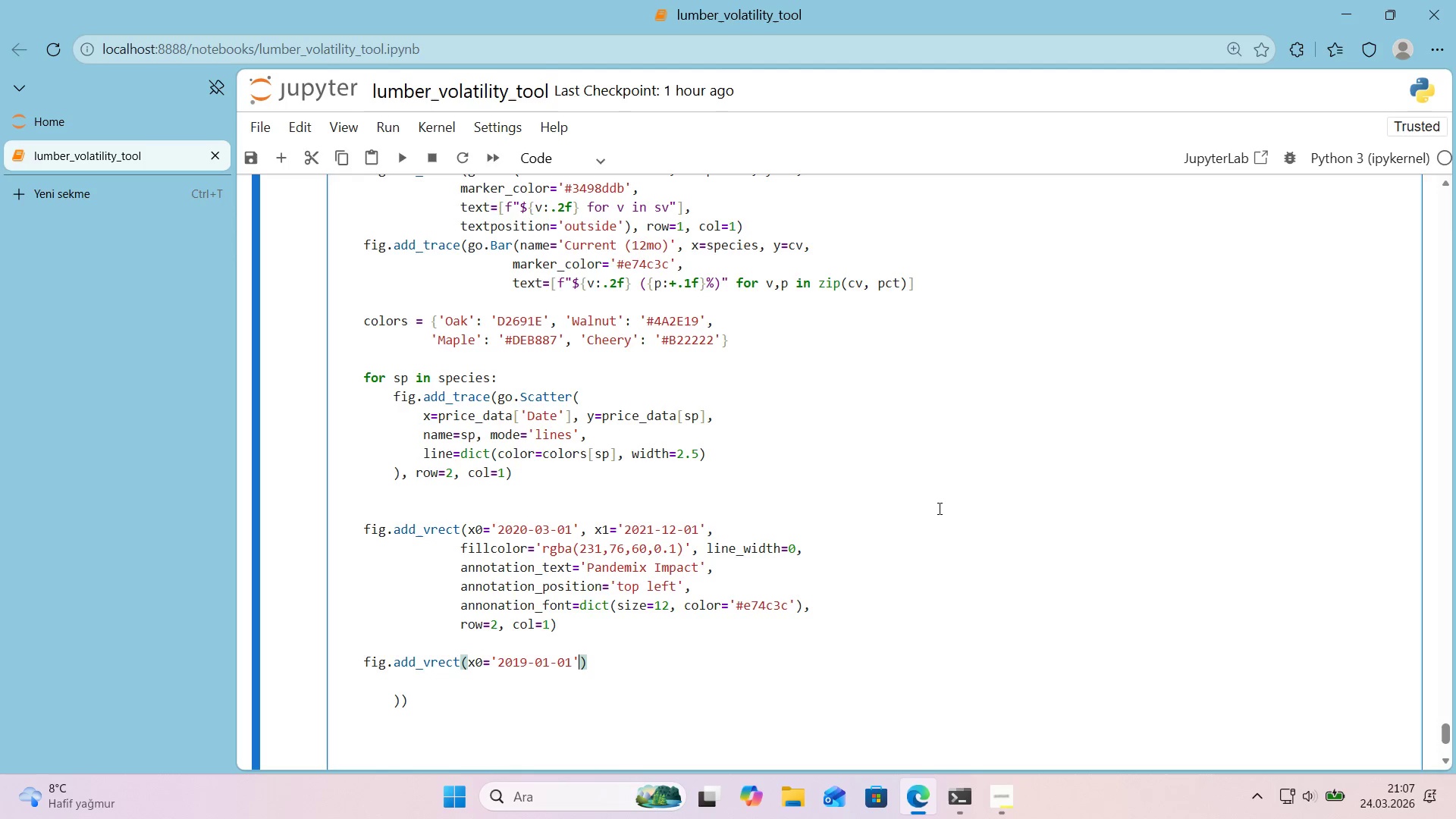 
type(')
key(Backspace)
type(, x1)2019)
key(Backspace)
key(Backspace)
key(Backspace)
key(Backspace)
type(@@)
 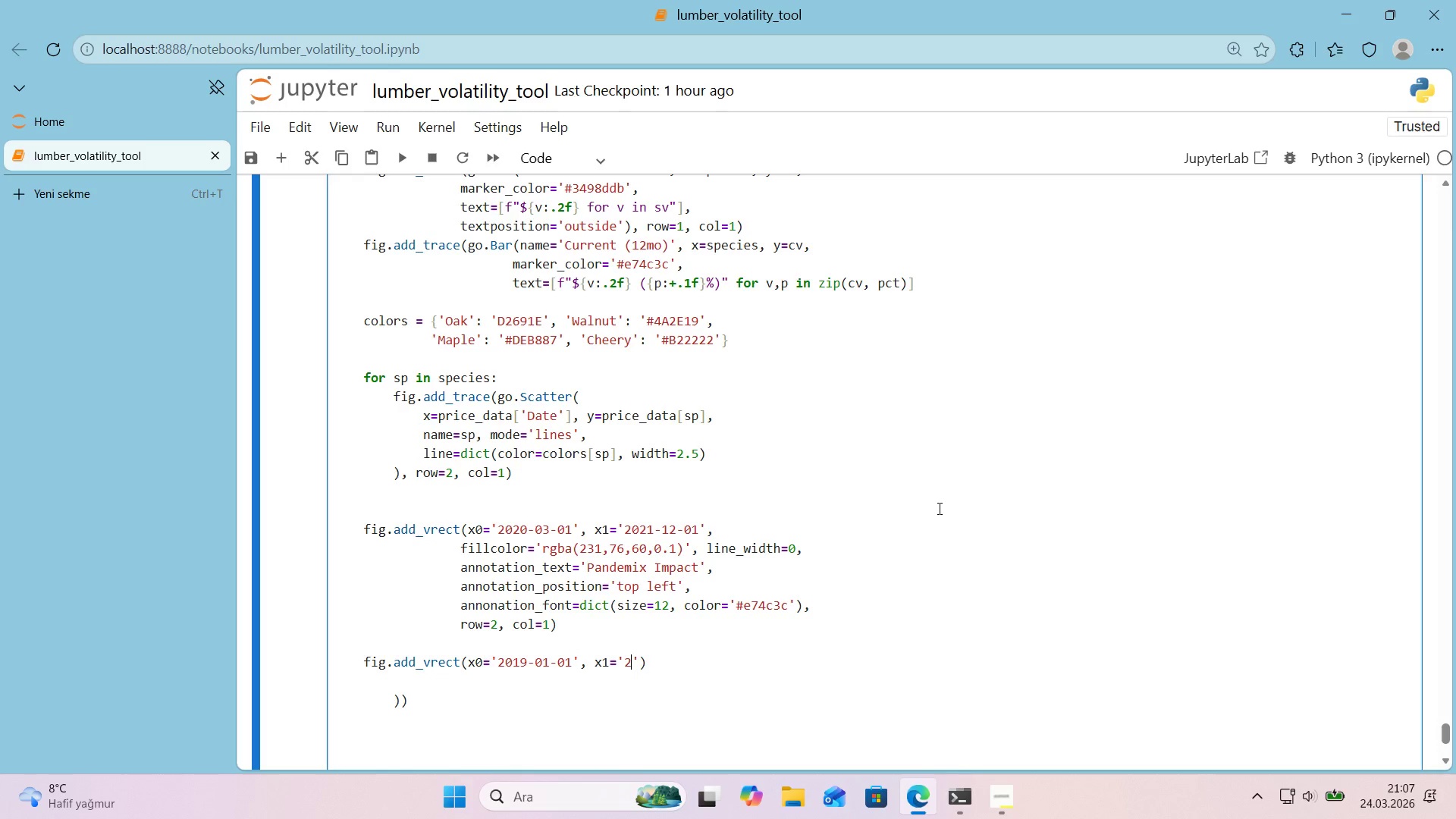 
 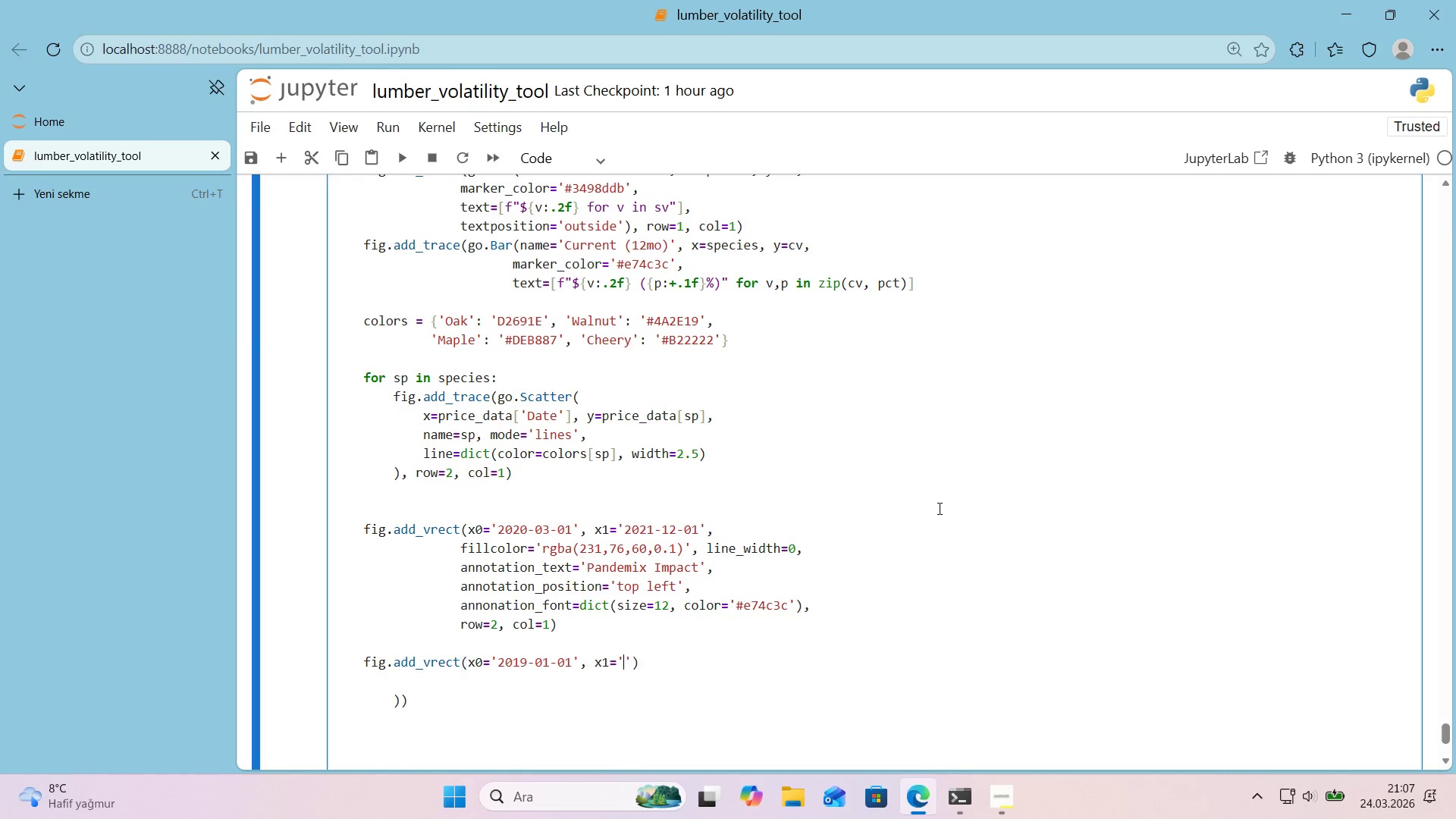 
key(ArrowLeft)
 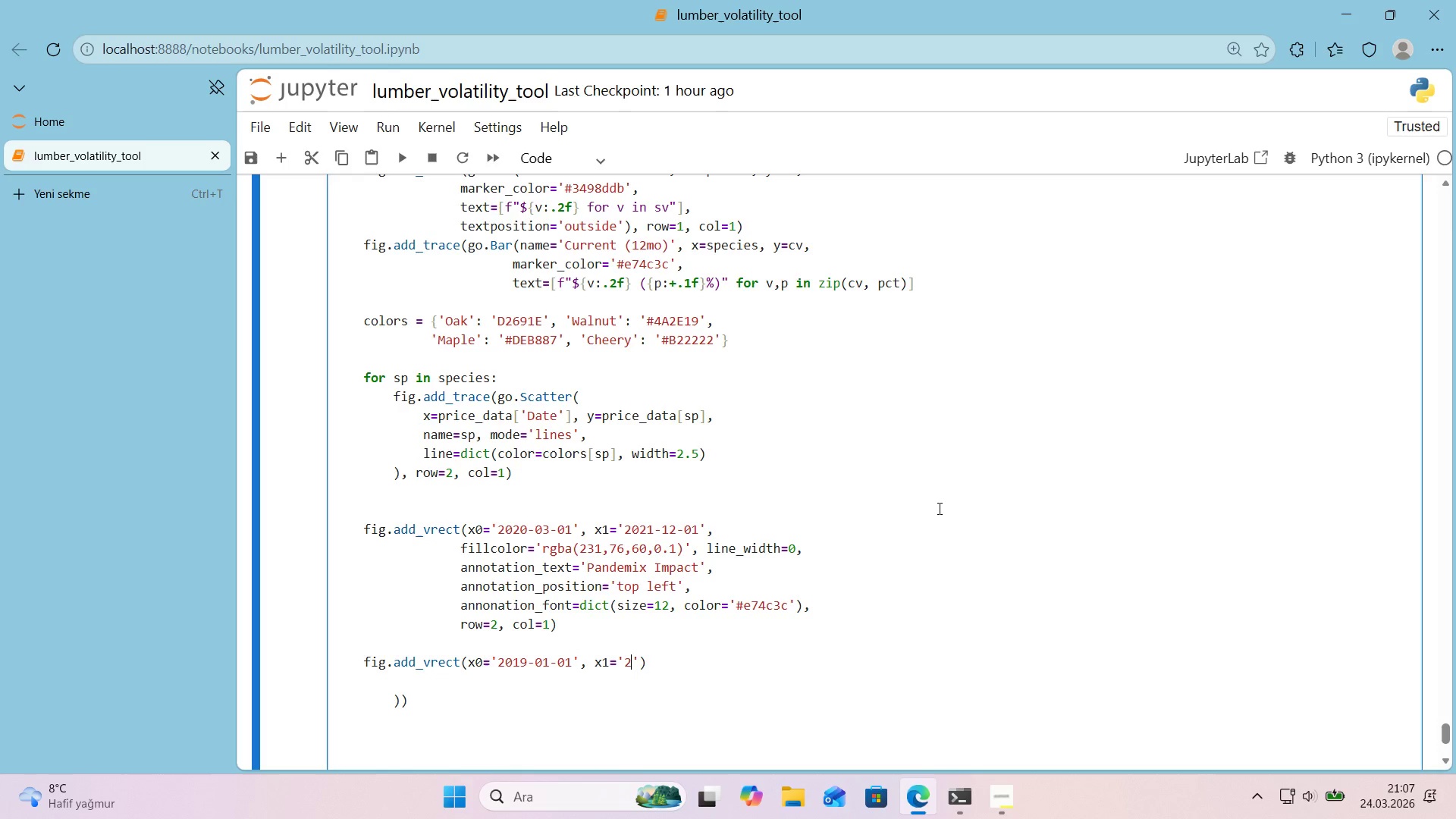 
type(2019,12,)
key(Backspace)
type(-31)
 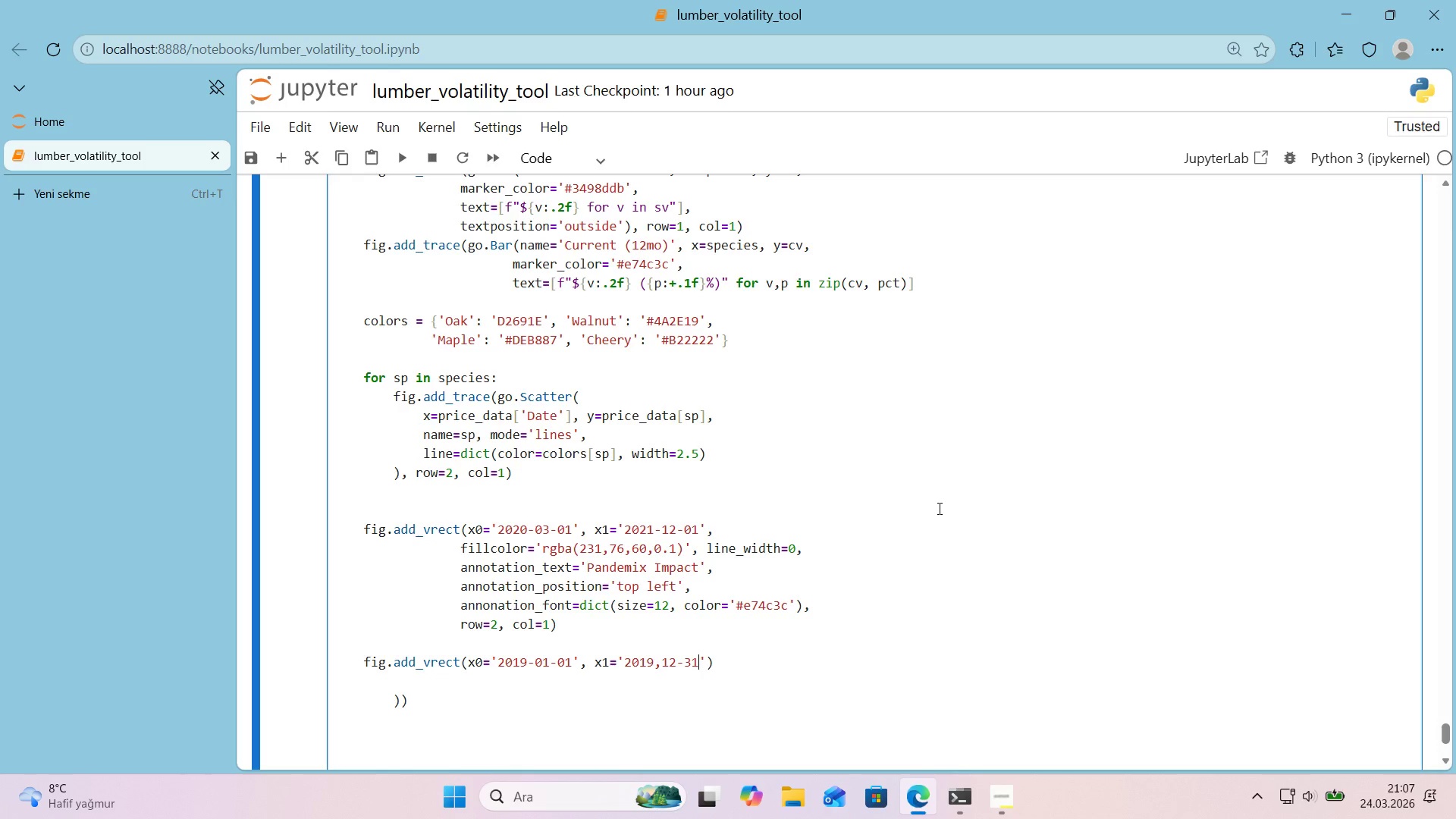 
key(ArrowRight)
 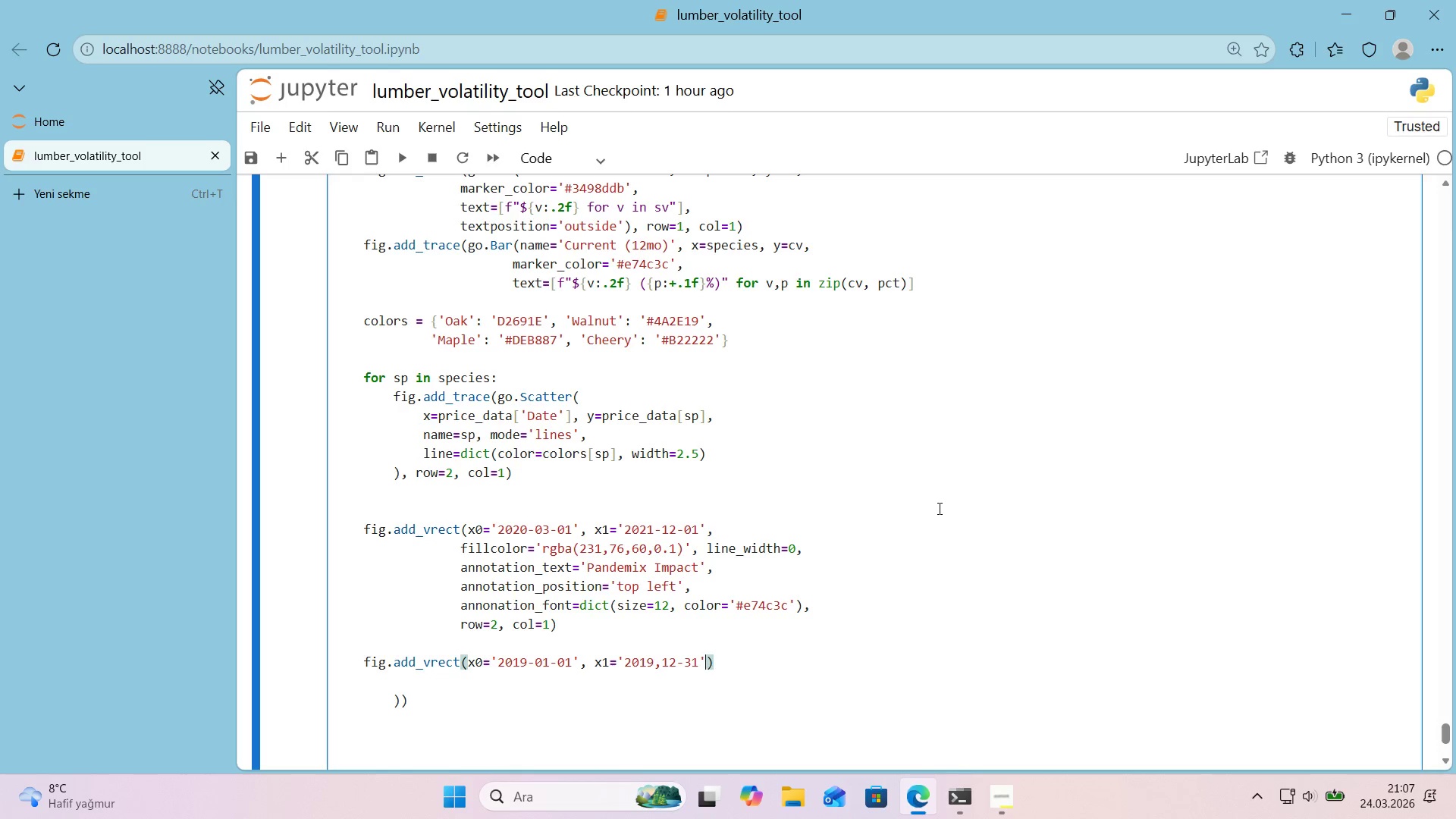 
key(Comma)
 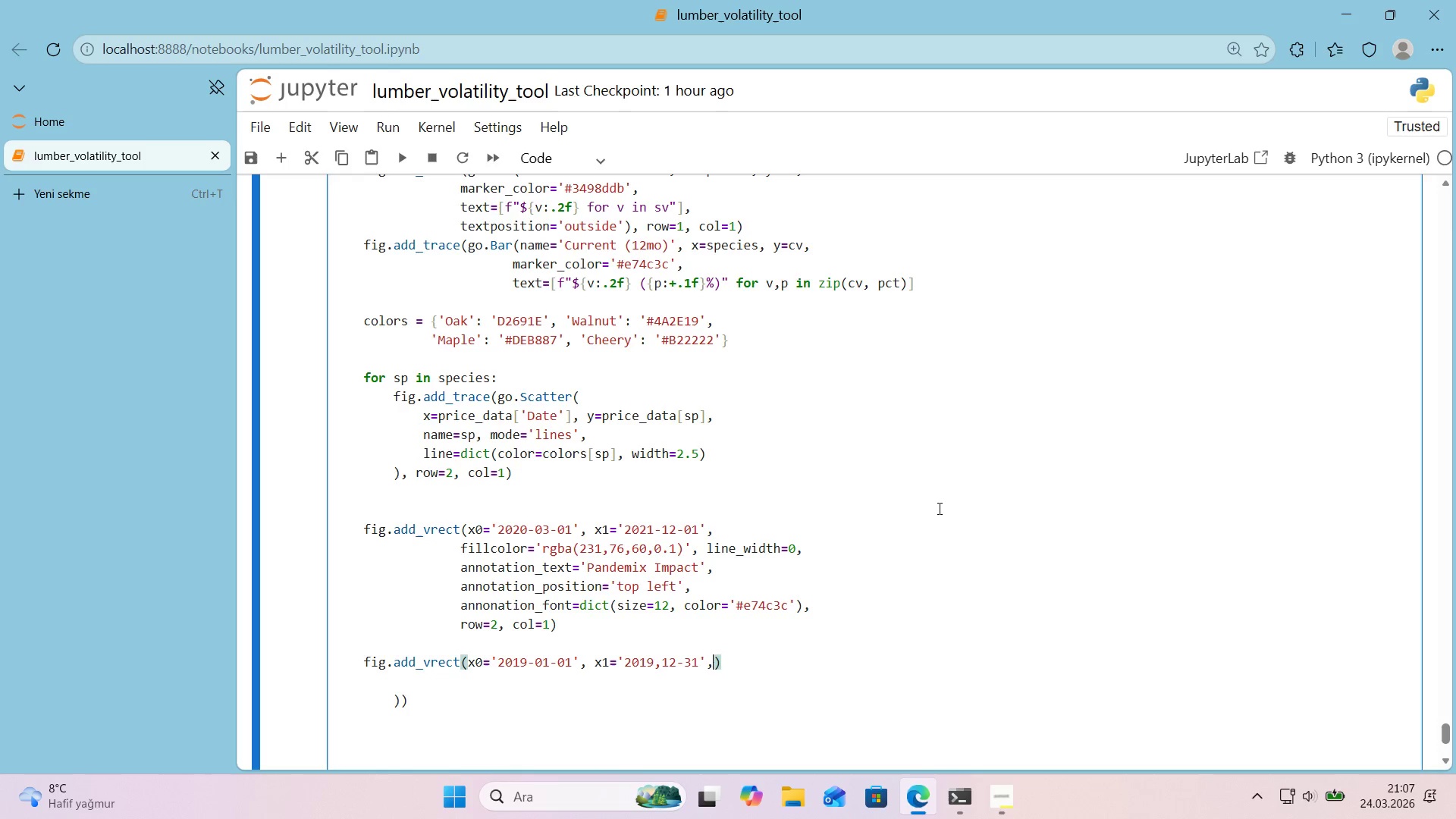 
key(Enter)
 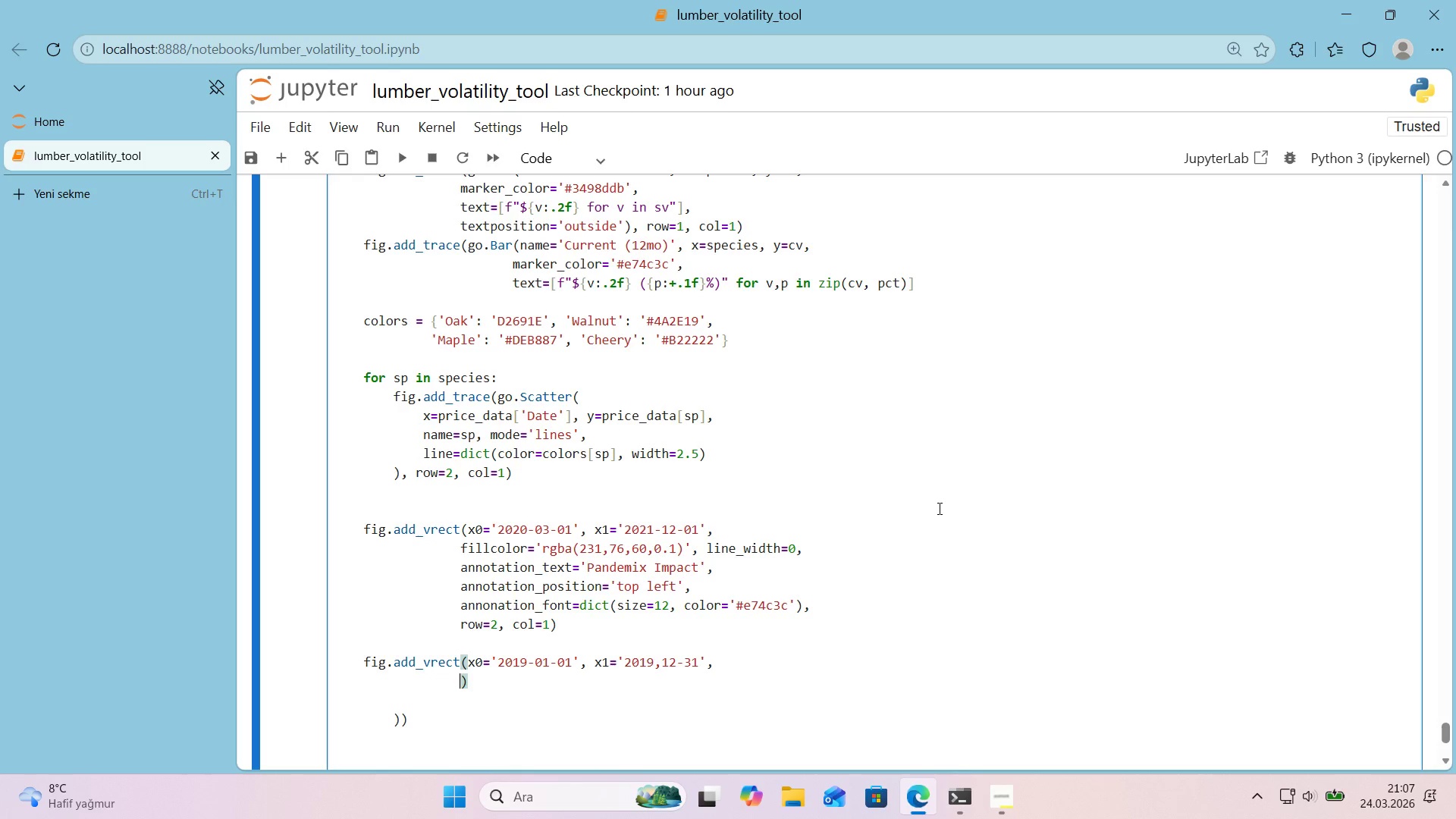 
type(f'llcolor)@@)
 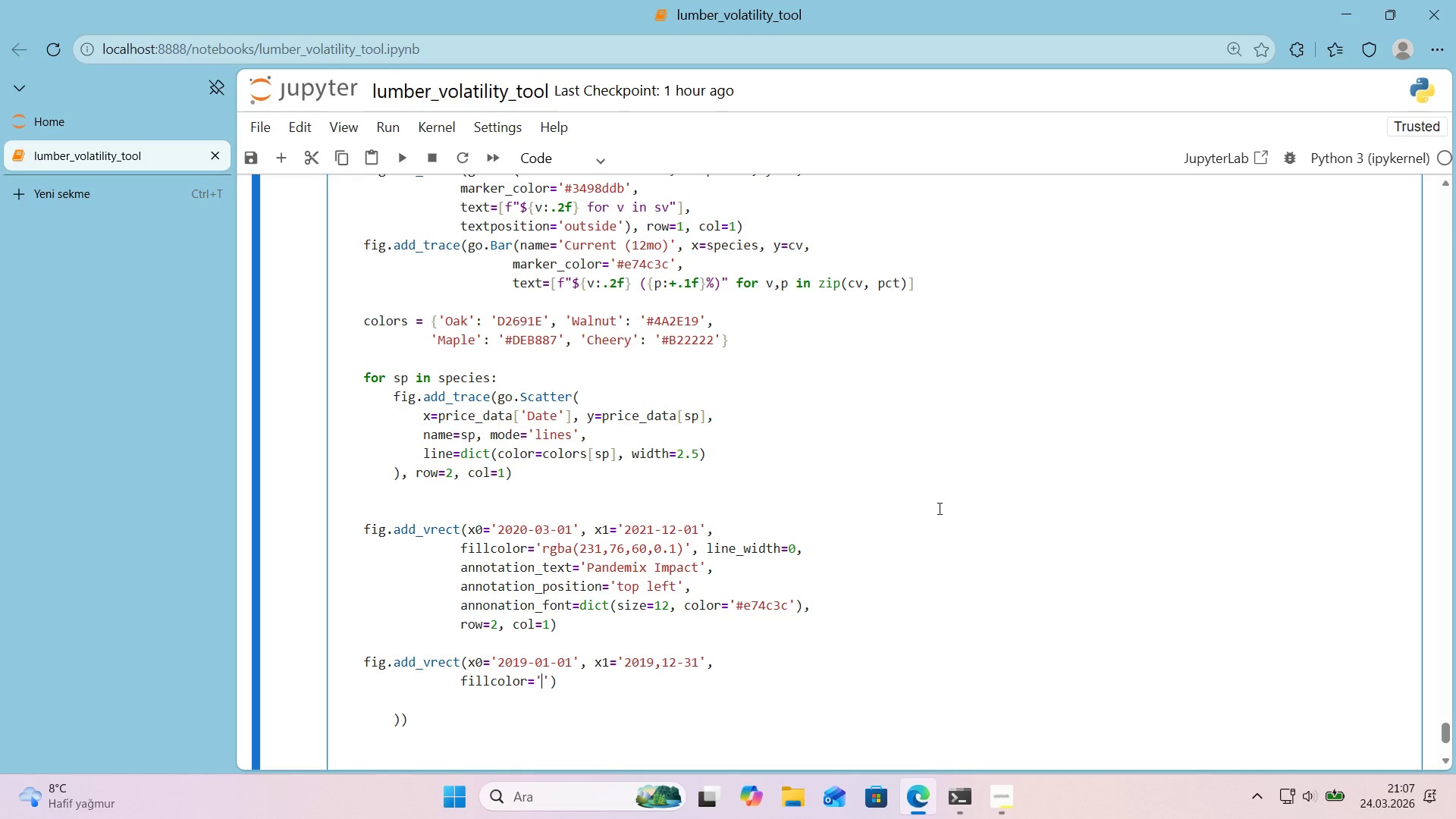 
 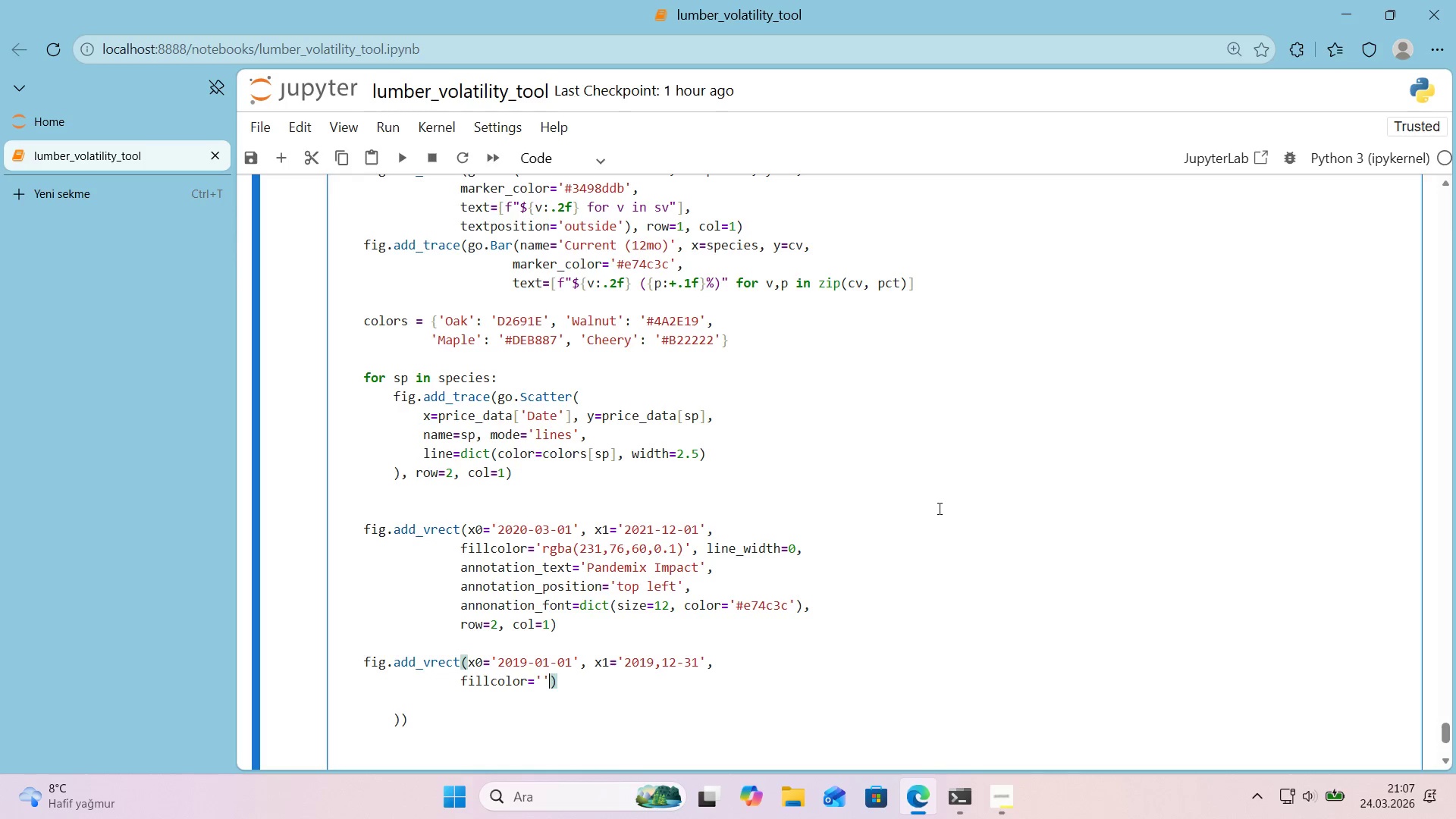 
key(ArrowLeft)
 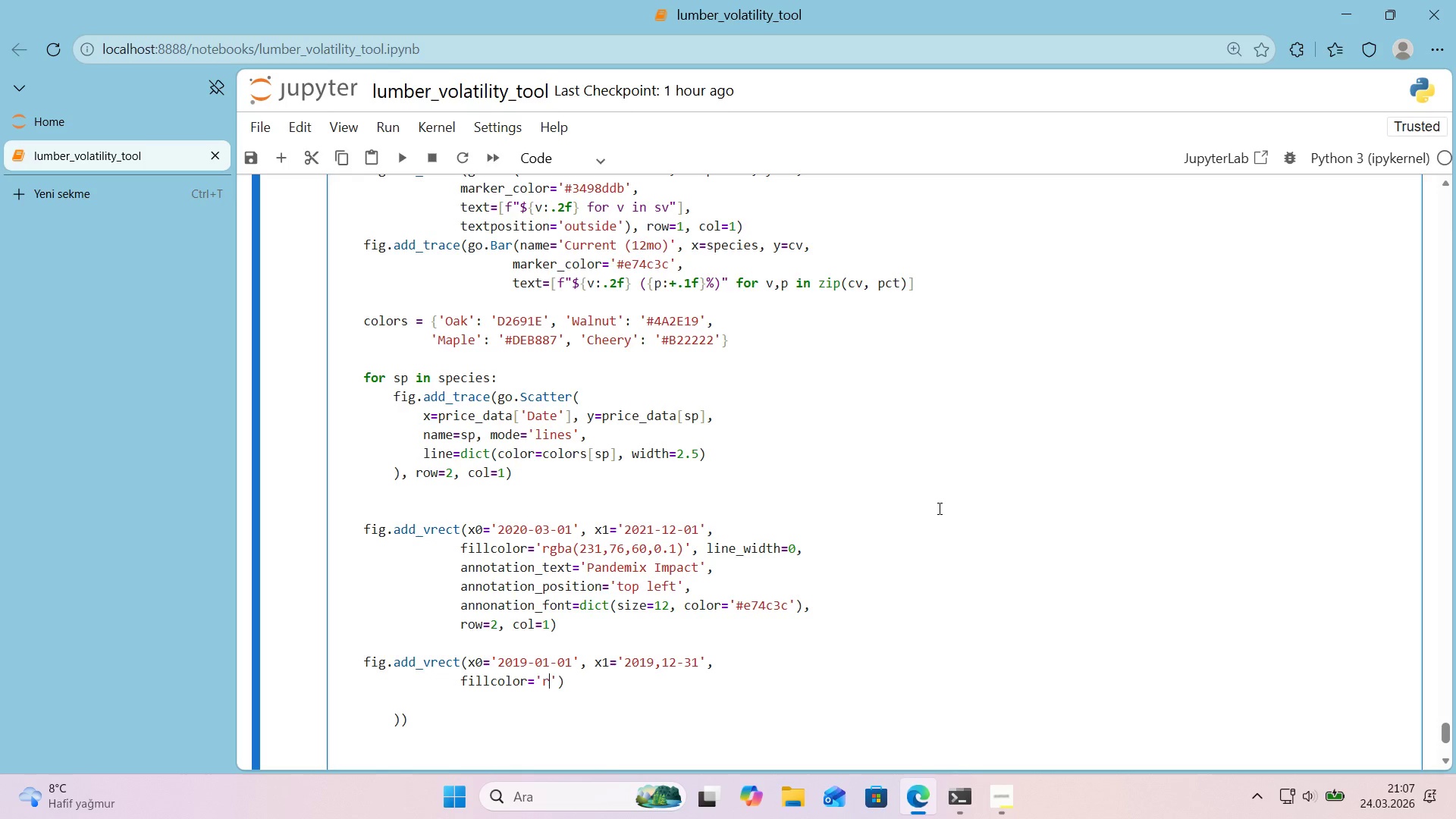 
type(rgba*()
 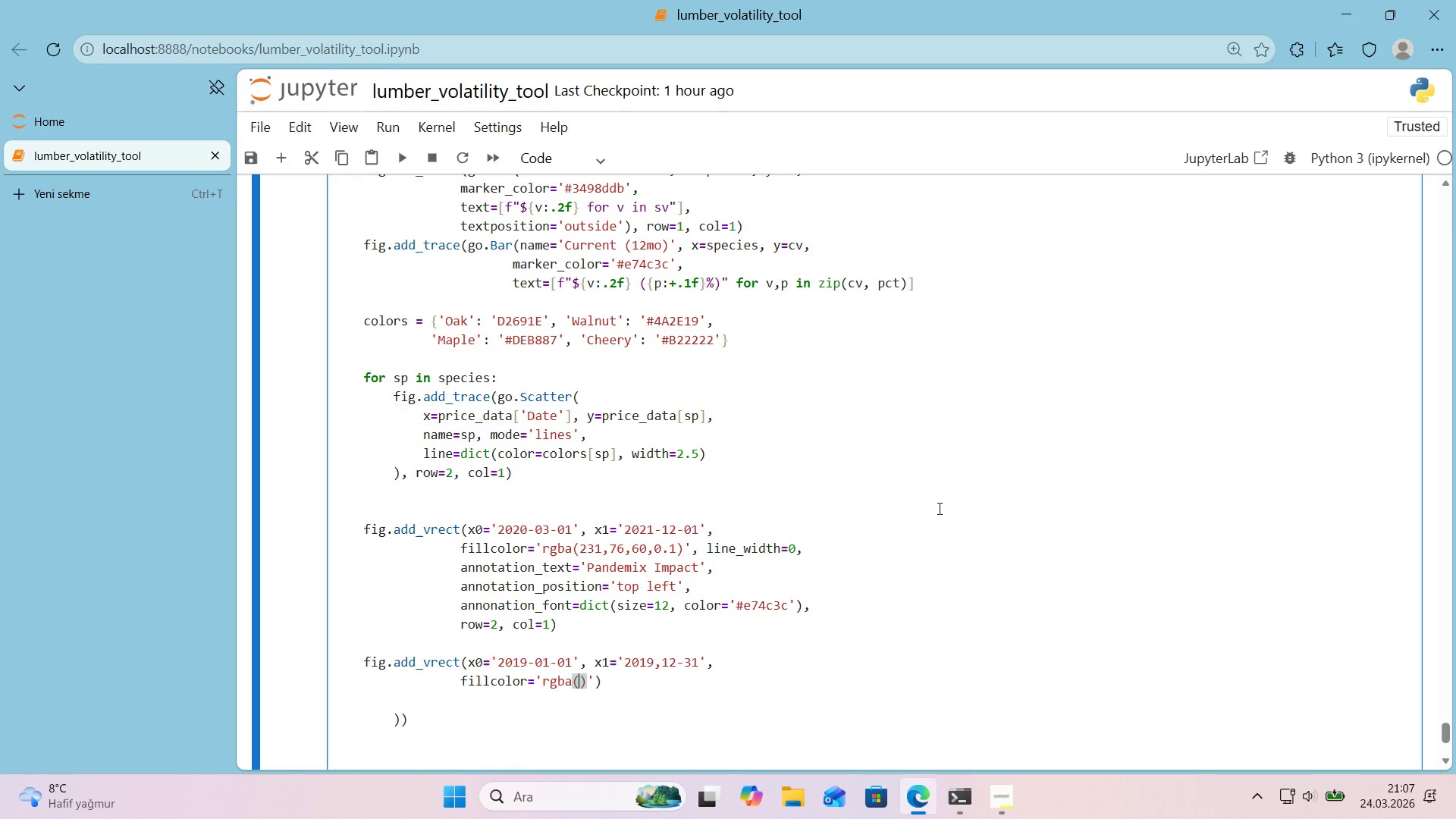 
 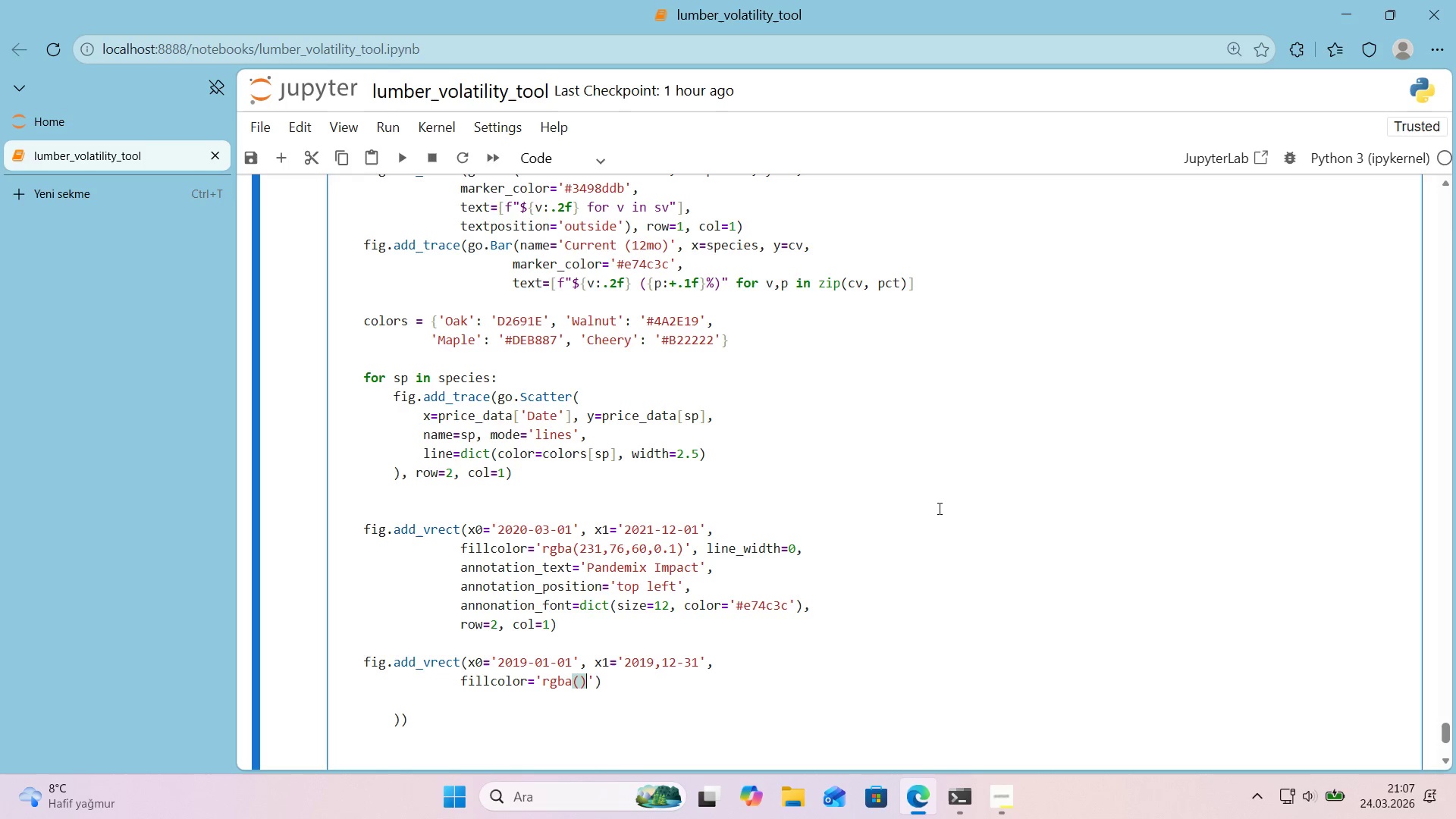 
key(ArrowLeft)
 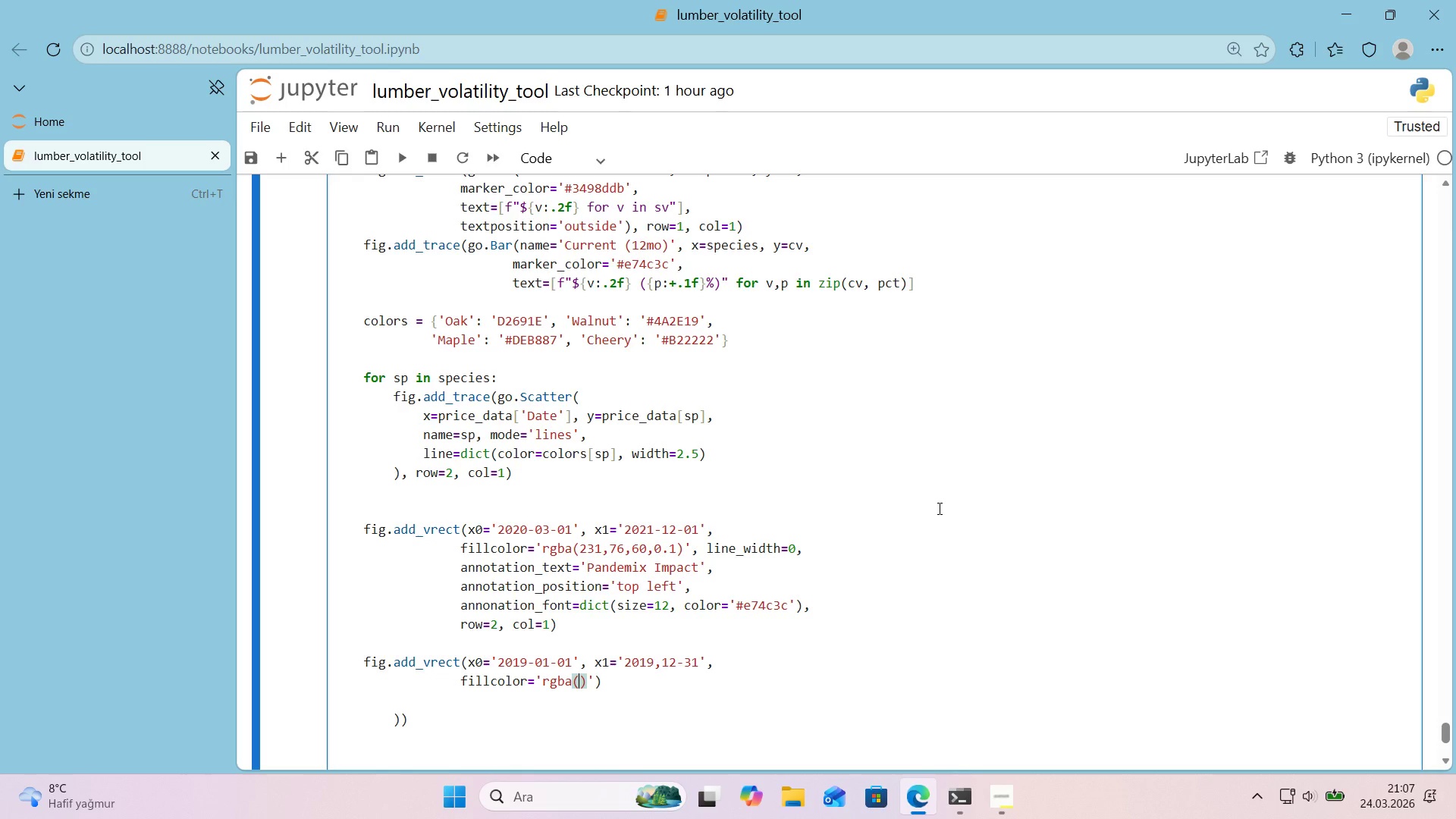 
type(52,152,219,0.08)
 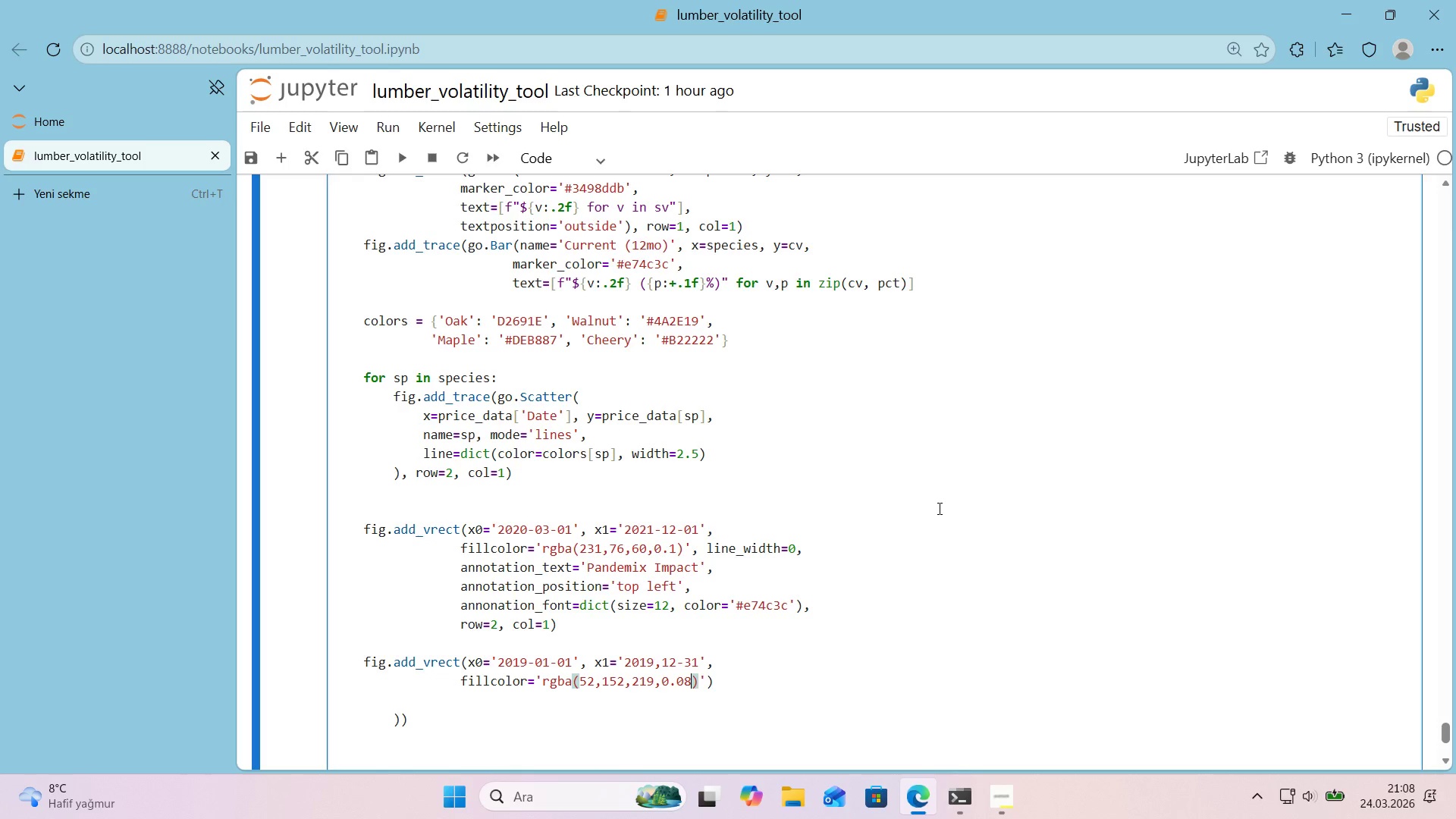 
key(ArrowRight)
 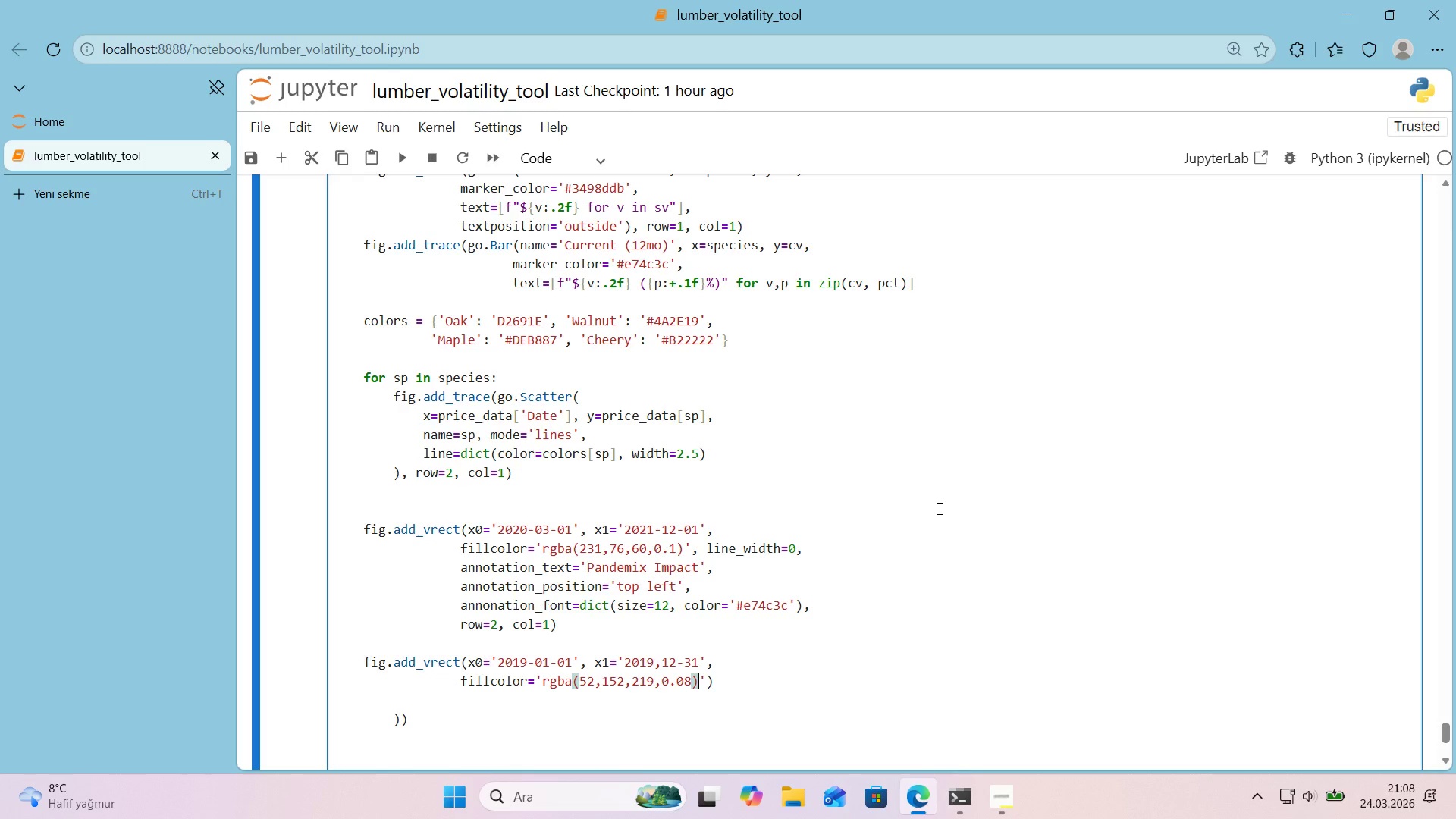 
key(ArrowRight)
 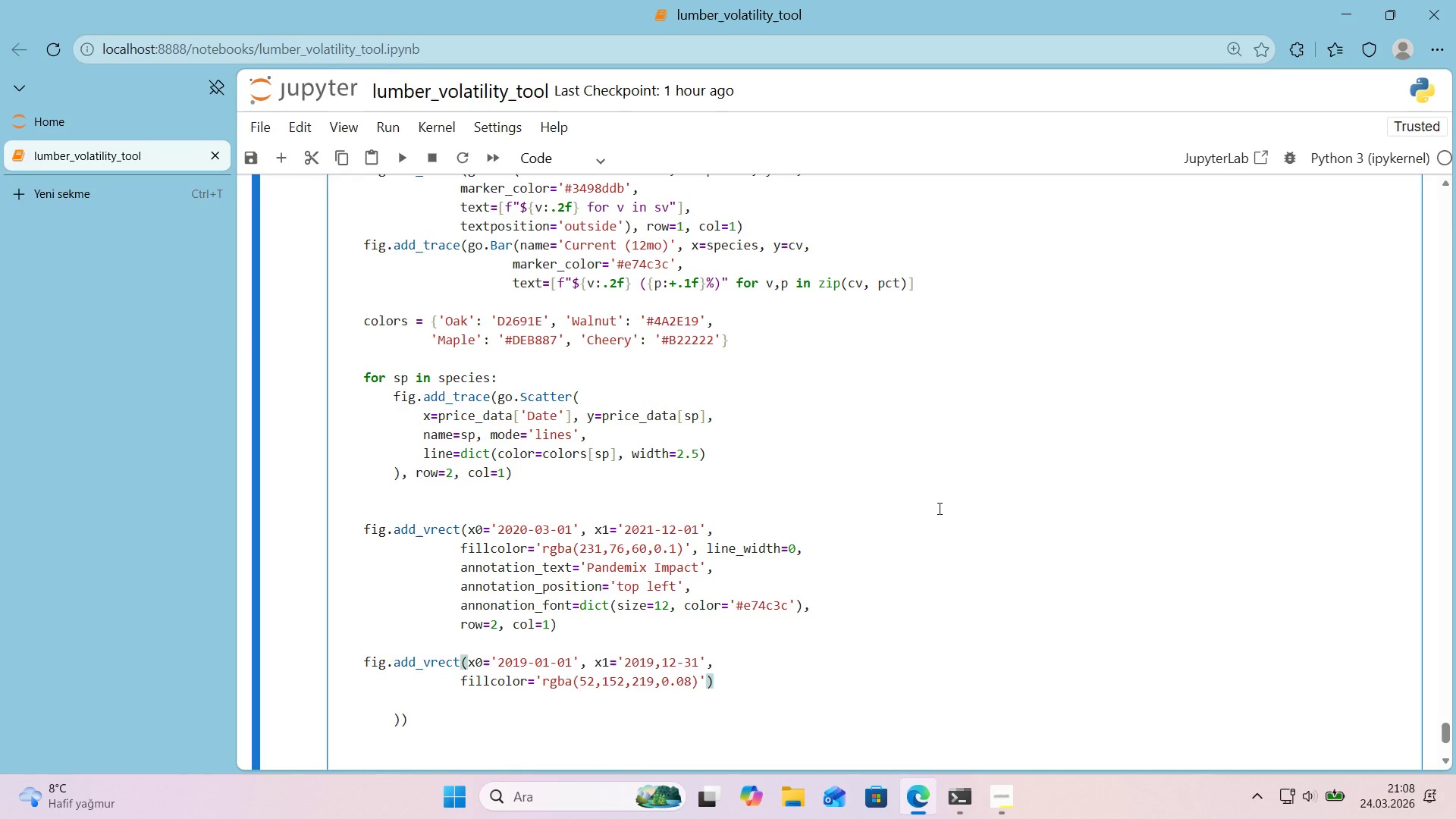 
type(, l'ne_w'dth)0,)
 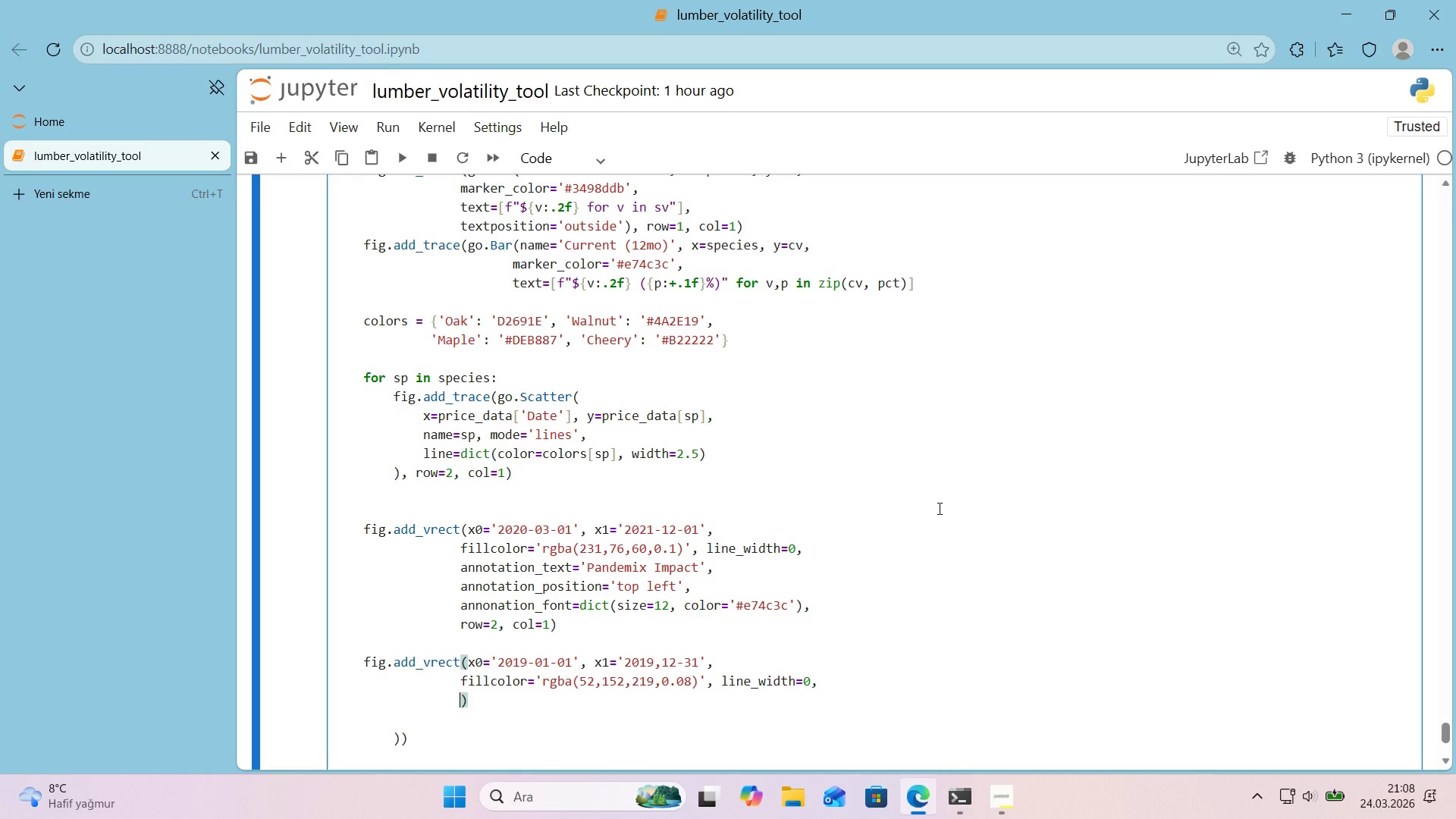 
 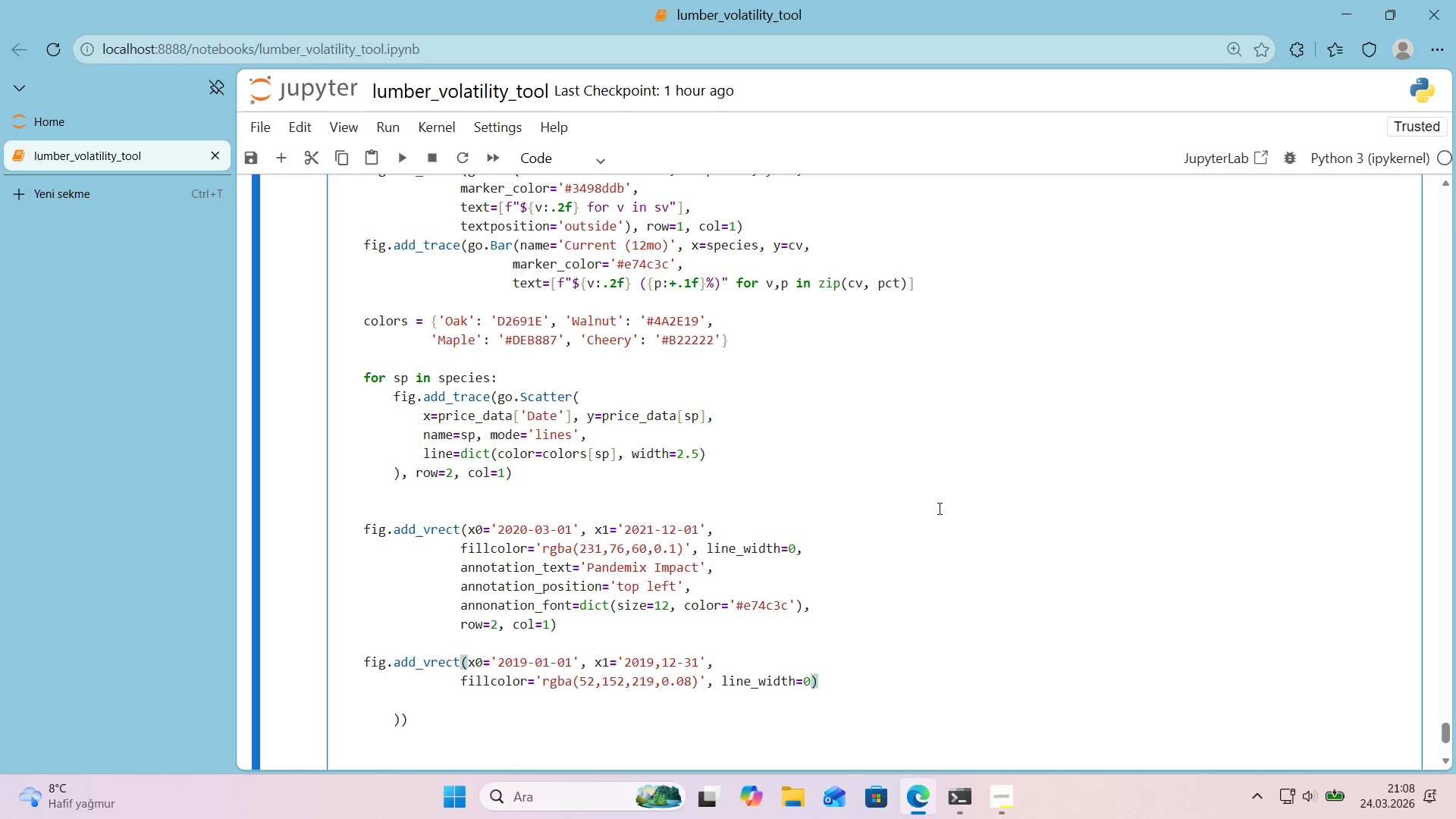 
key(Enter)
 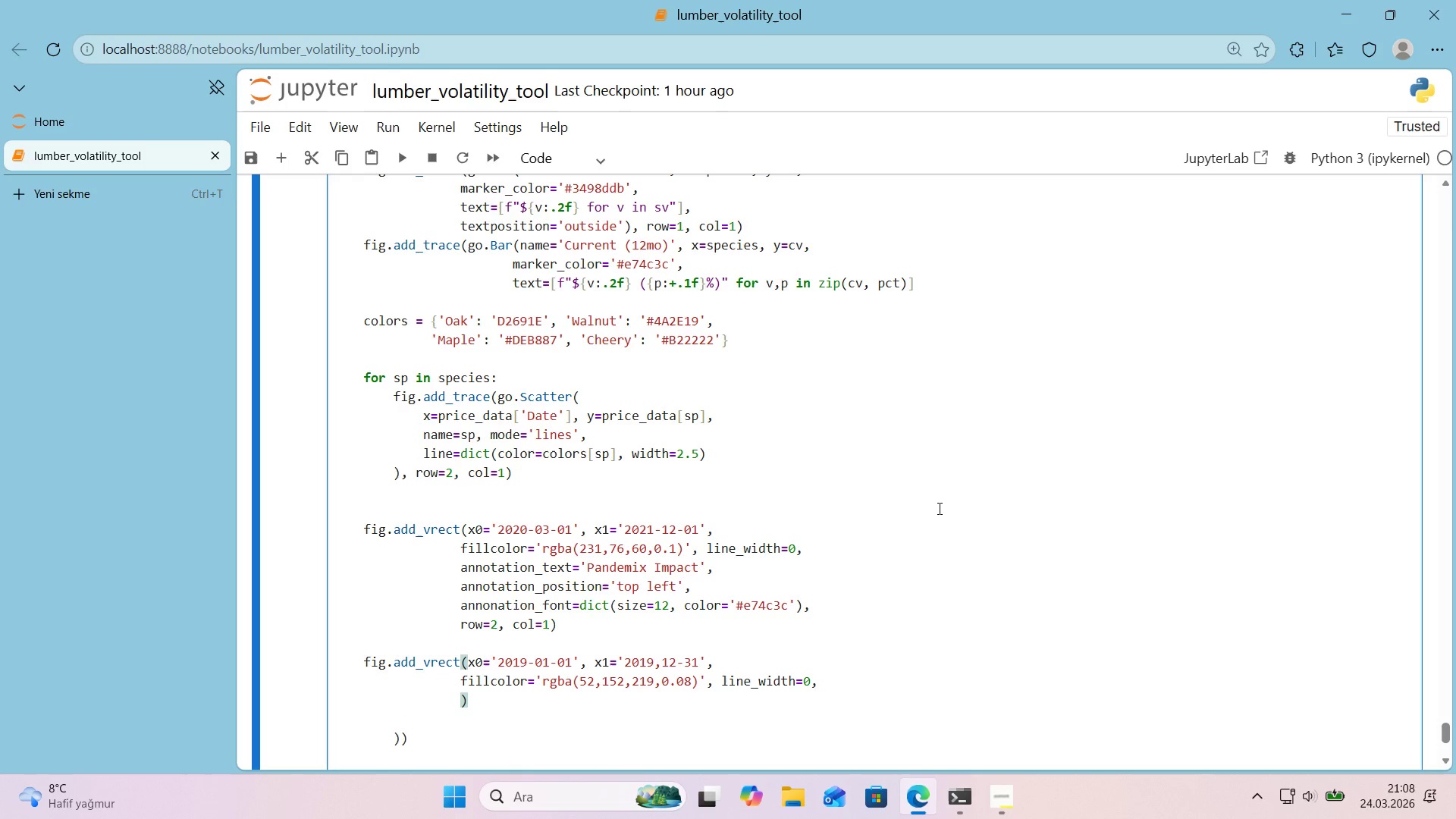 
type(annonat'on_text)@@)
 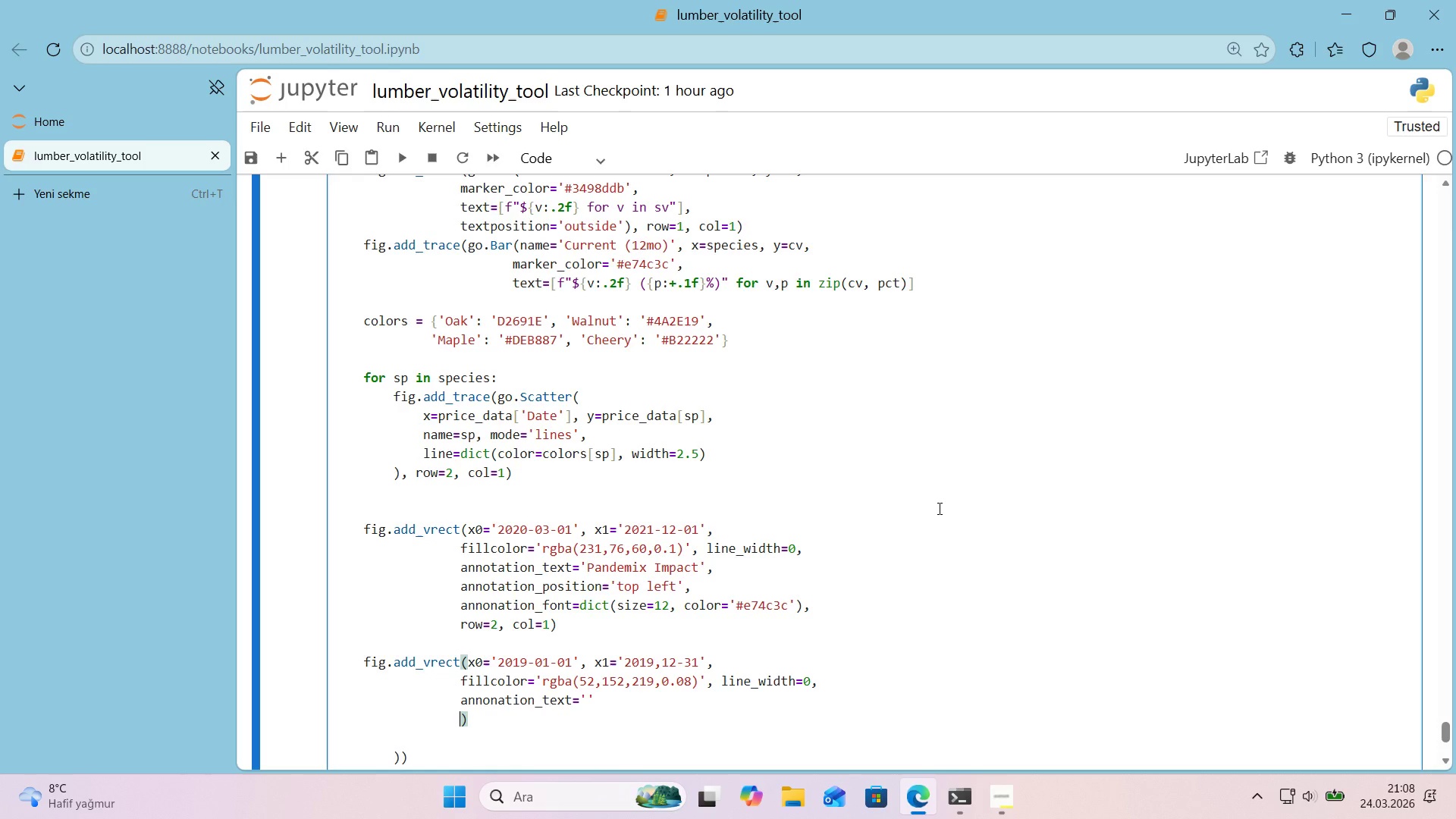 
 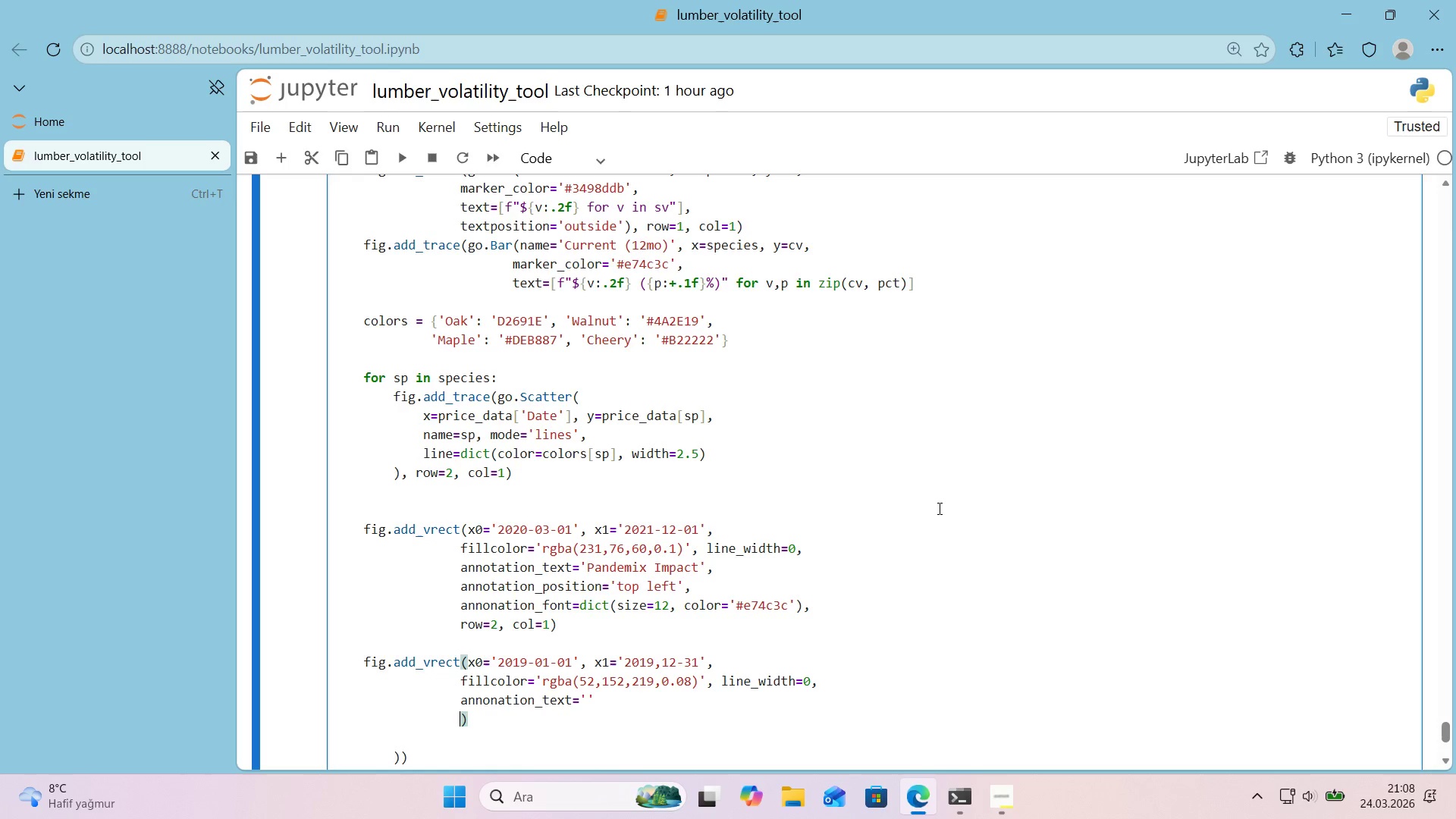 
key(Enter)
 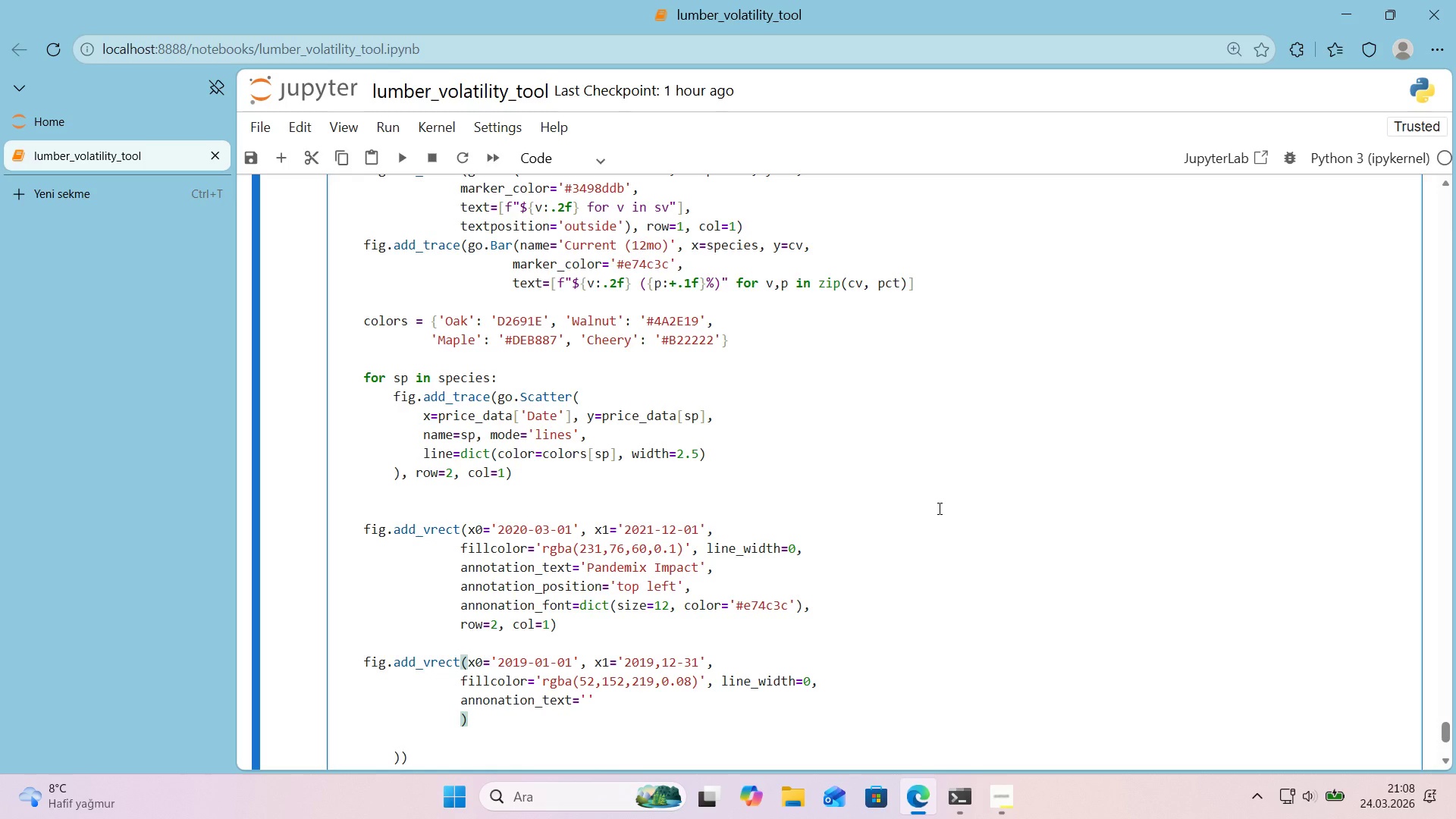 
key(Enter)
 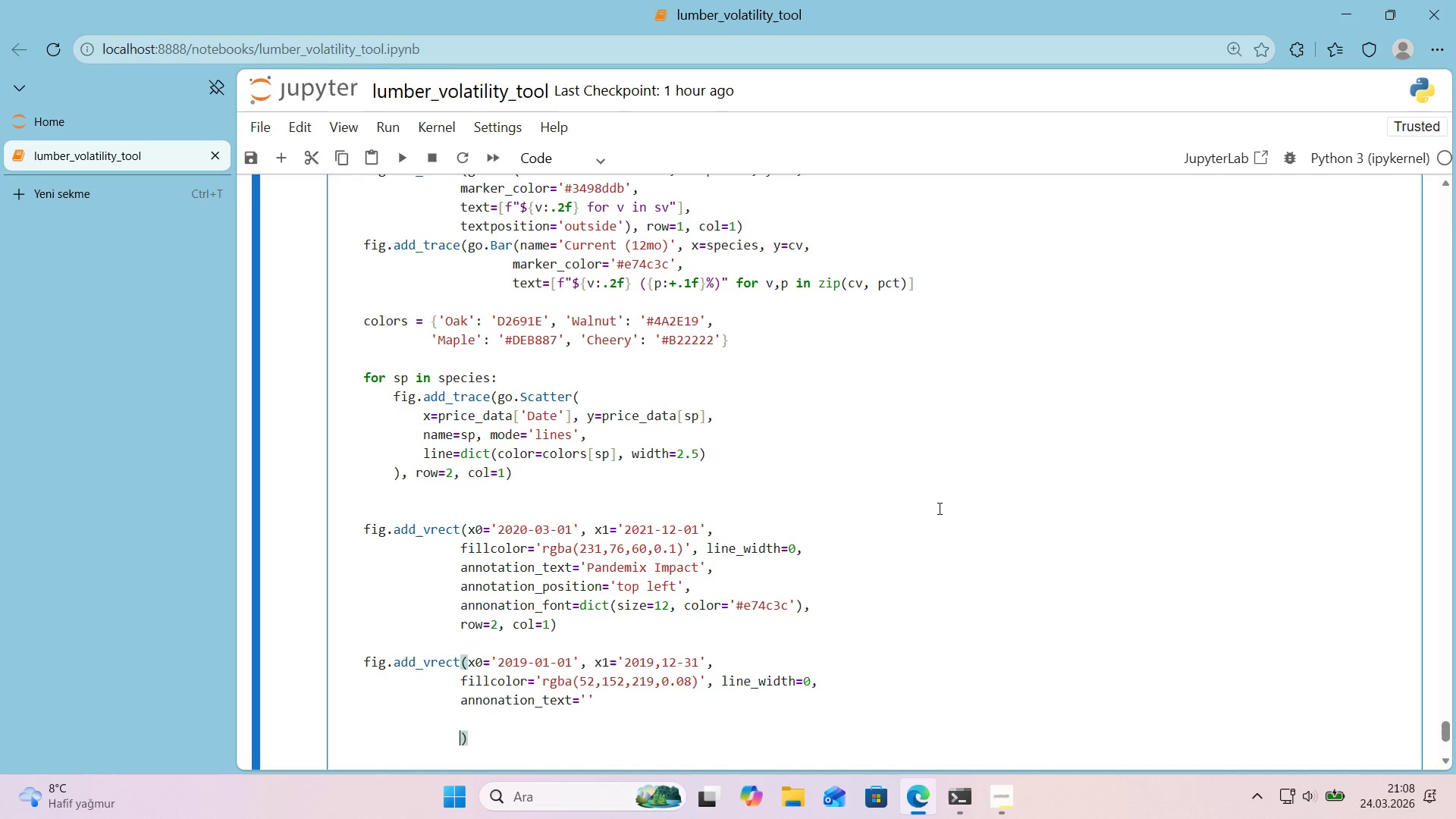 
key(Enter)
 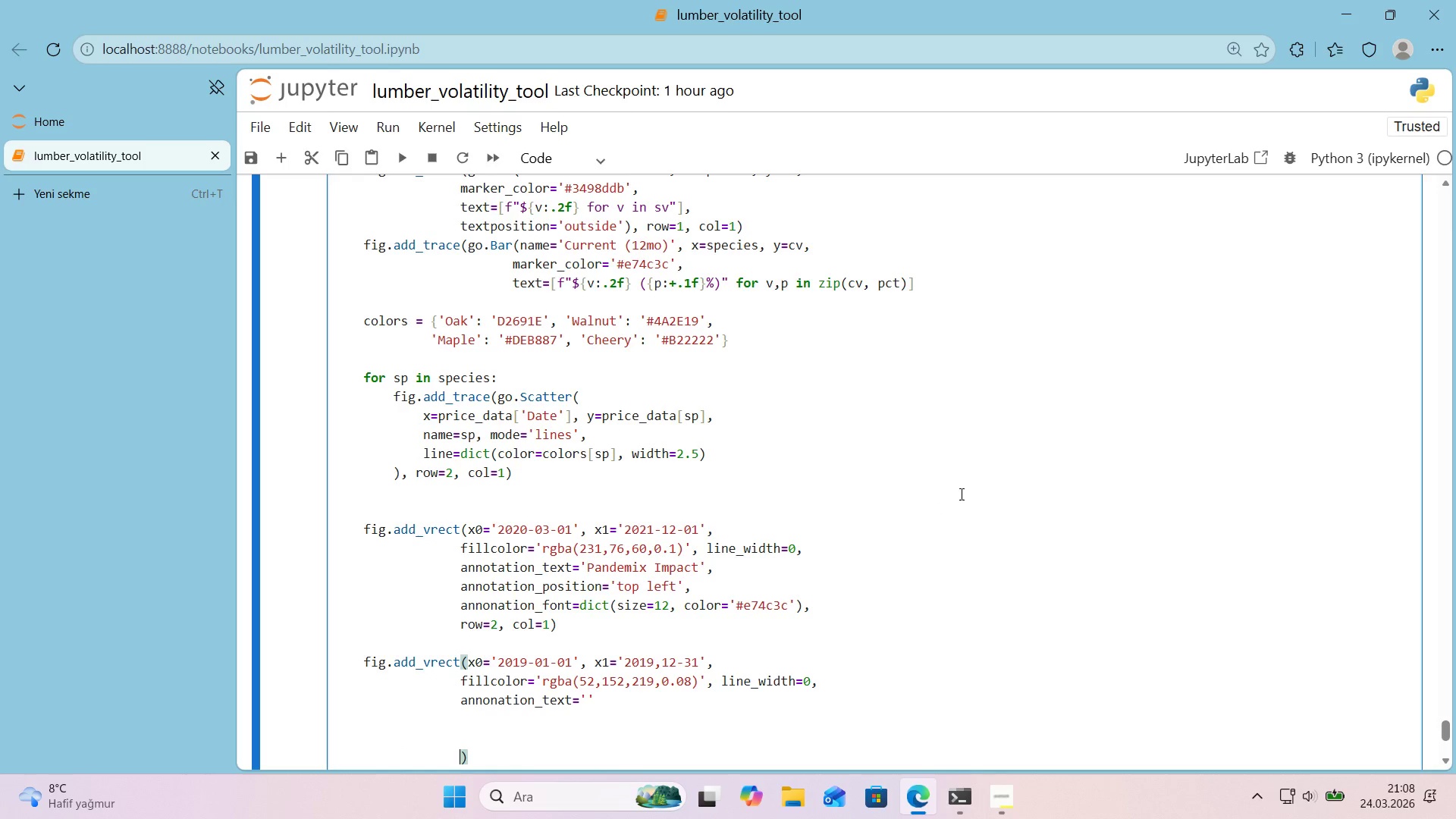 
scroll: coordinate [941, 500], scroll_direction: down, amount: 2.0
 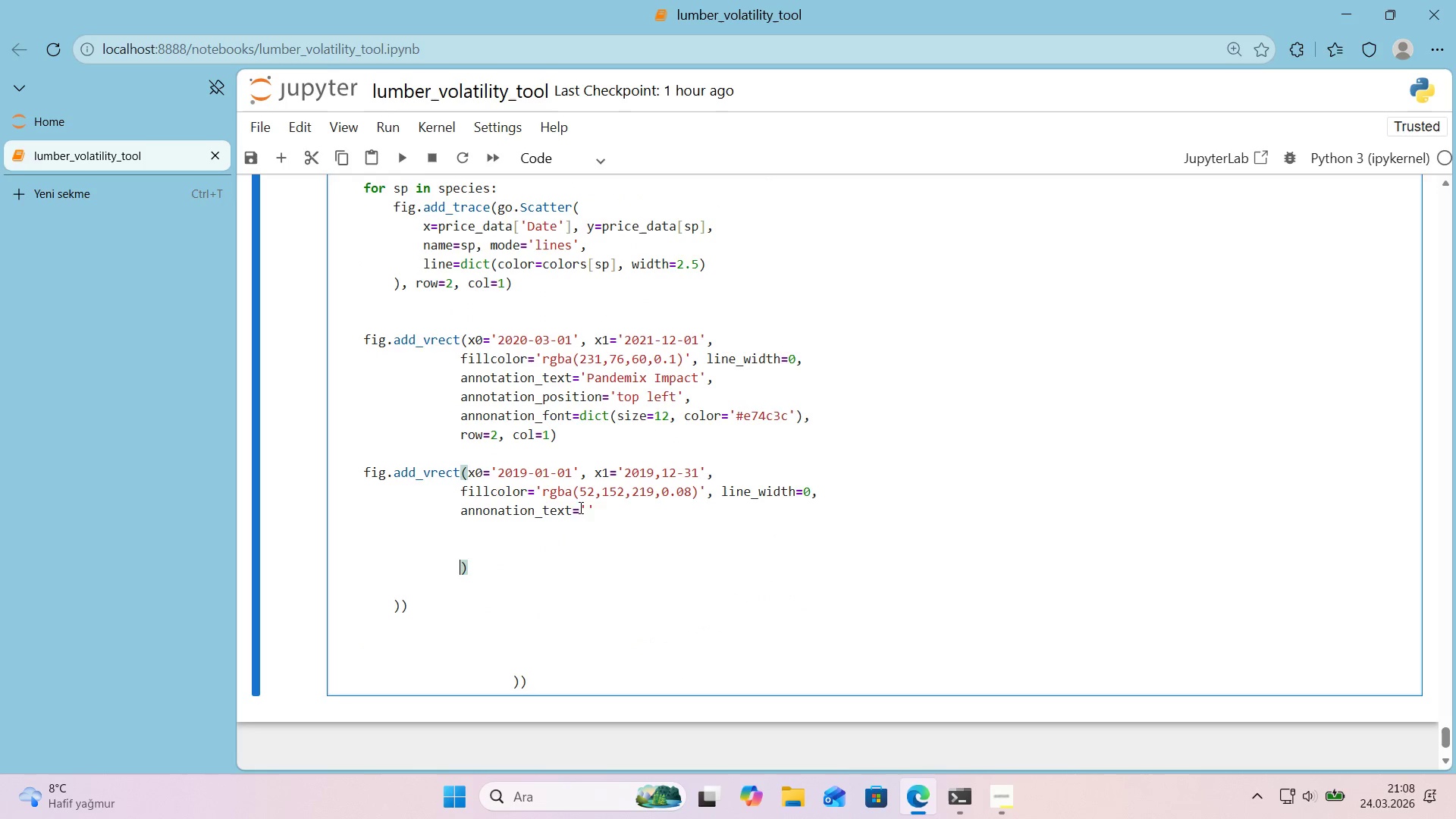 
left_click([585, 510])
 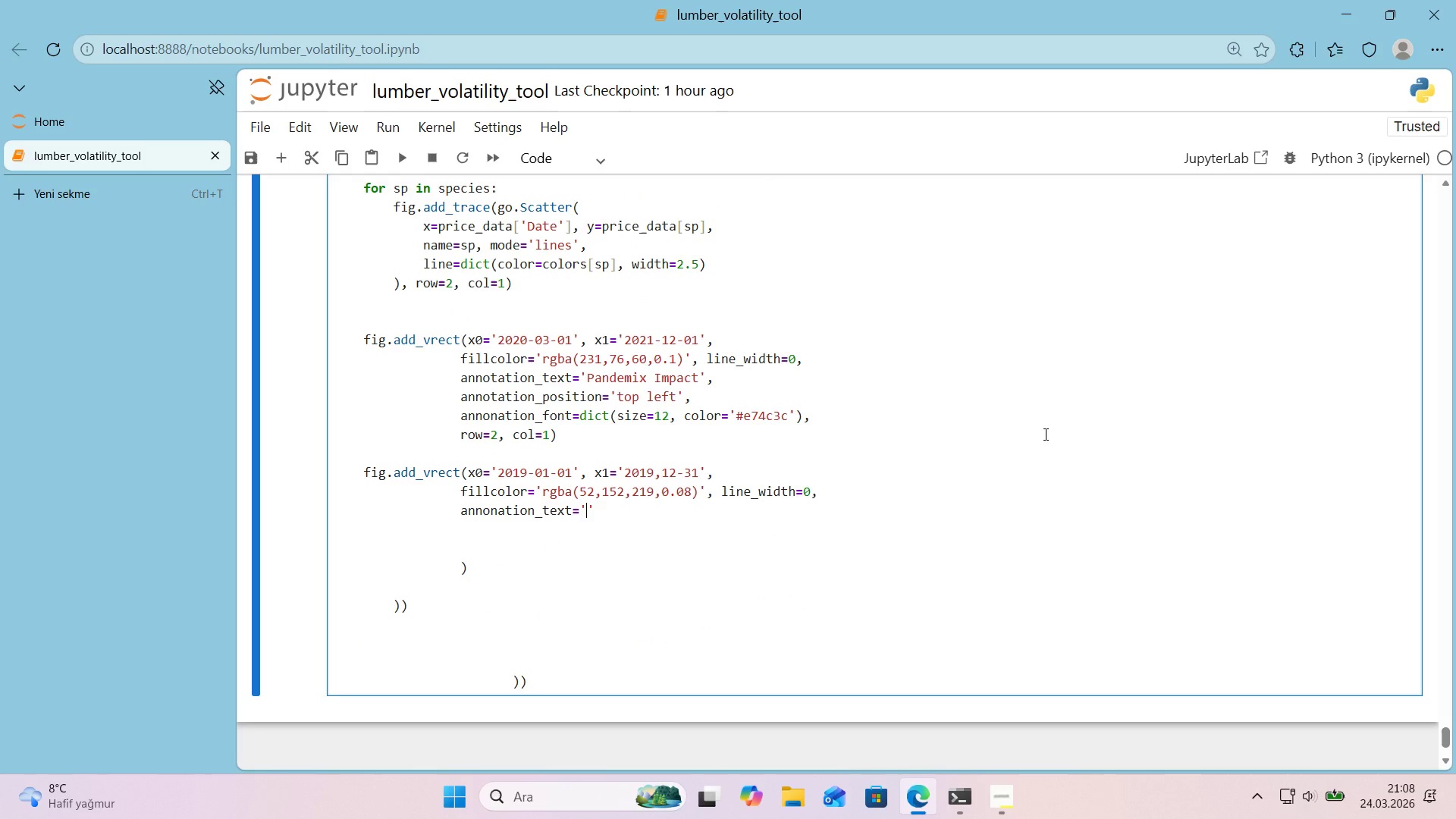 
type(Stable Year*()
 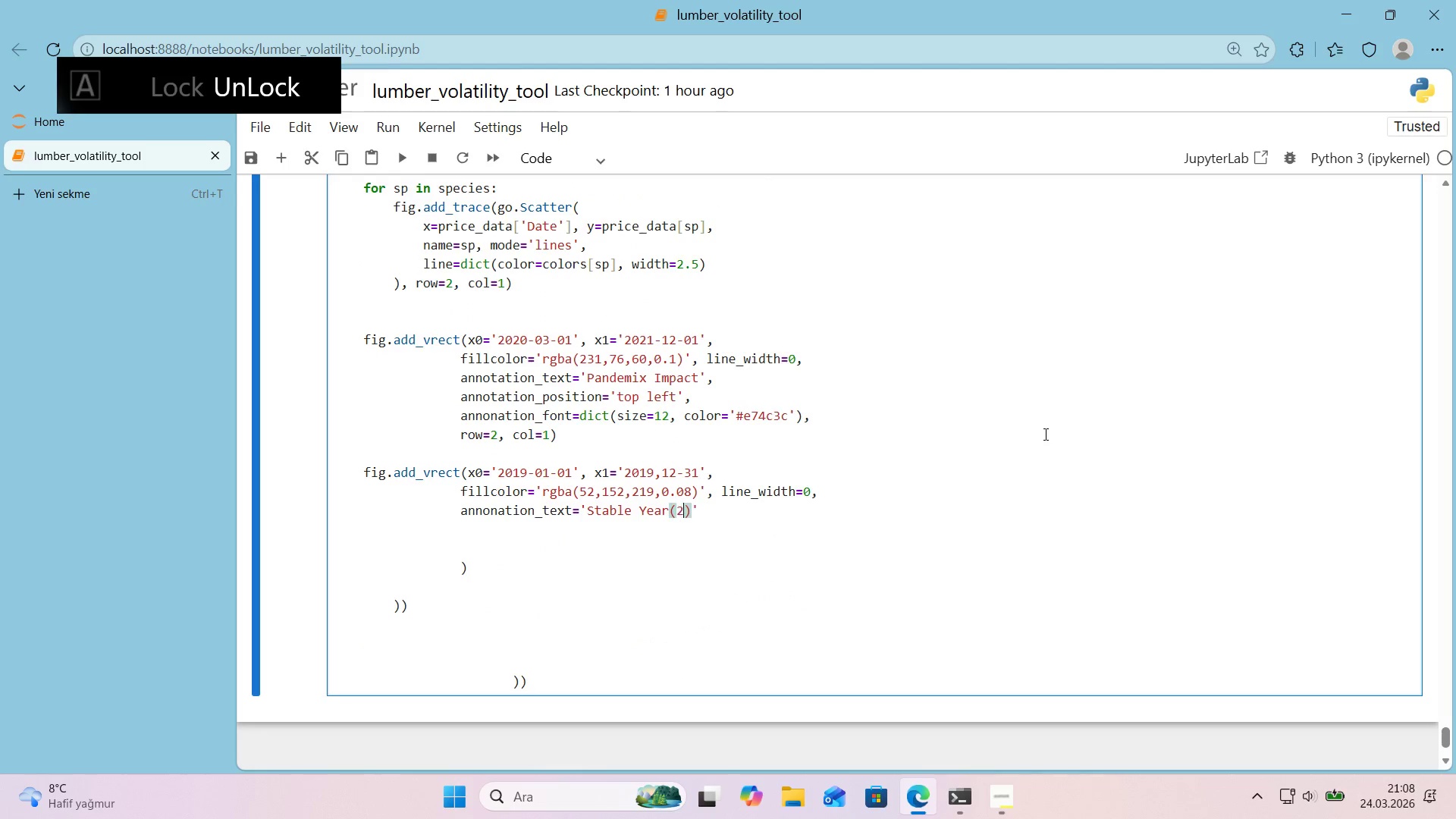 
 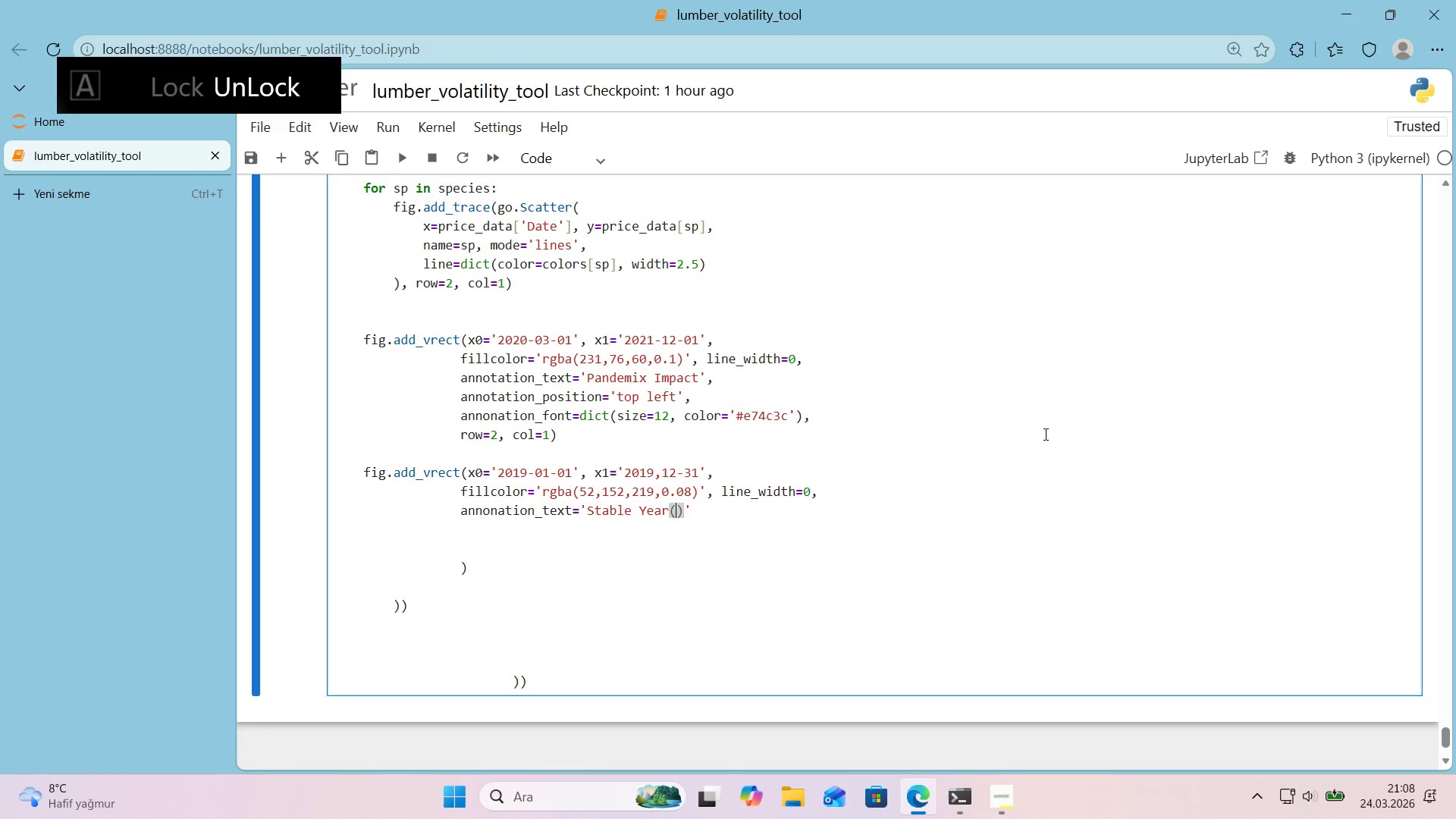 
key(ArrowLeft)
 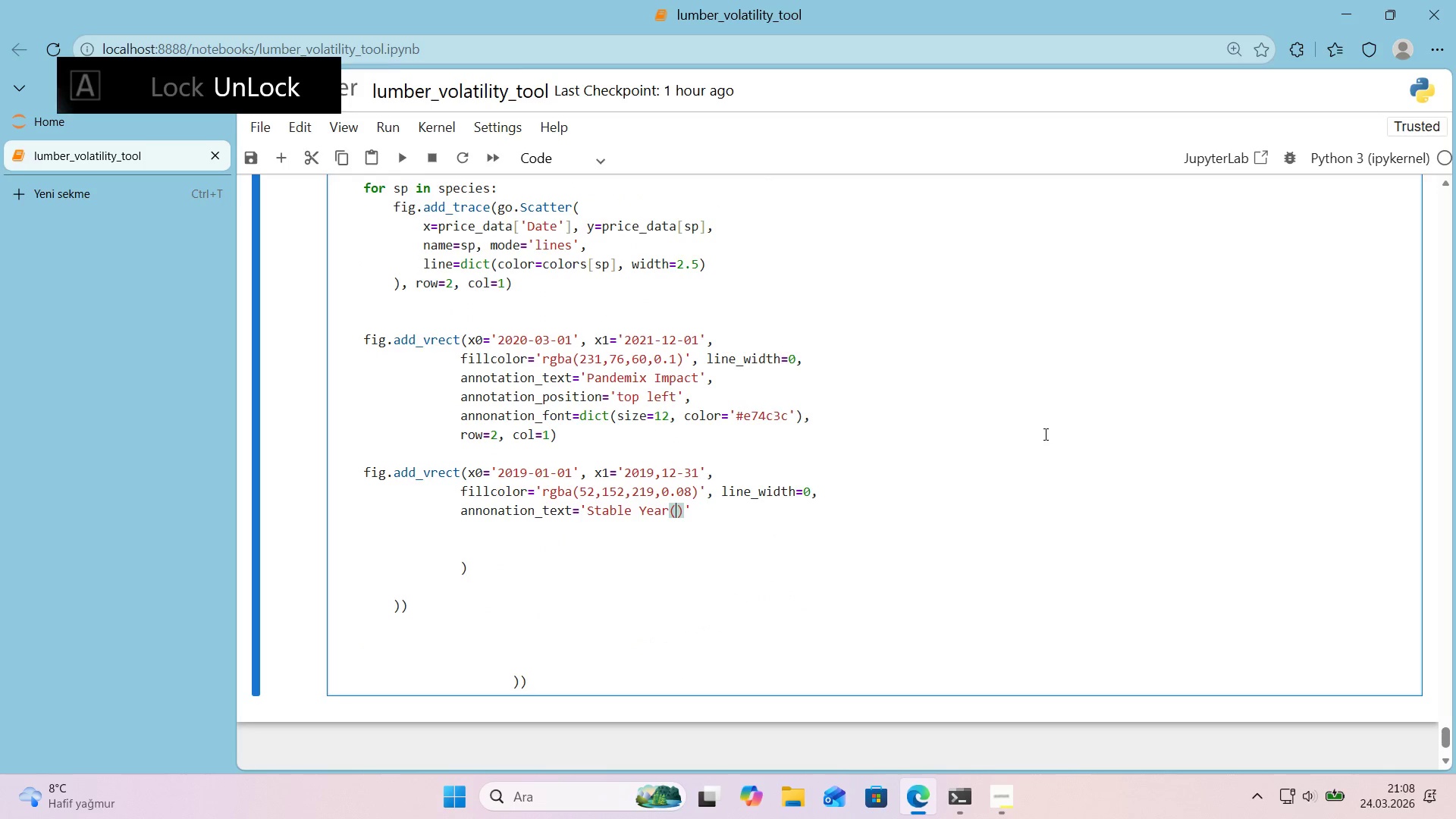 
type(2019)
 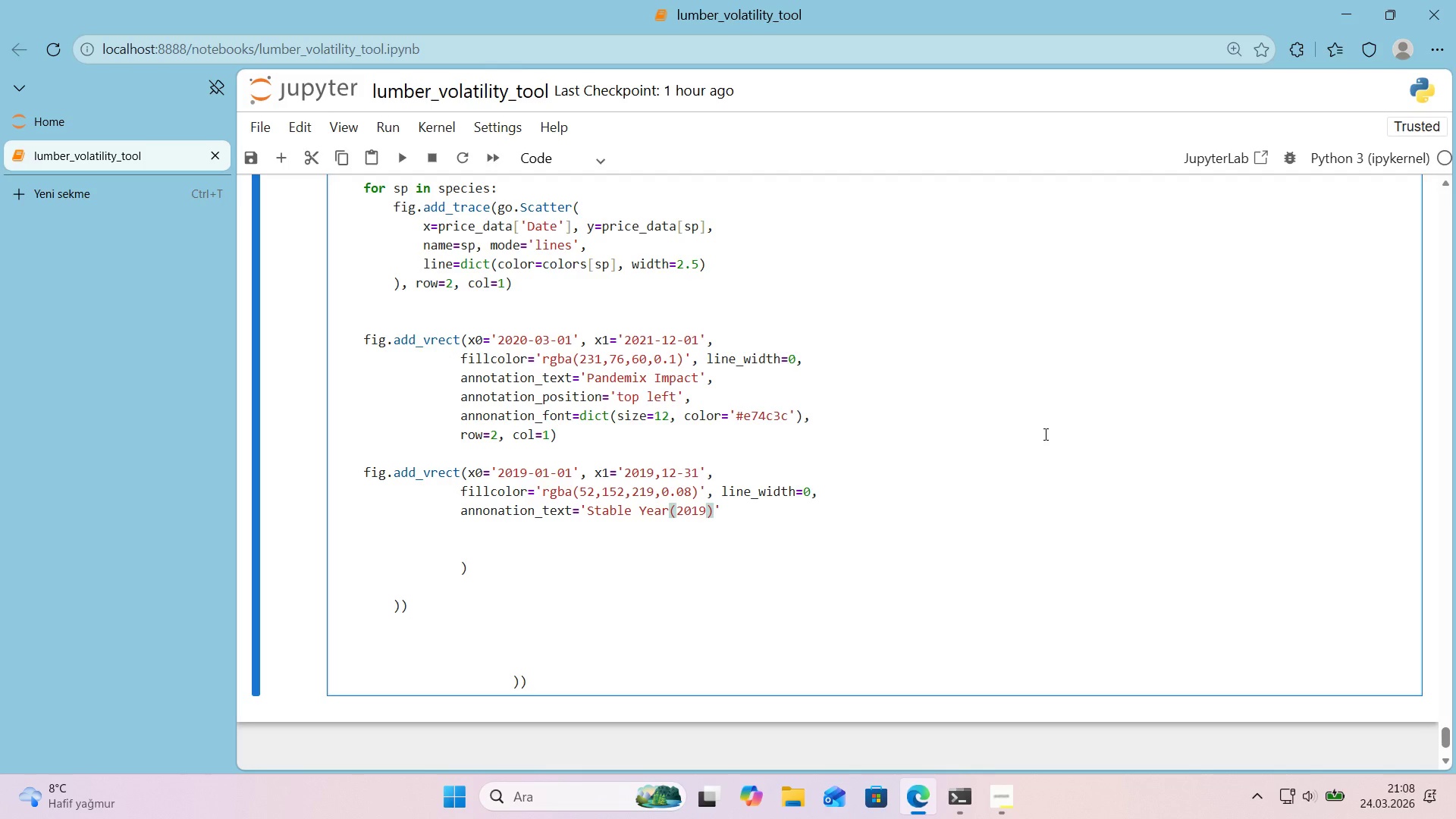 
key(ArrowRight)
 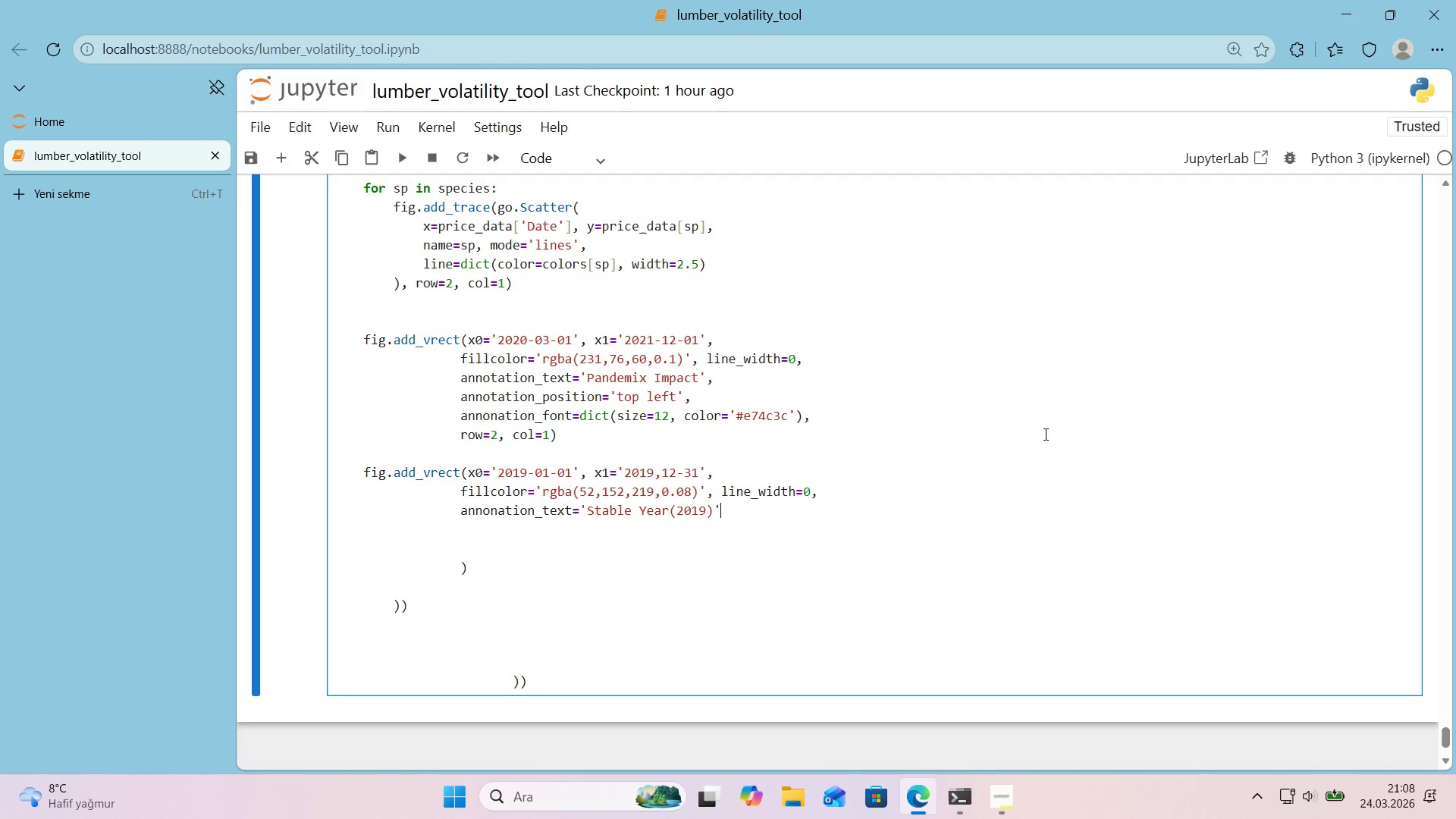 
key(ArrowRight)
 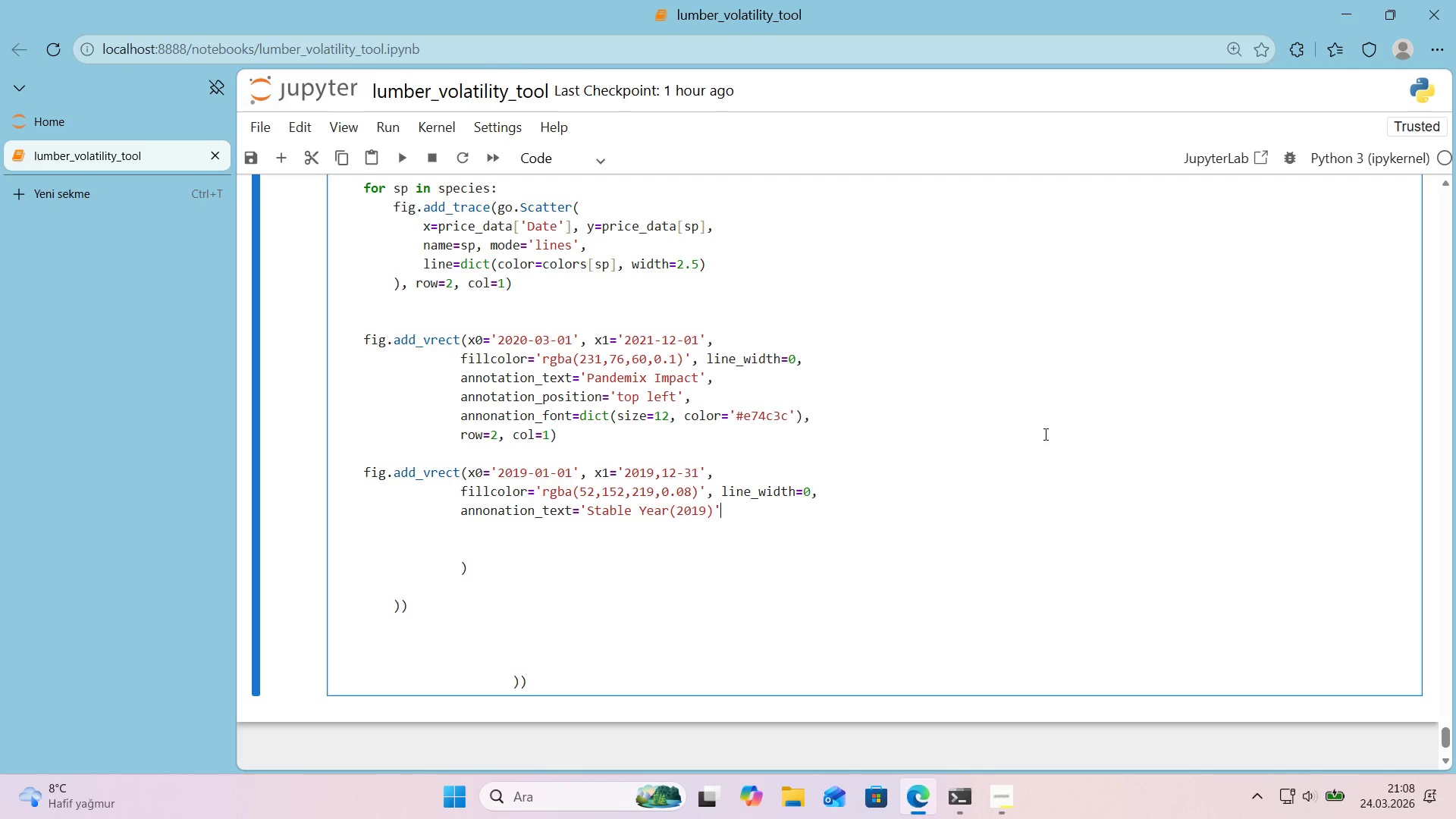 
key(Comma)
 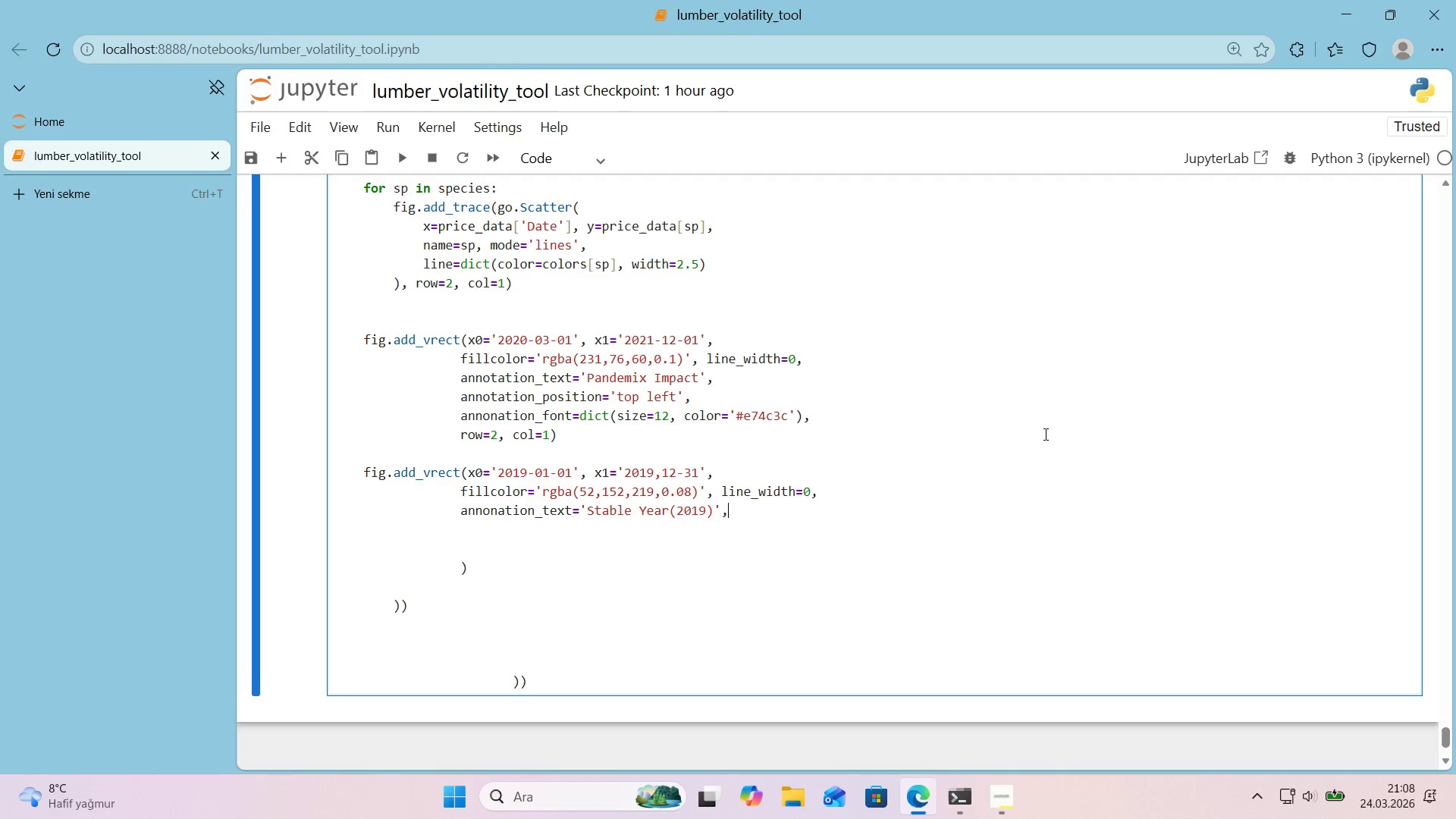 
key(Enter)
 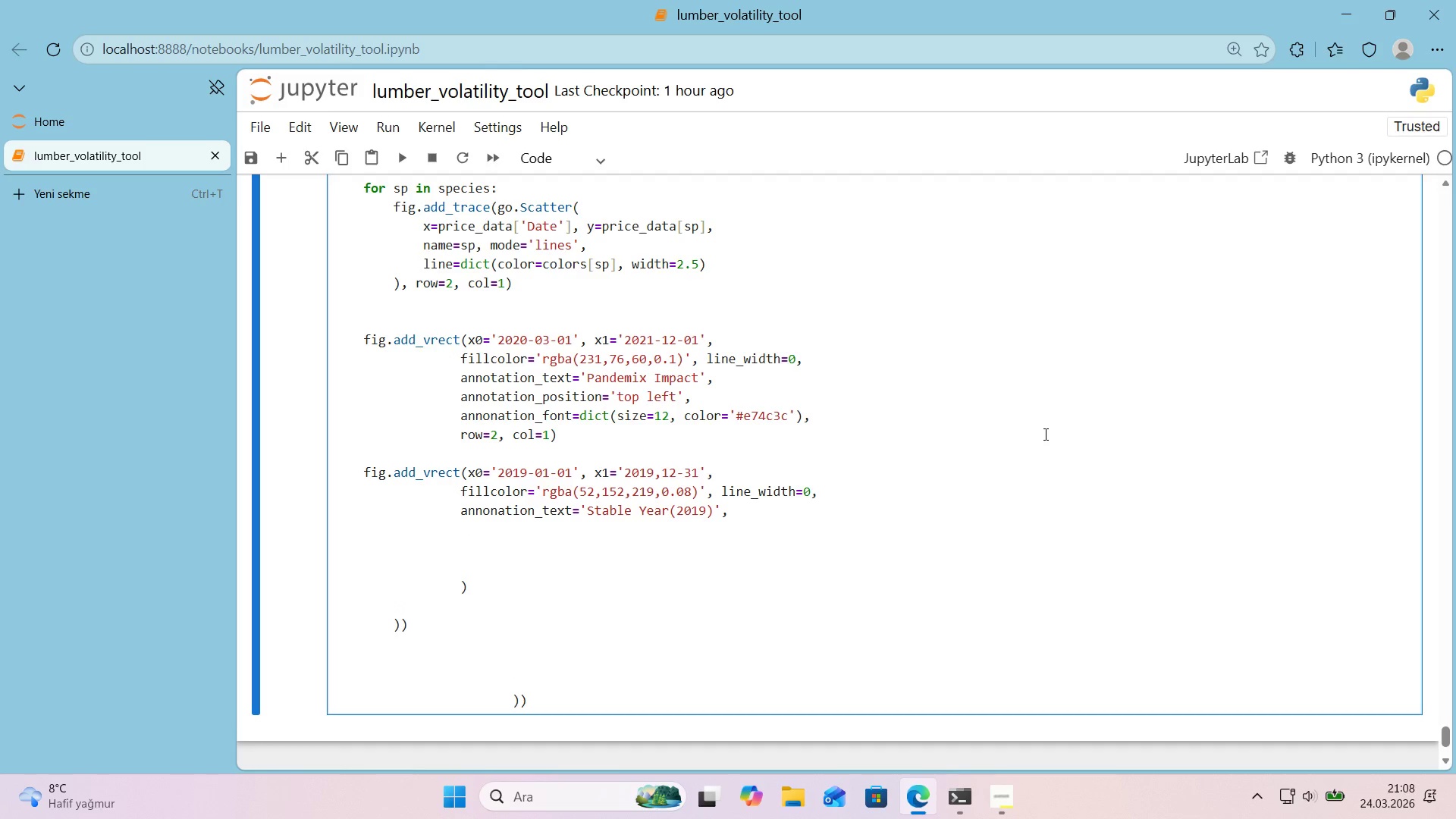 
key(Backspace)
type( annotat'on_pos't'on)@@)
 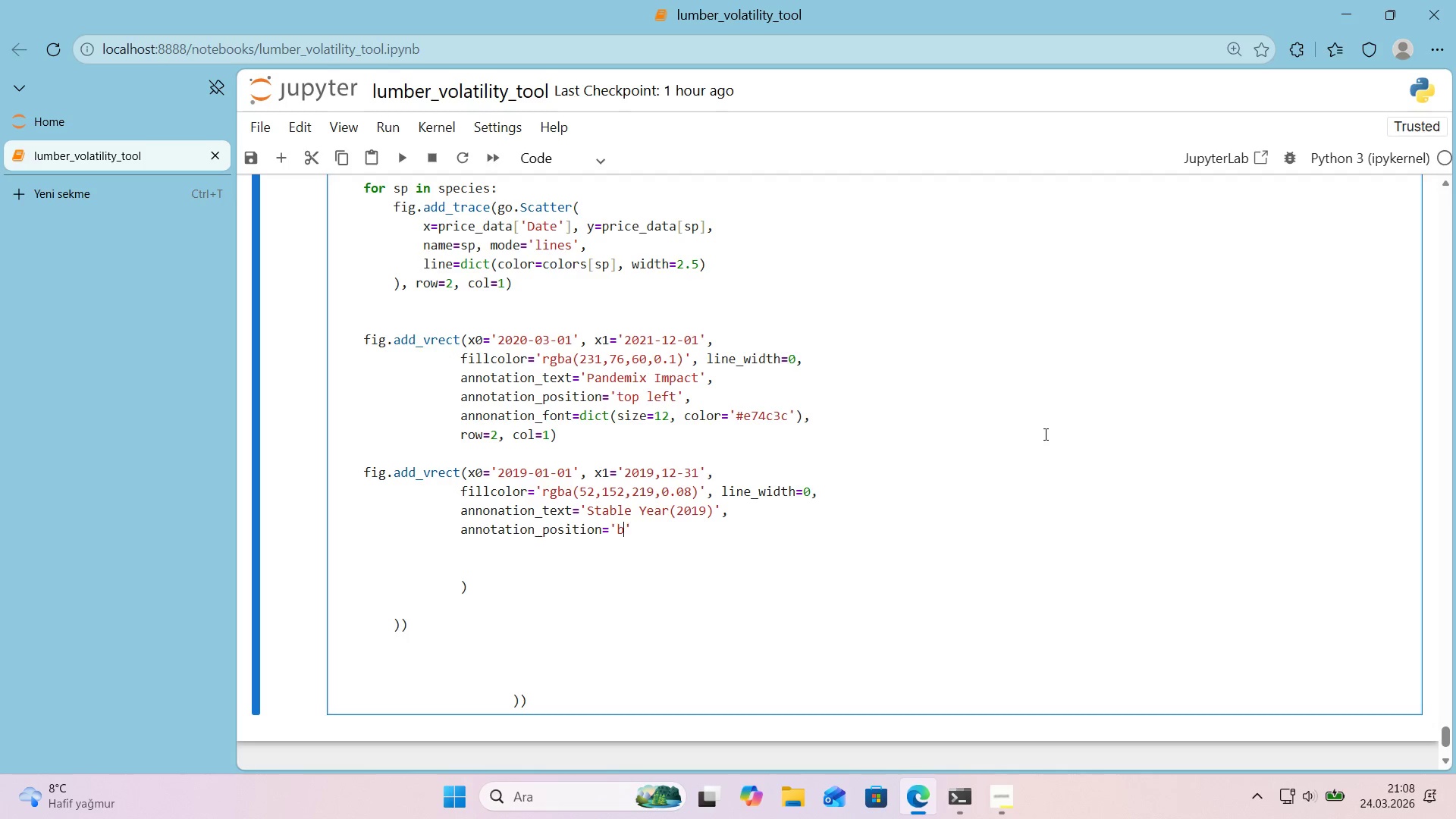 
 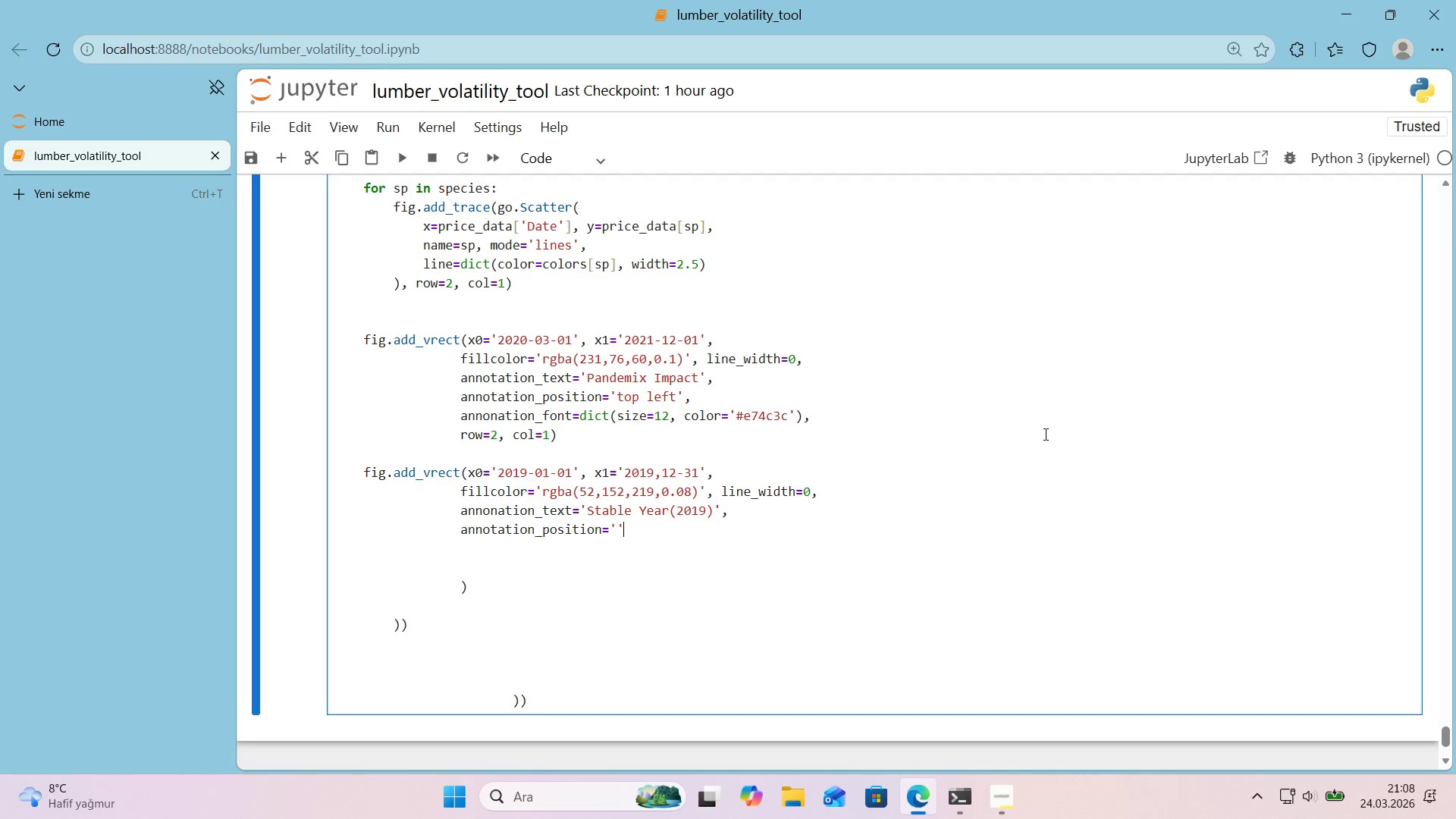 
key(ArrowLeft)
 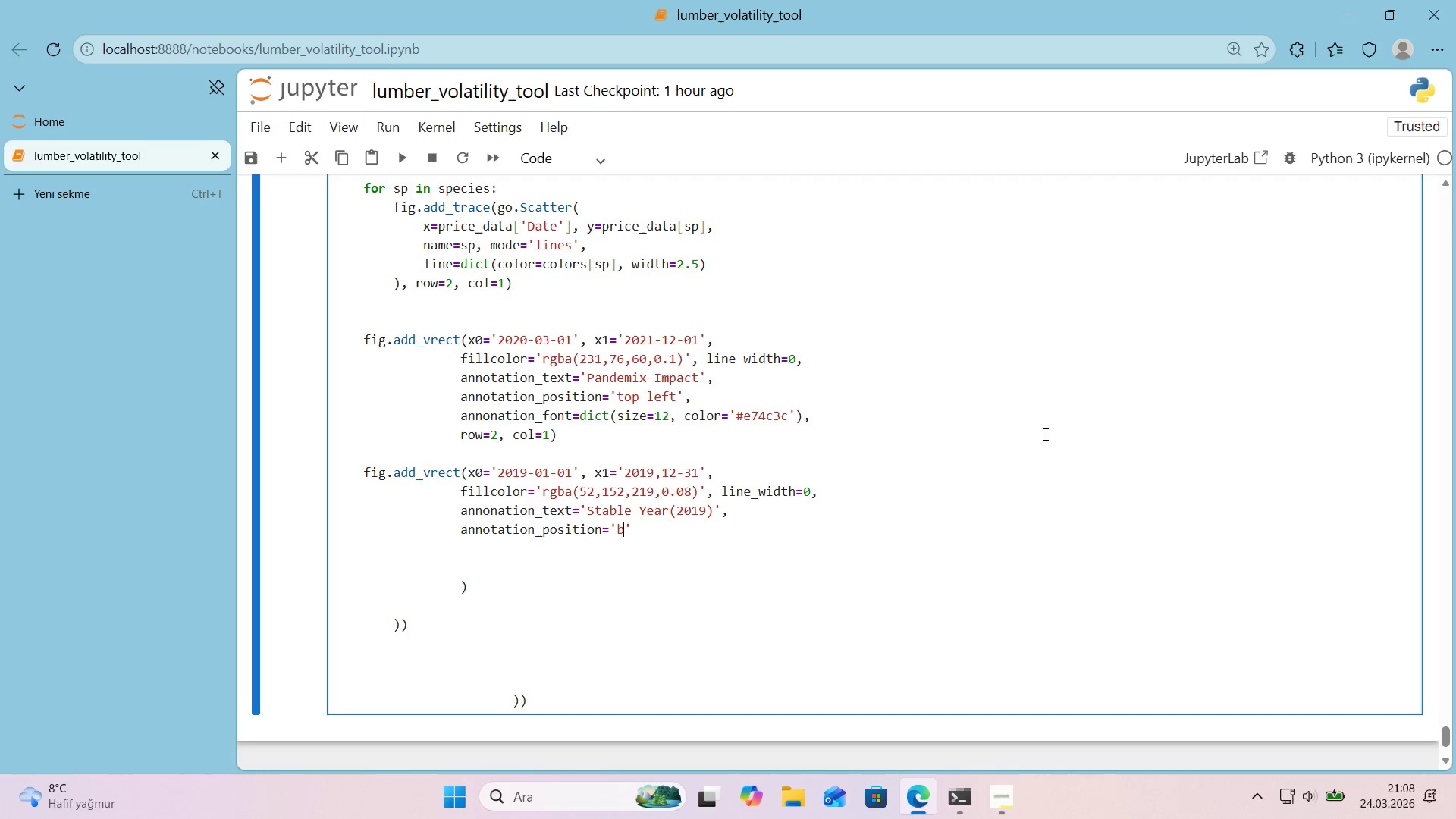 
type(bottom_)
key(Backspace)
type( left)
 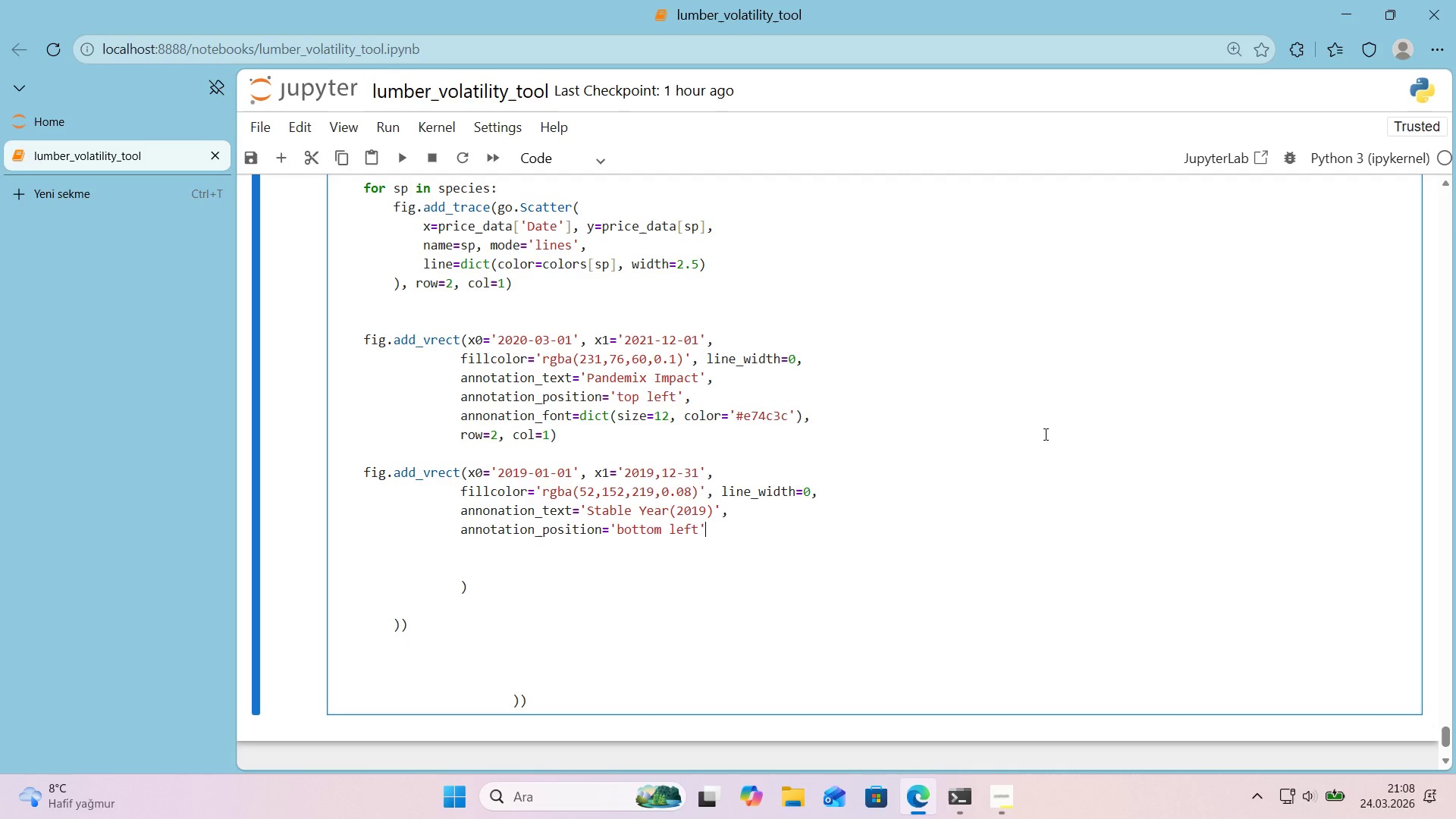 
 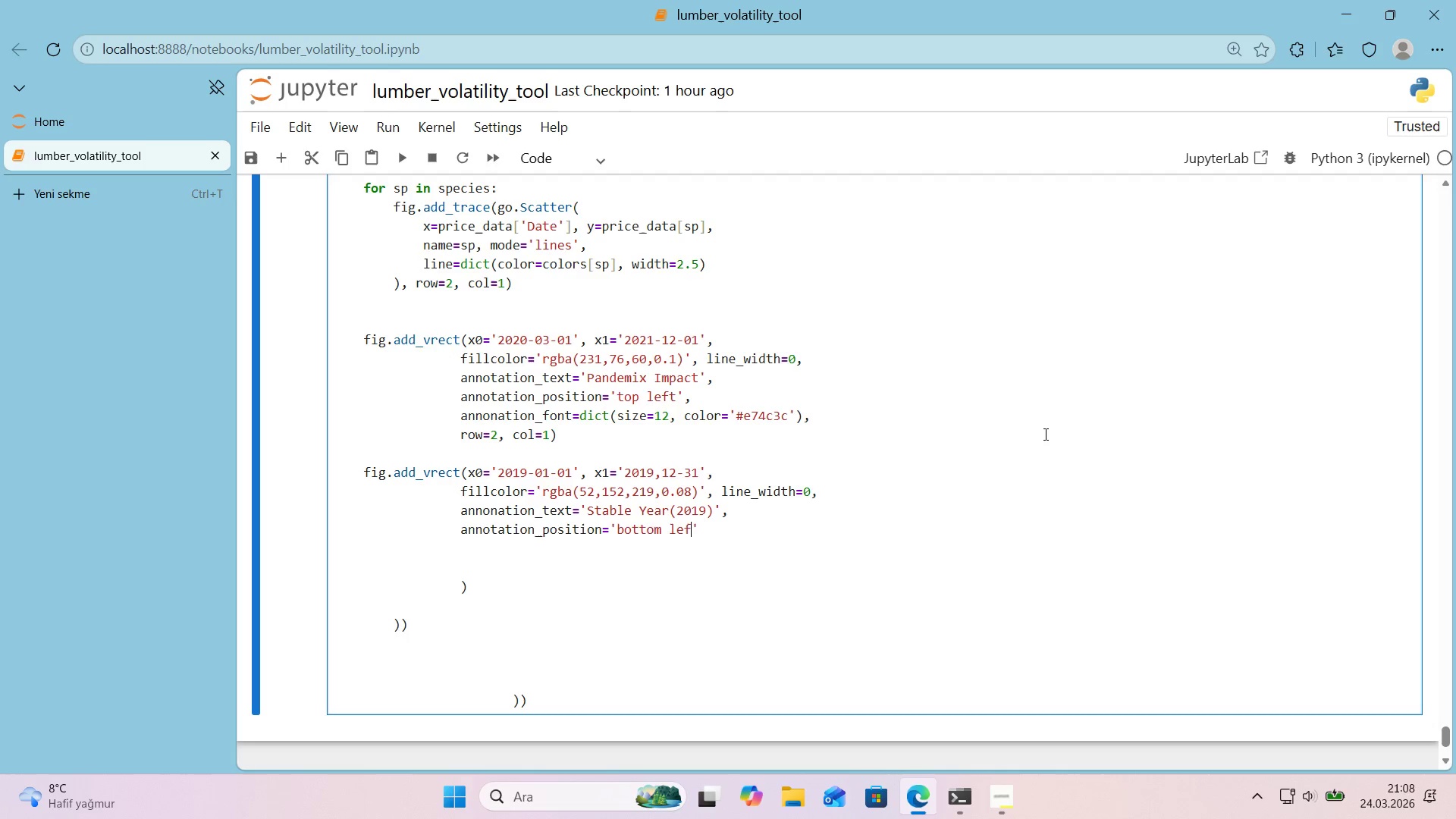 
key(ArrowRight)
 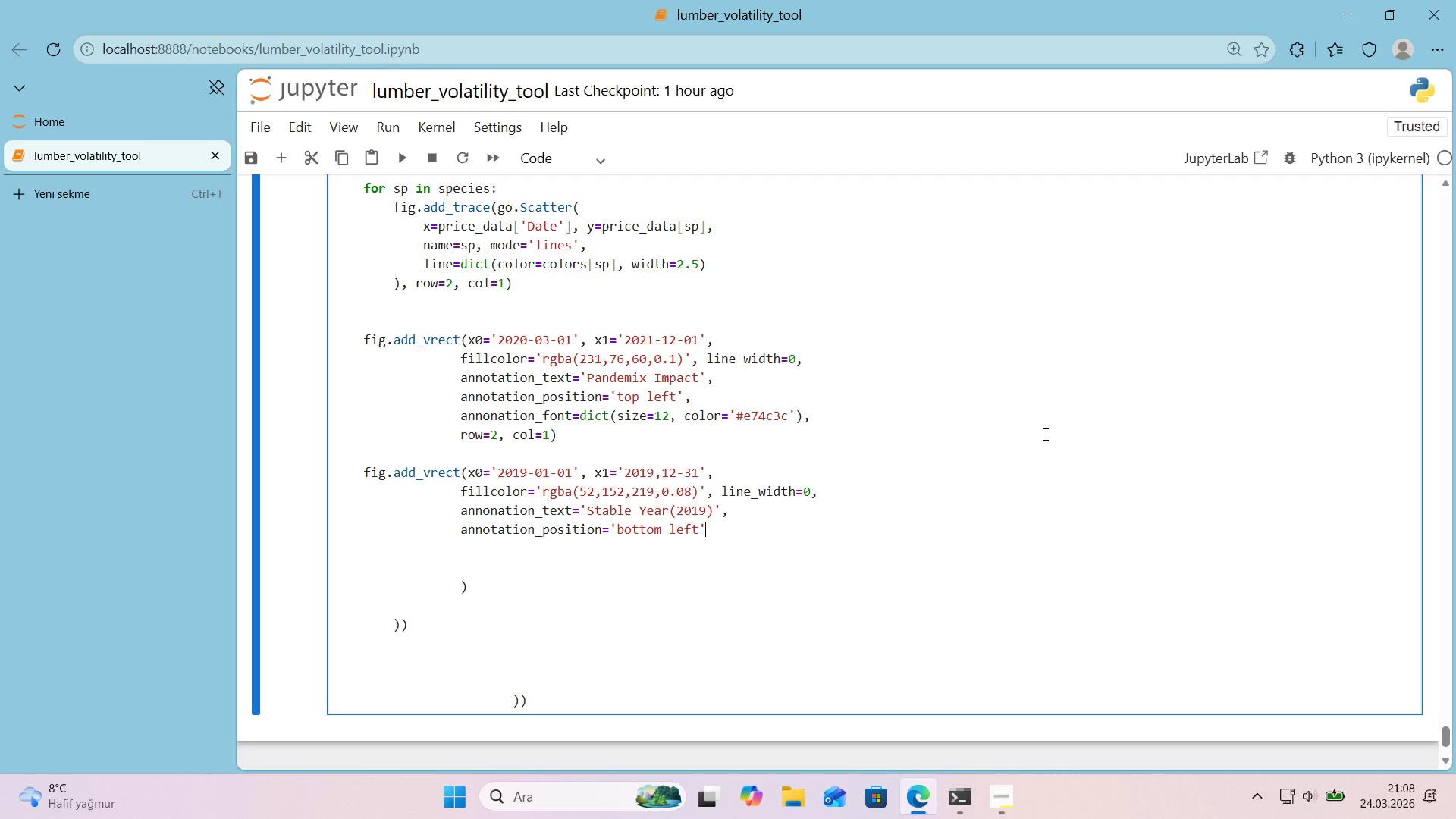 
key(Comma)
 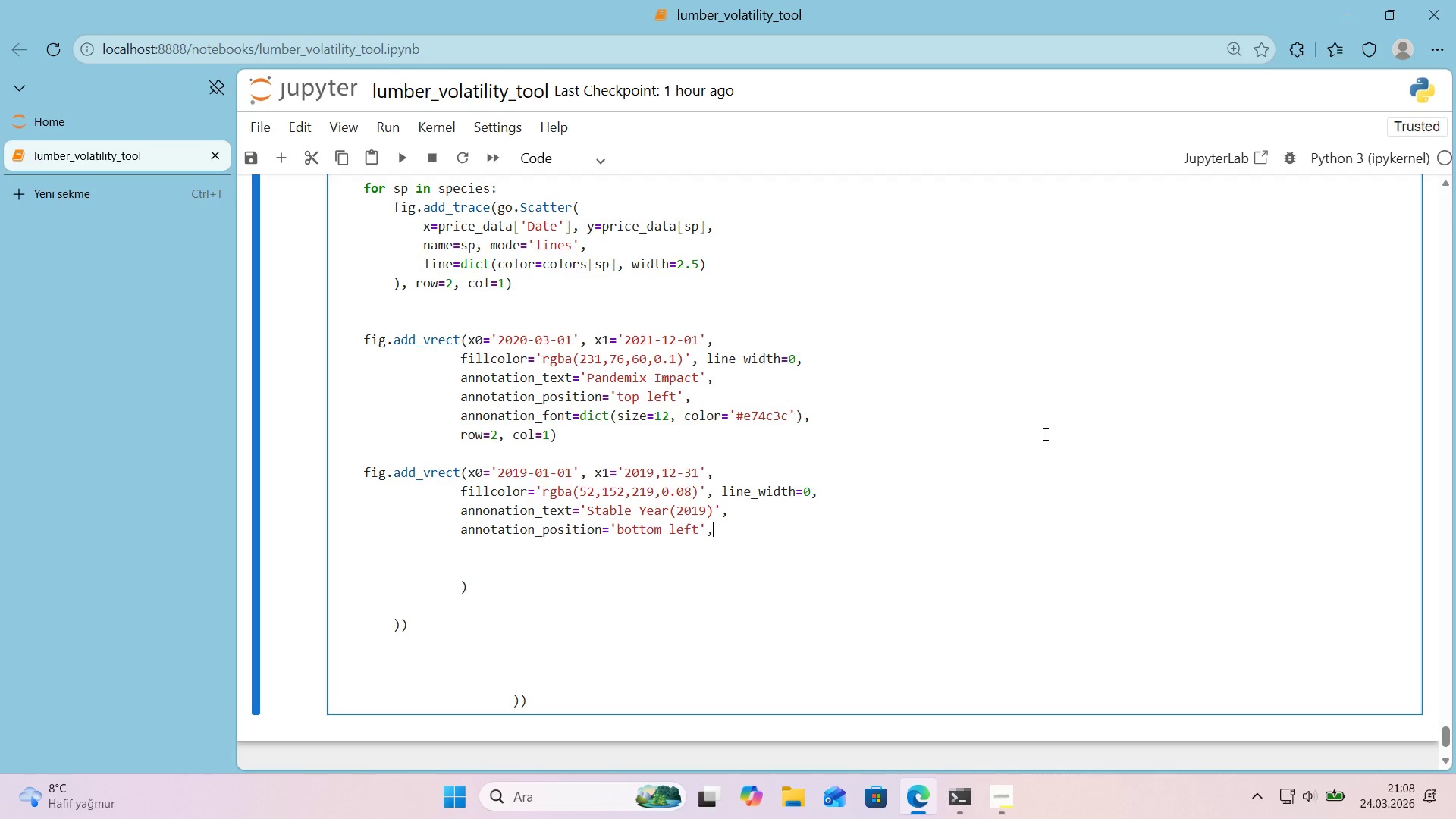 
key(Enter)
 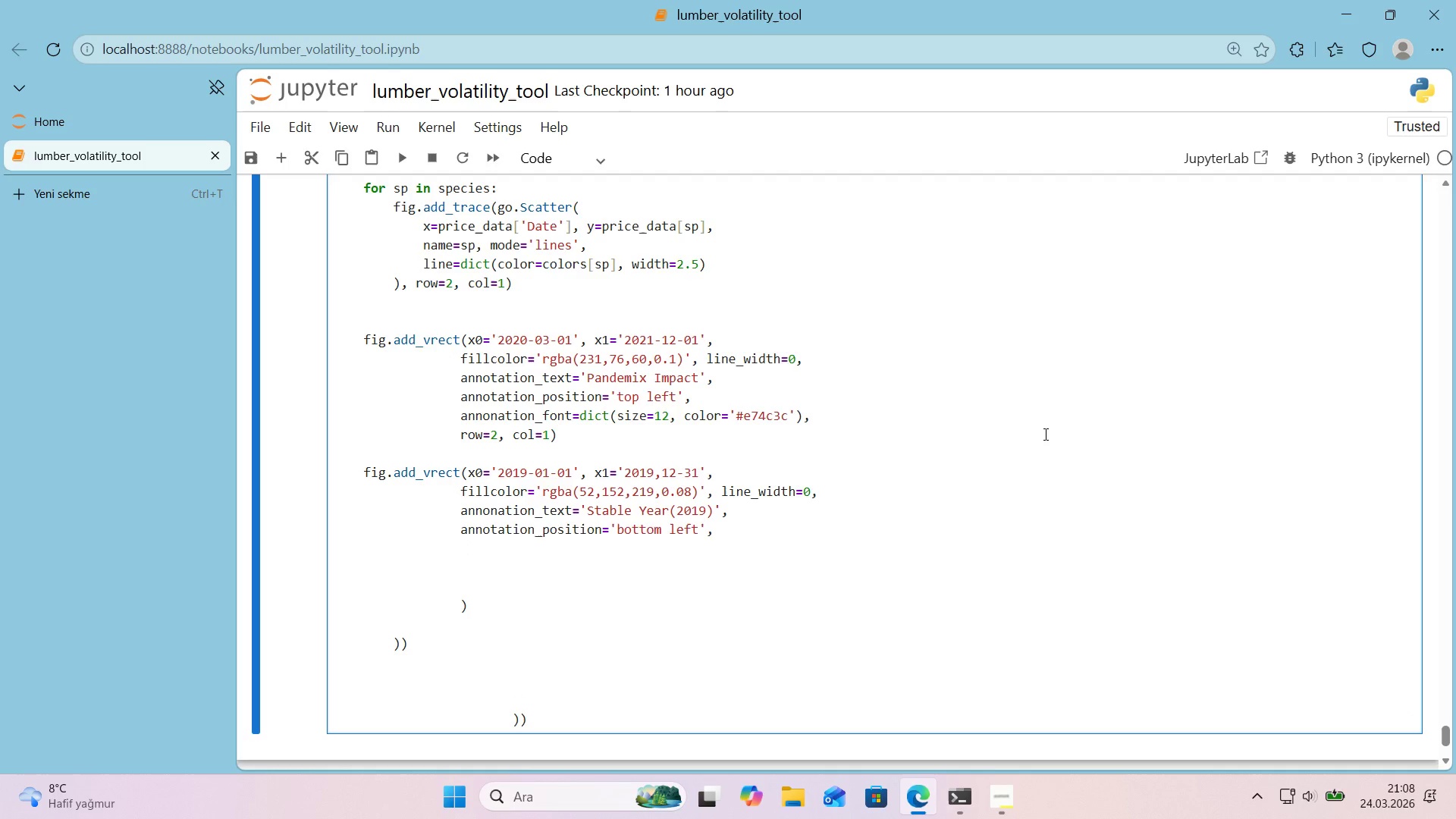 
type(annona)
key(Backspace)
key(Backspace)
key(Backspace)
key(Backspace)
key(Backspace)
key(Backspace)
key(Backspace)
key(Tab)
key(Backspace)
type(  )
key(Backspace)
type(  )
key(Backspace)
type( annotat'on_font)d'ct)
 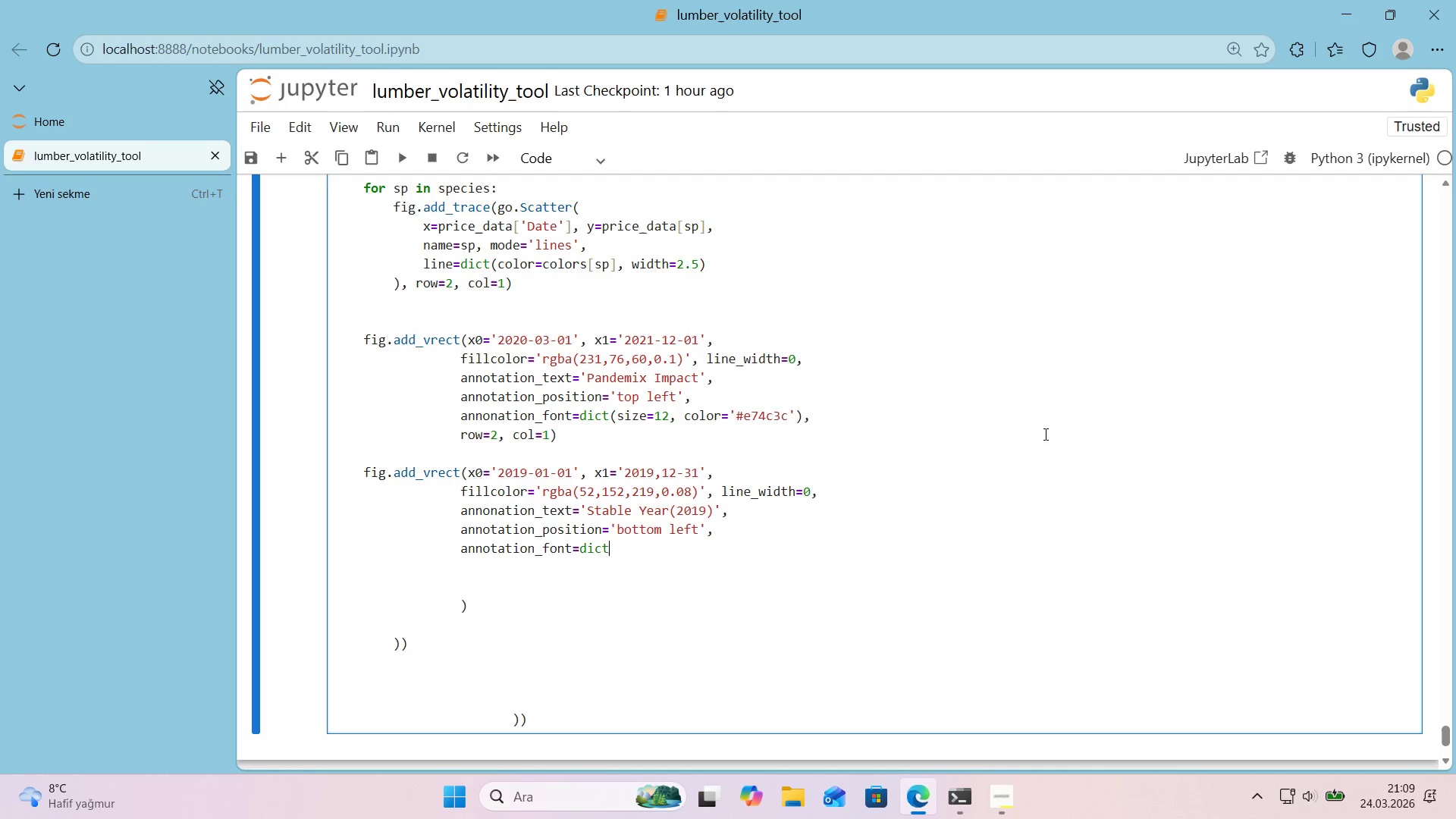 
type(*()
 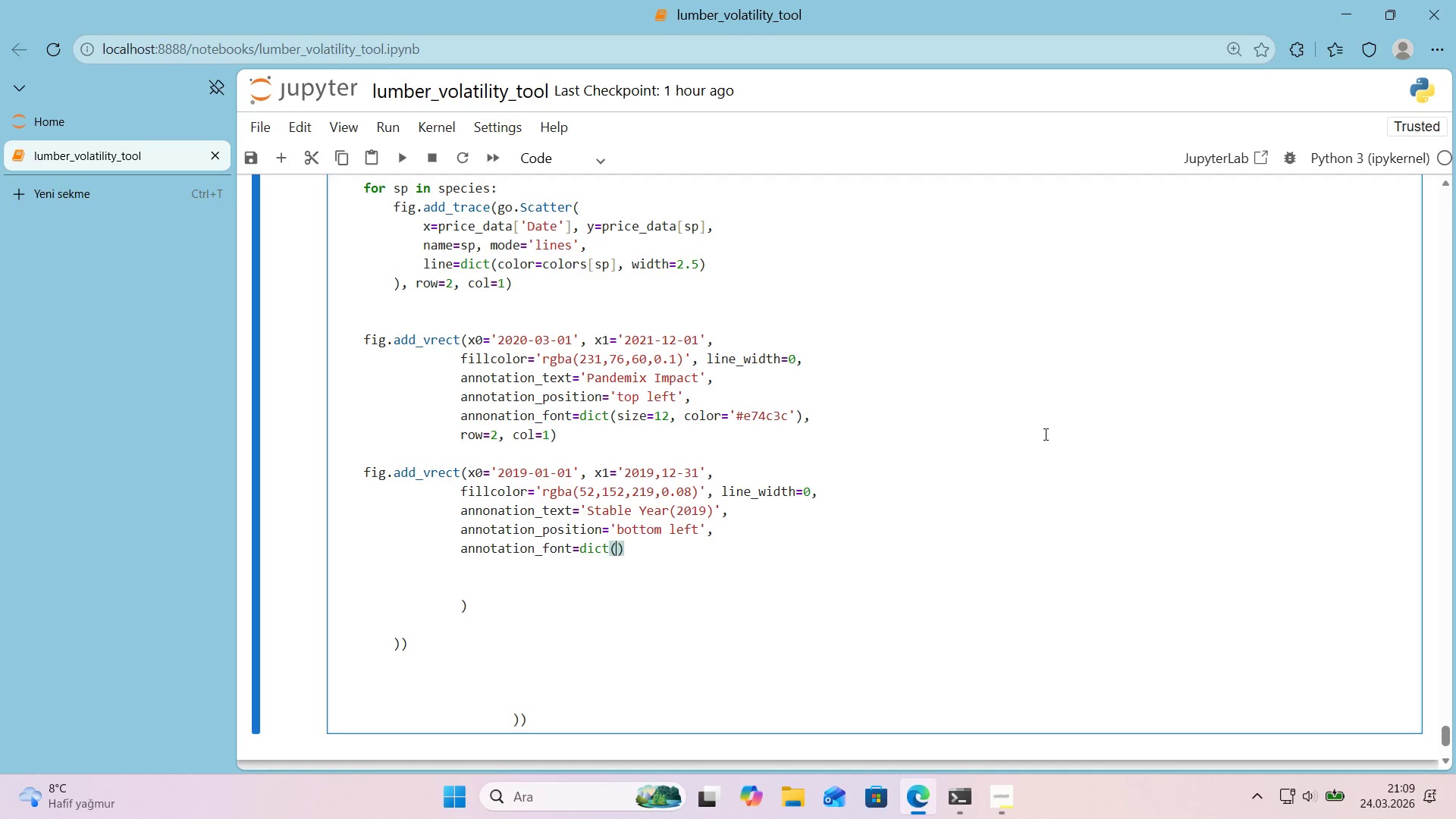 
key(ArrowLeft)
 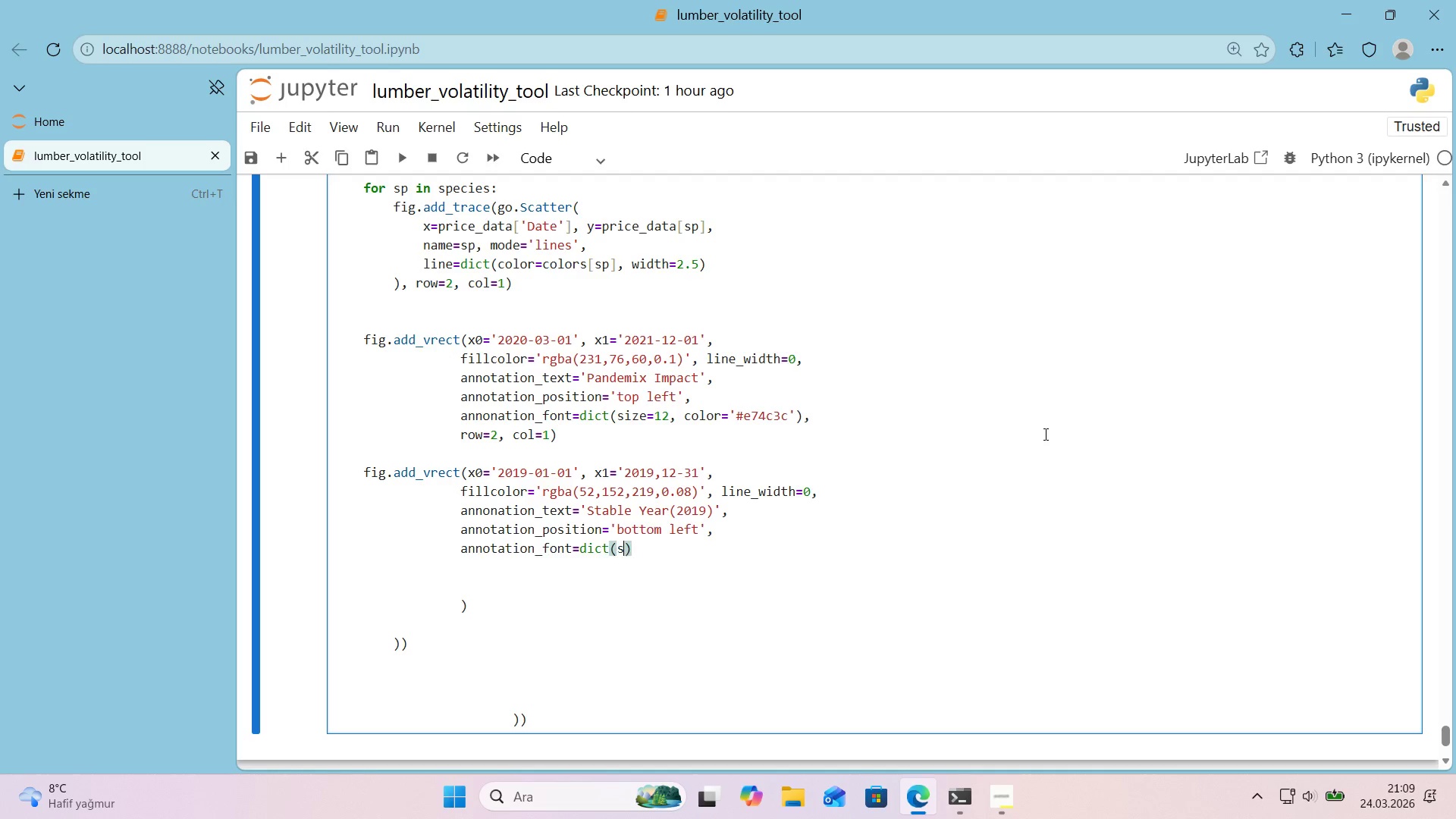 
type(s'ze)11, color)@@)
 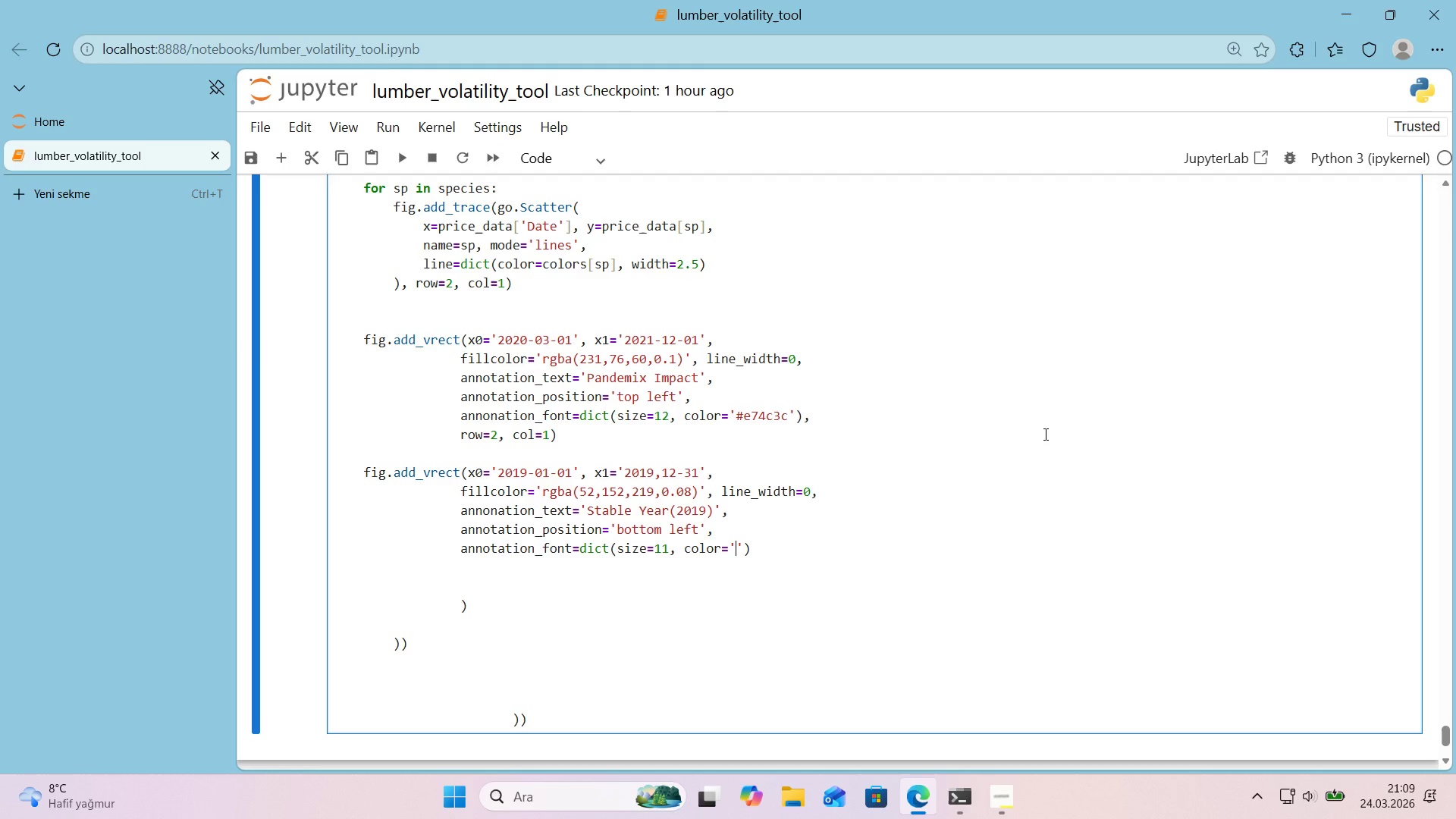 
 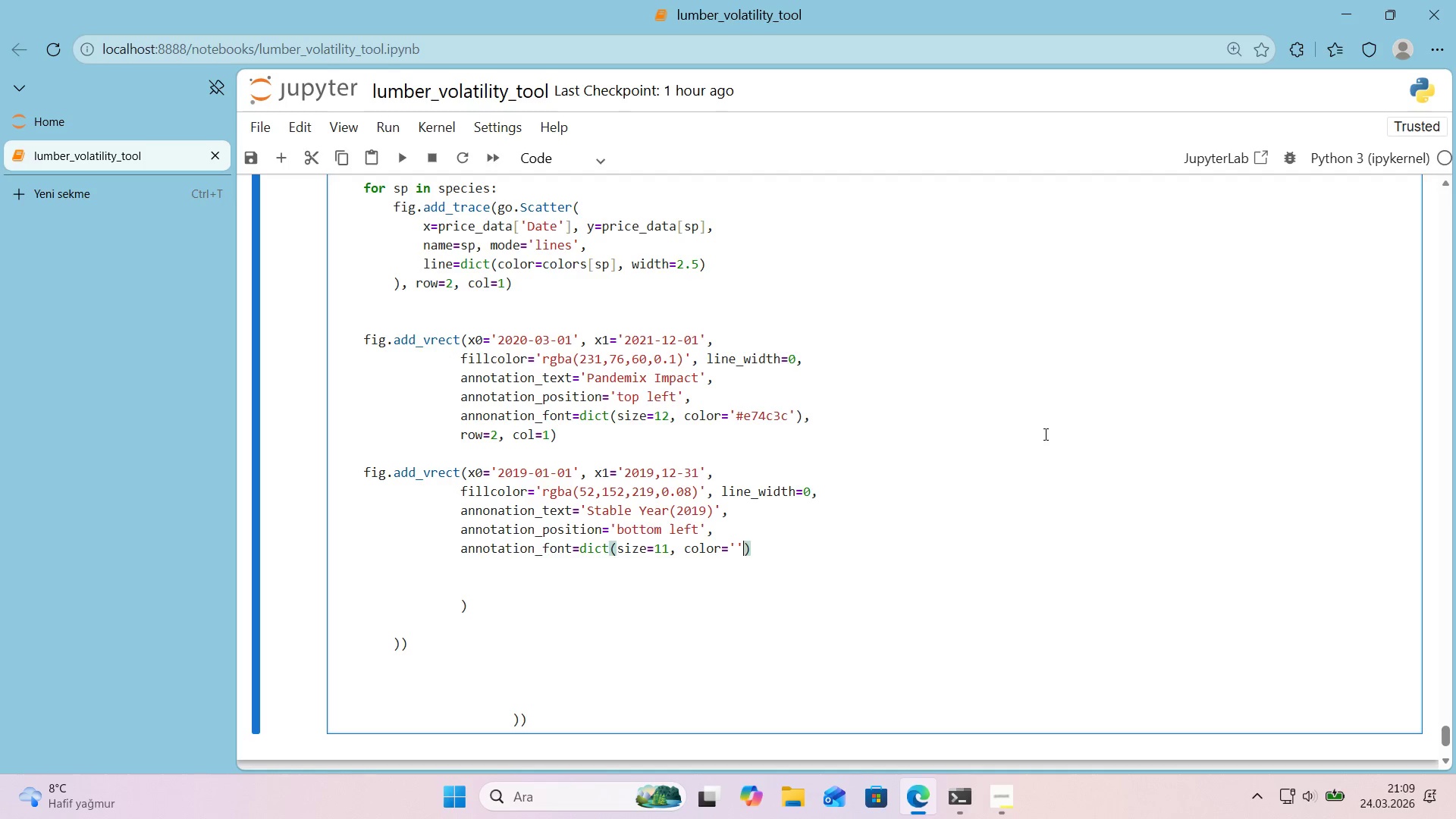 
key(ArrowLeft)
 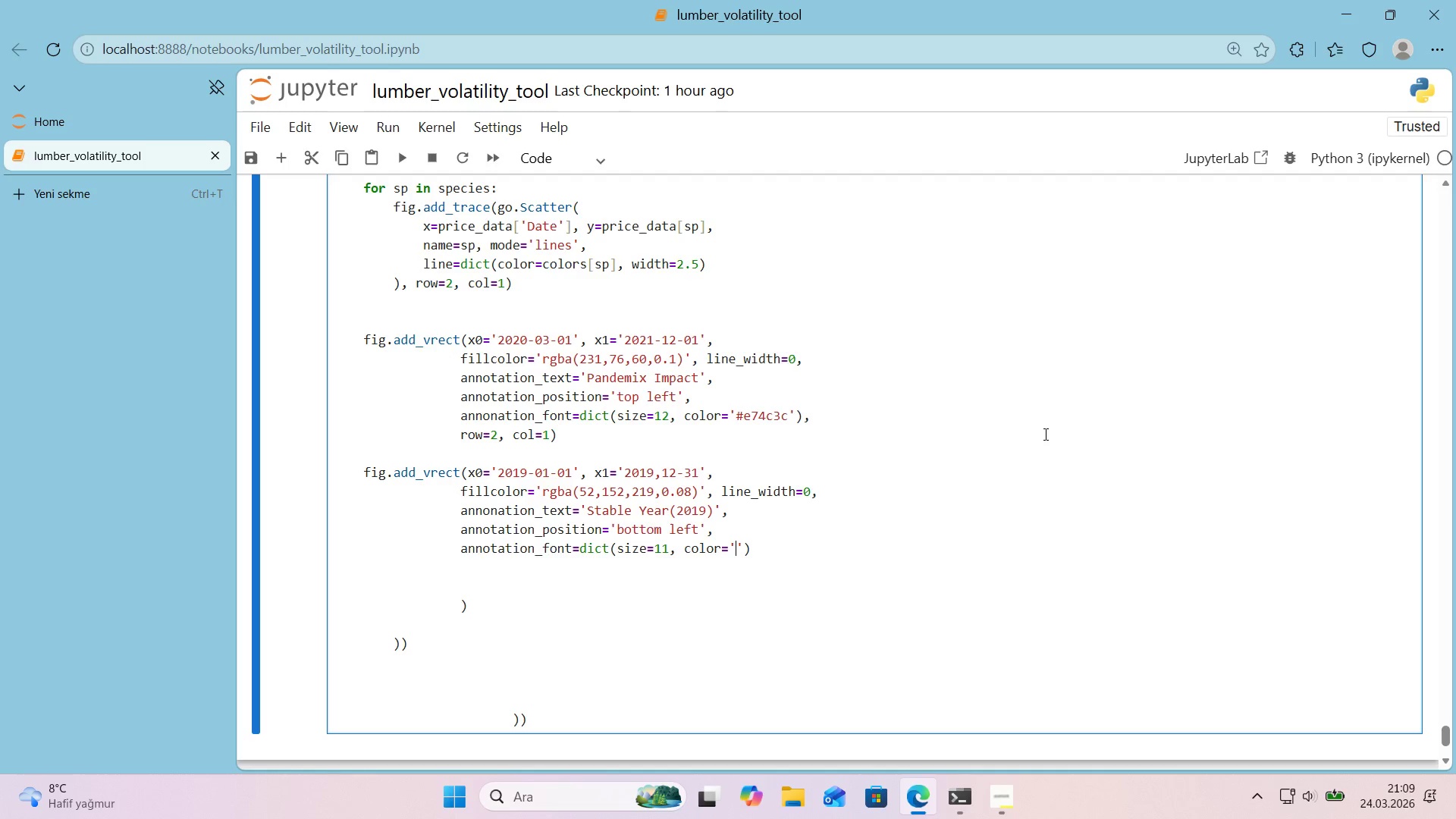 
key(CapsLock)
 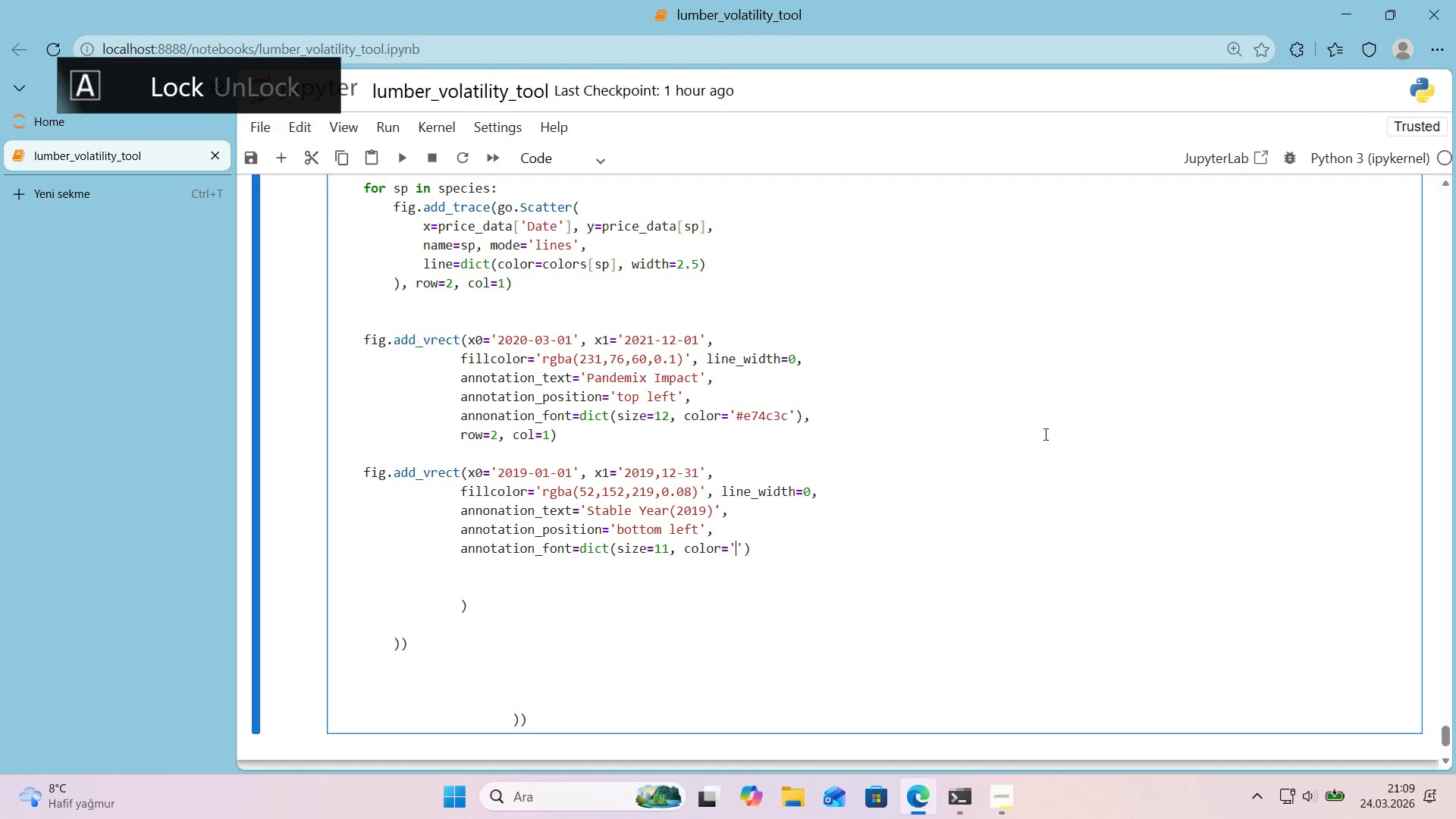 
key(Control+ControlLeft)
 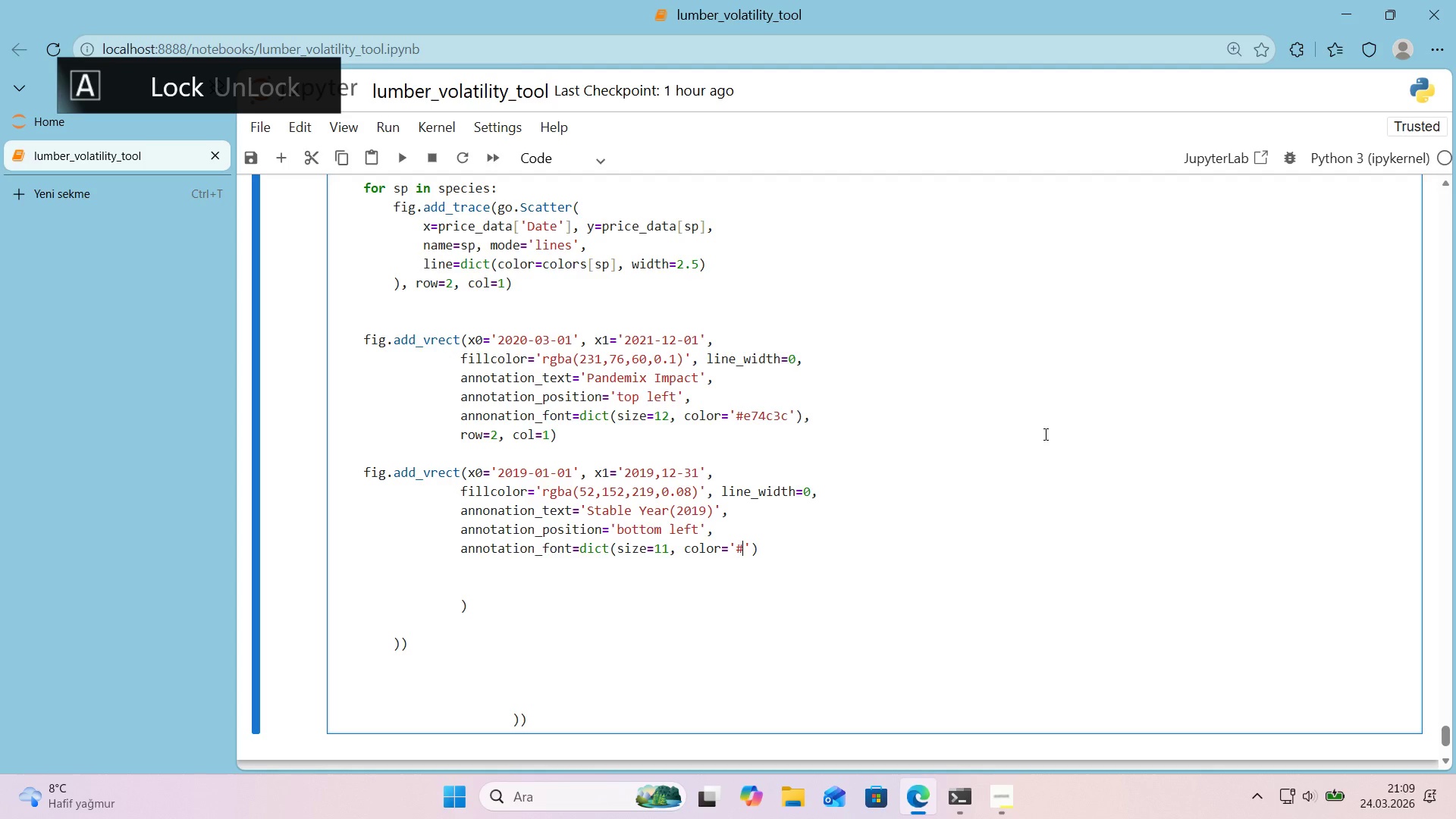 
key(Alt+Control+AltRight)
 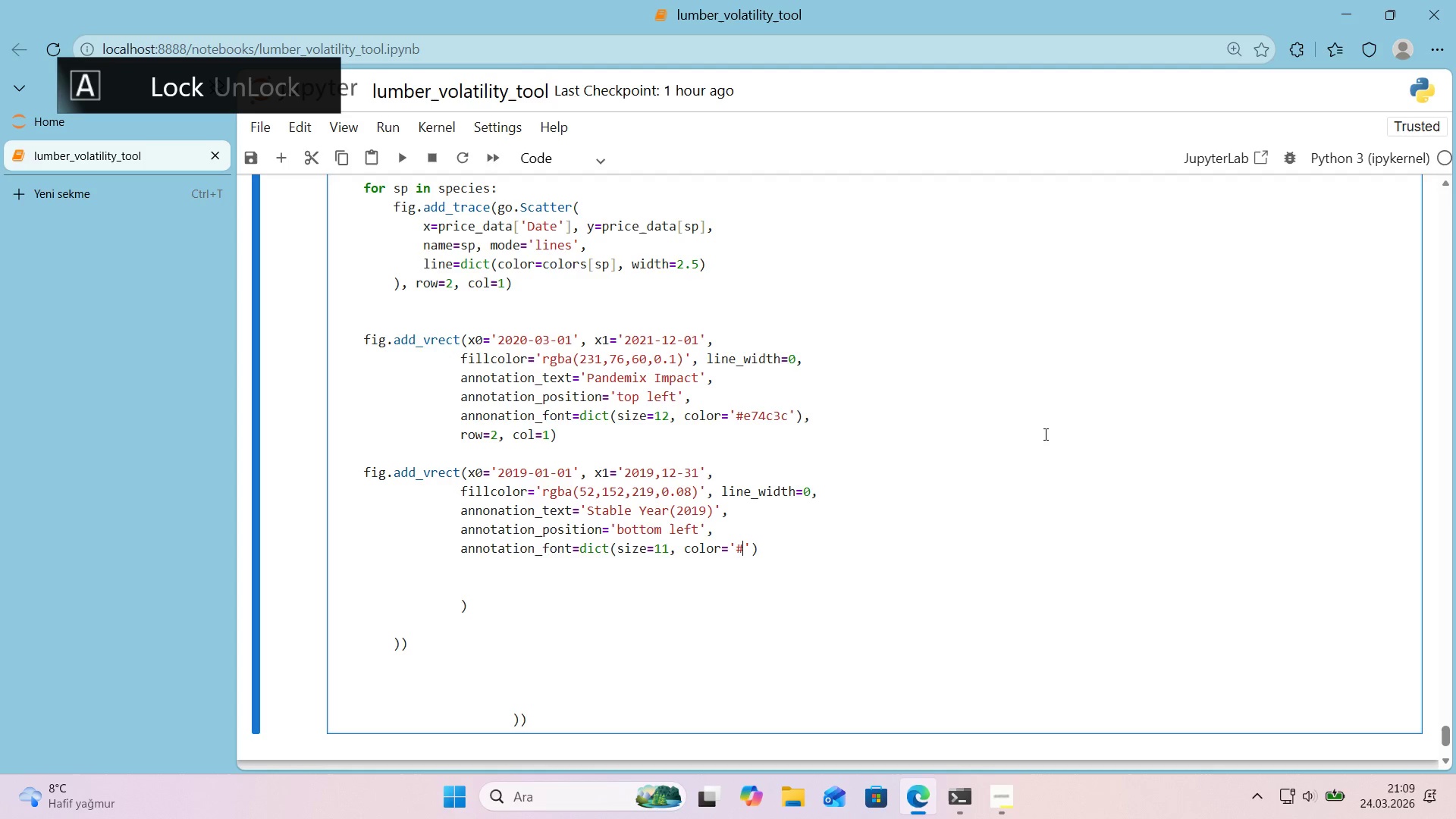 
key(Alt+Control+3)
 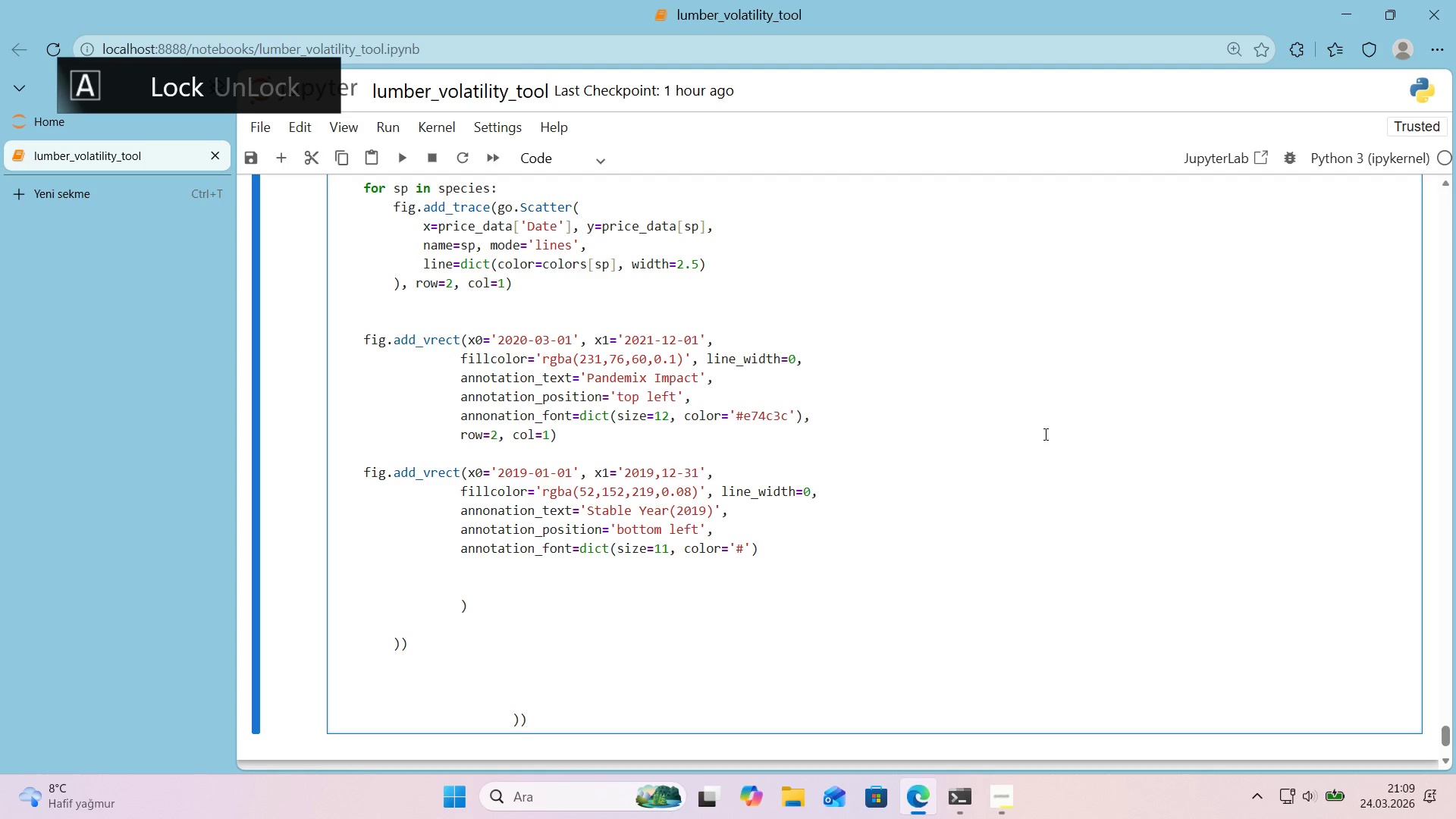 
type(3498db)
 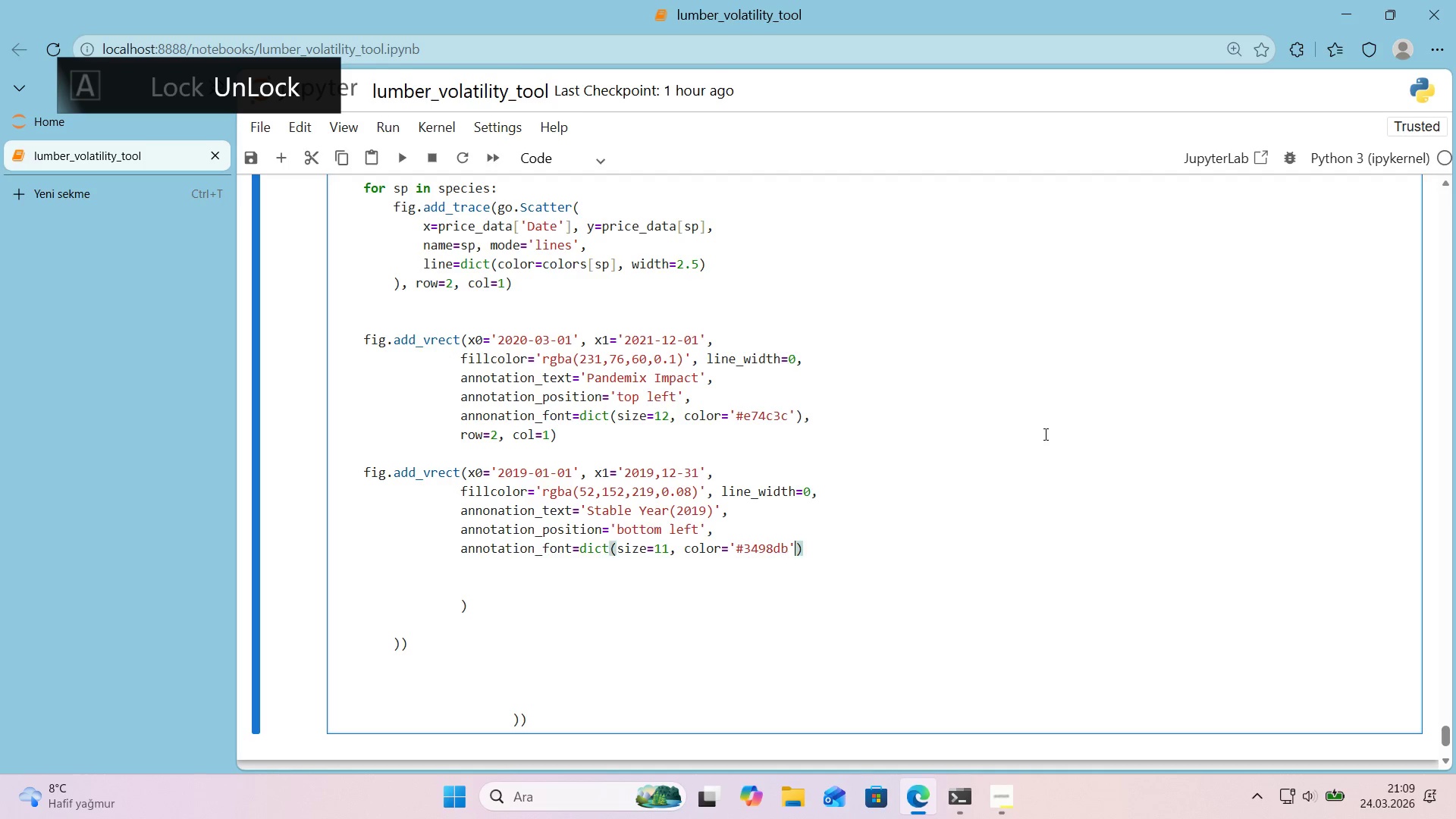 
key(ArrowRight)
 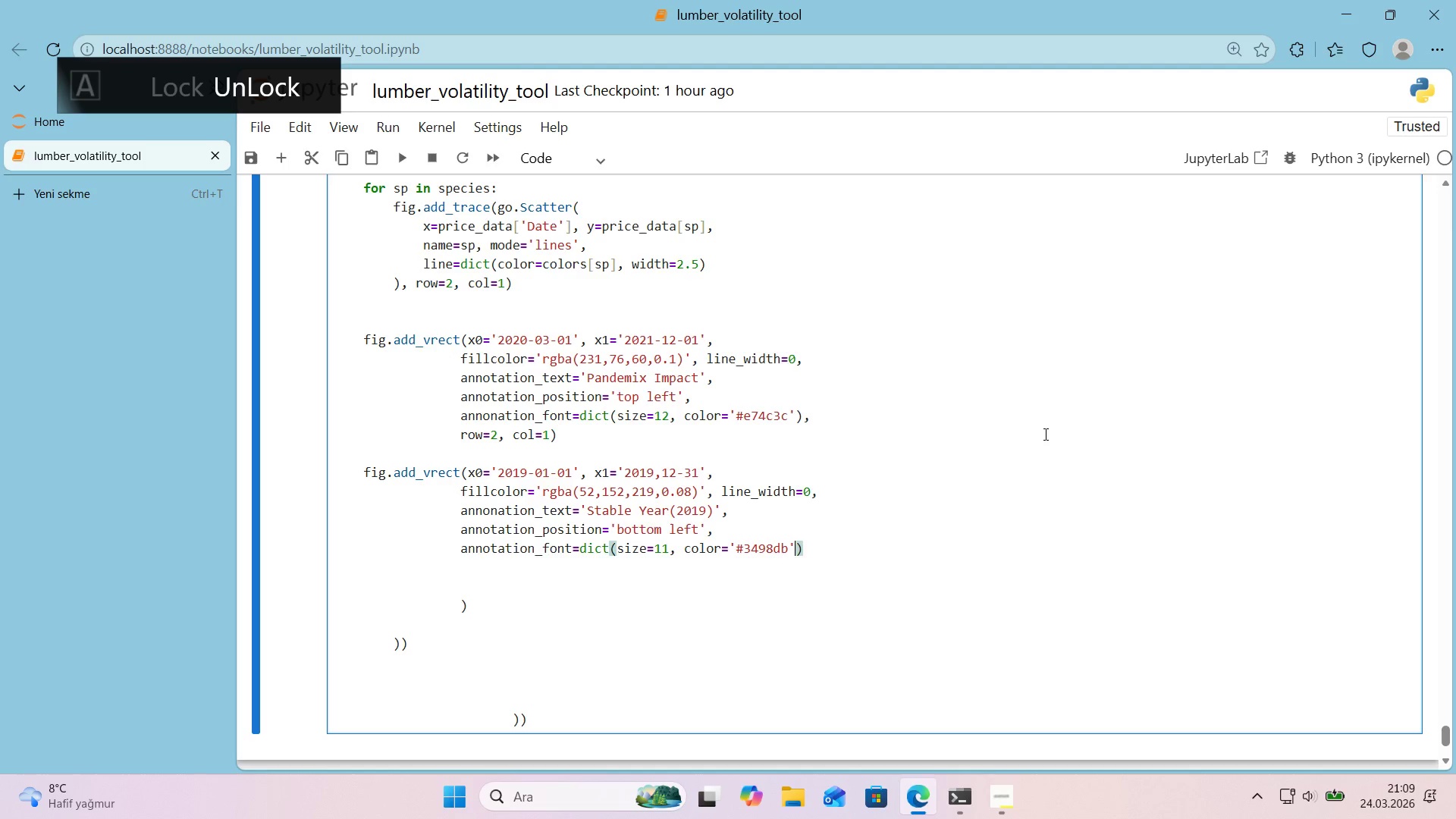 
key(ArrowRight)
 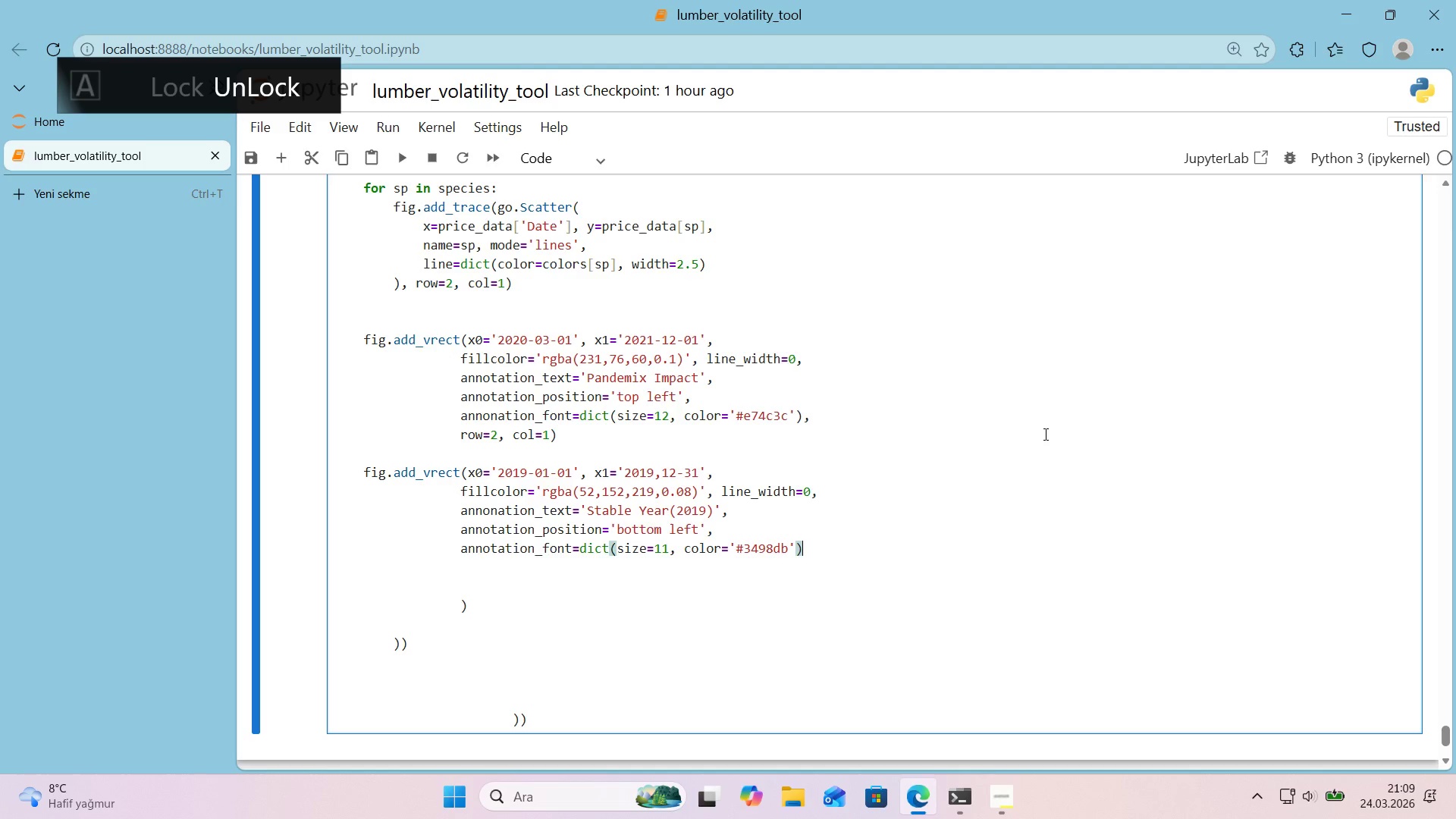 
key(ArrowLeft)
 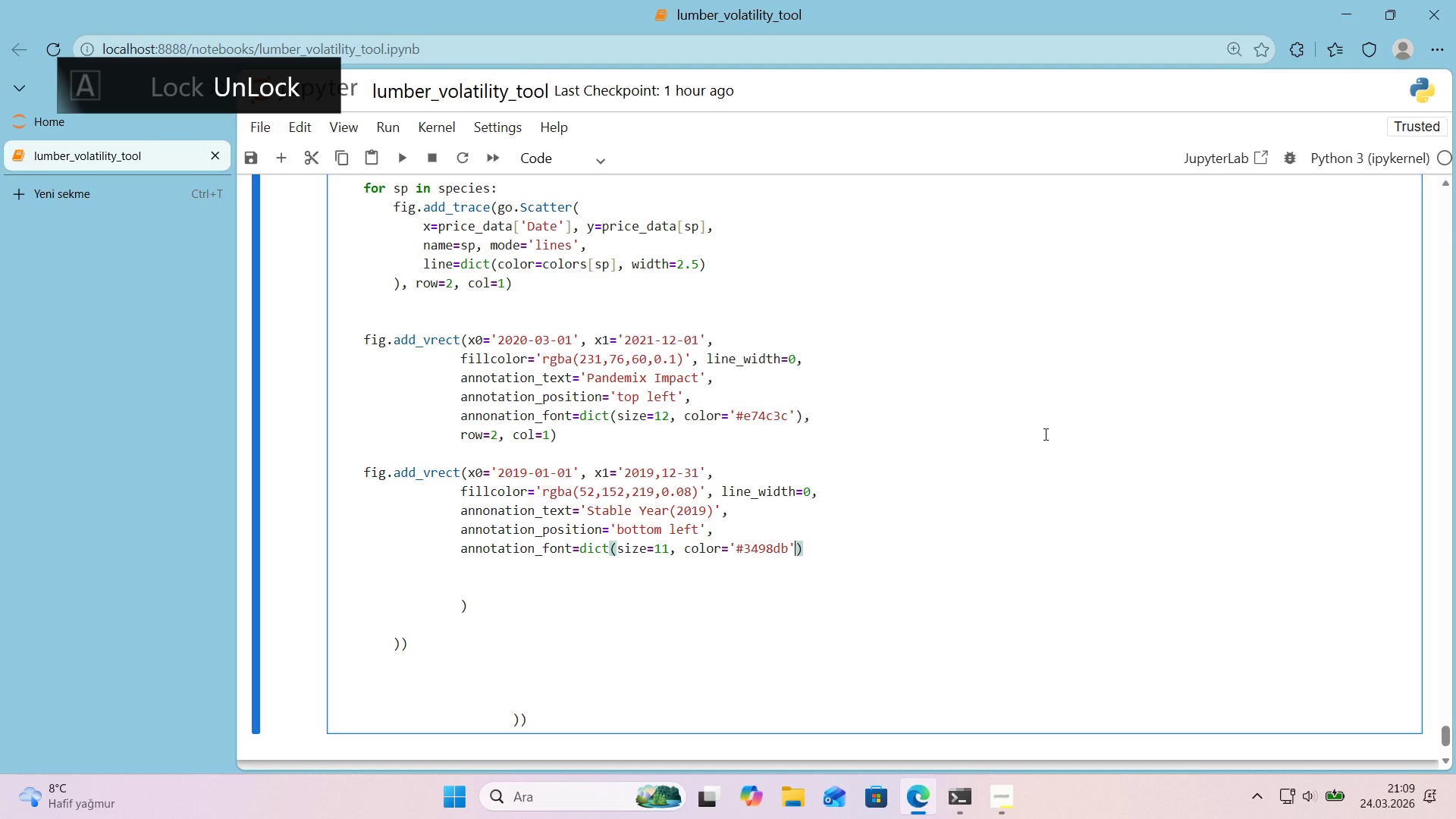 
key(Comma)
 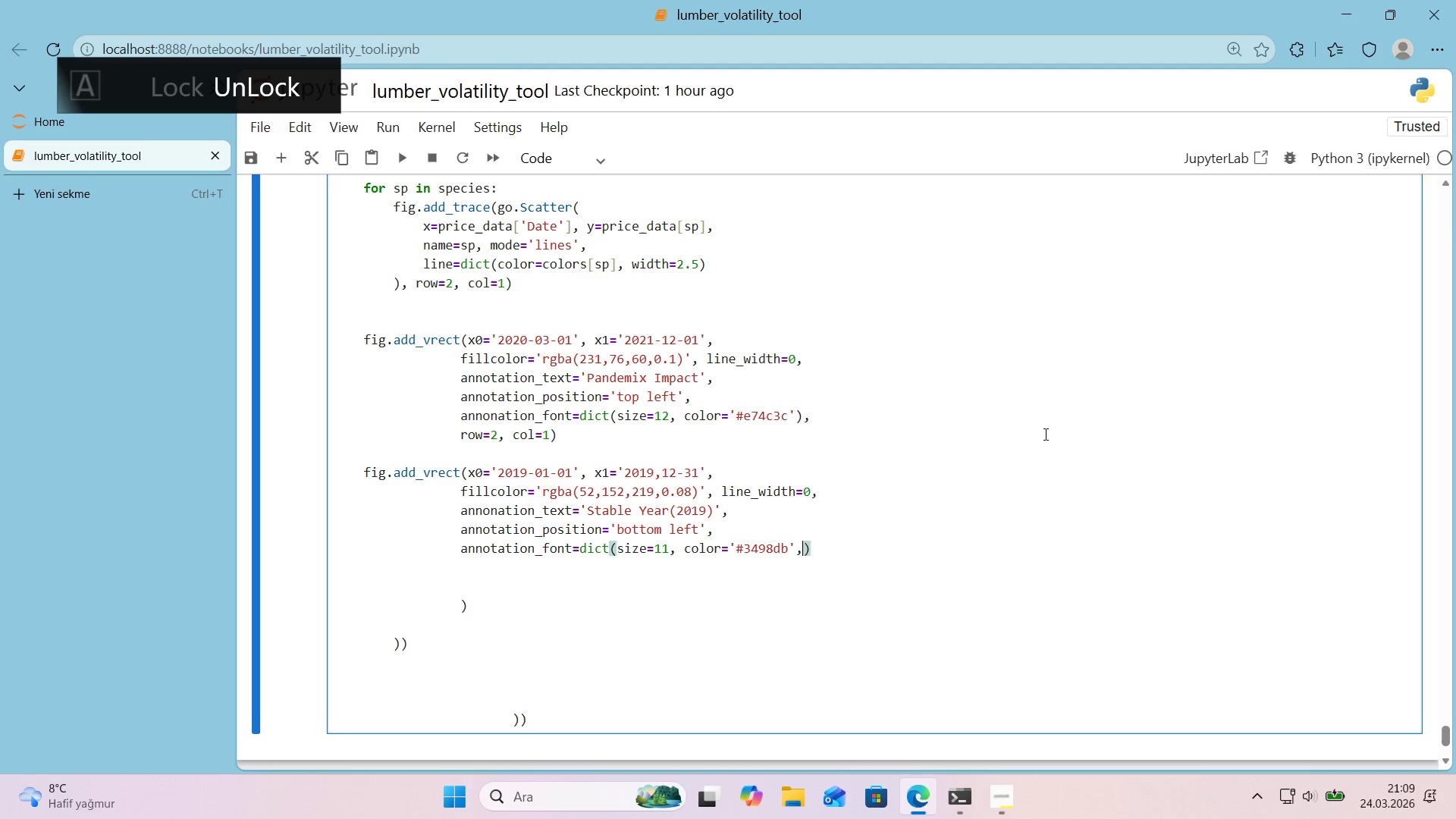 
key(Enter)
 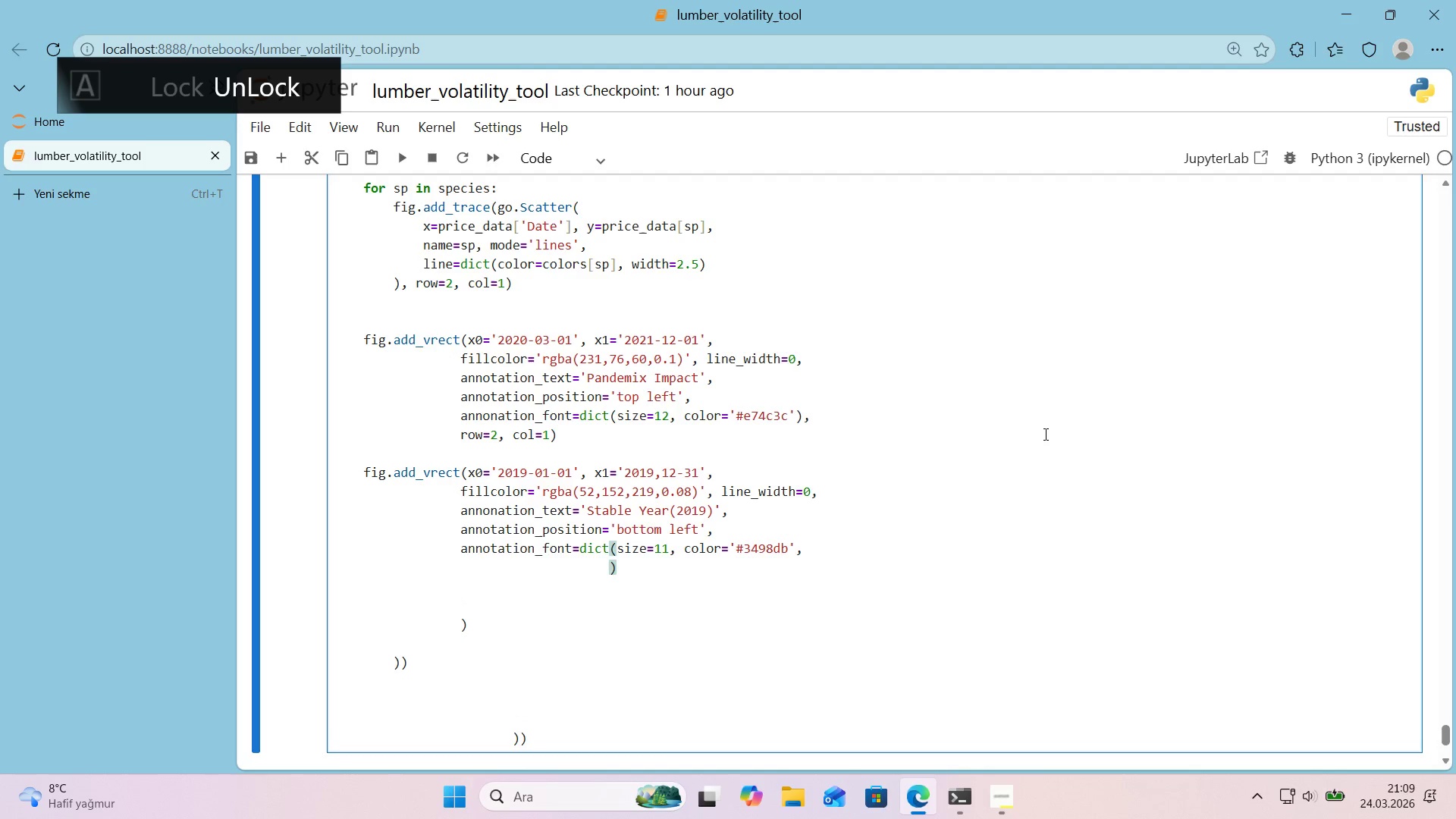 
key(Backspace)
key(Backspace)
key(Backspace)
key(Backspace)
key(Backspace)
key(Backspace)
type( row)2, col)1)
 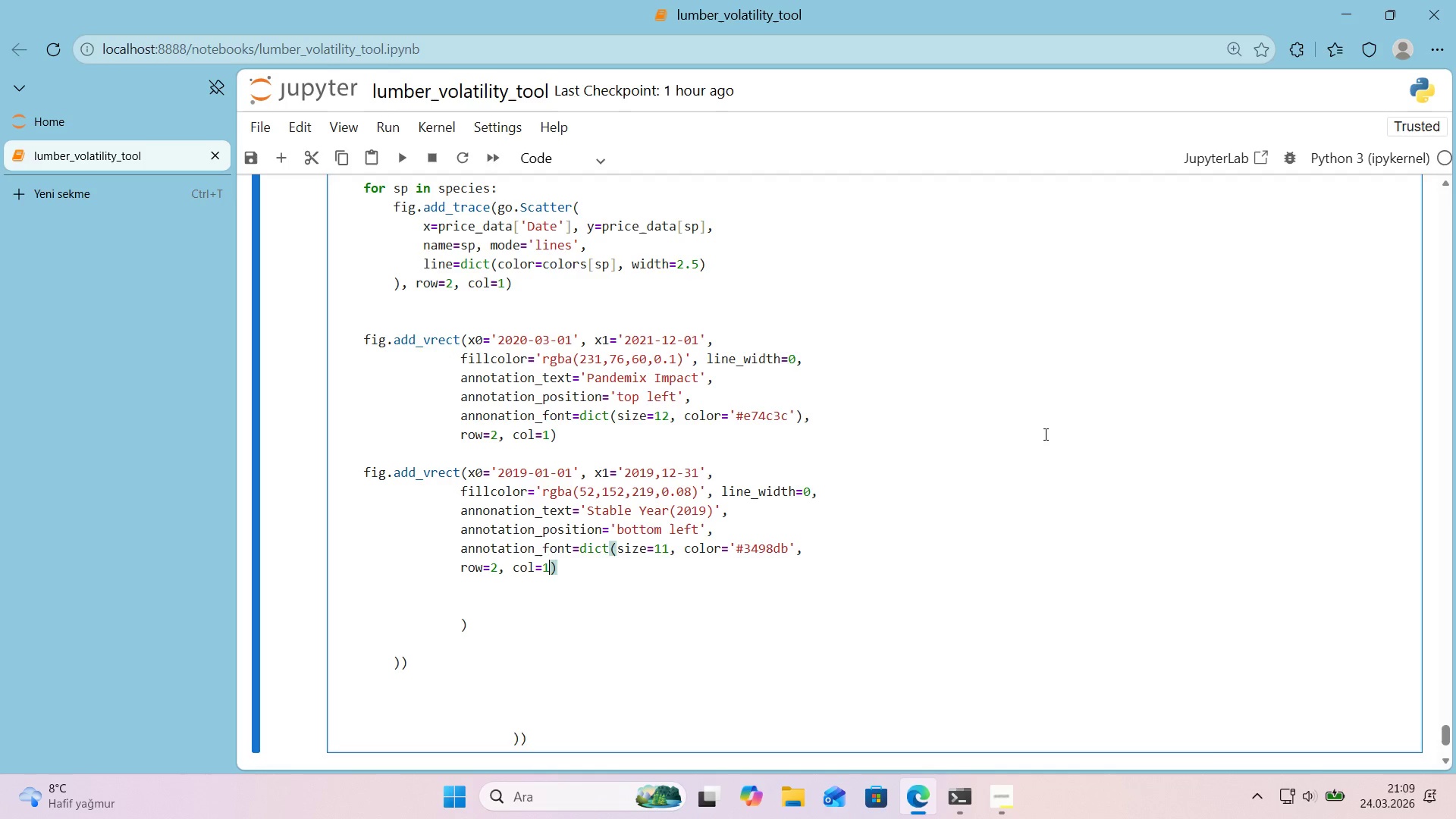 
key(ArrowRight)
 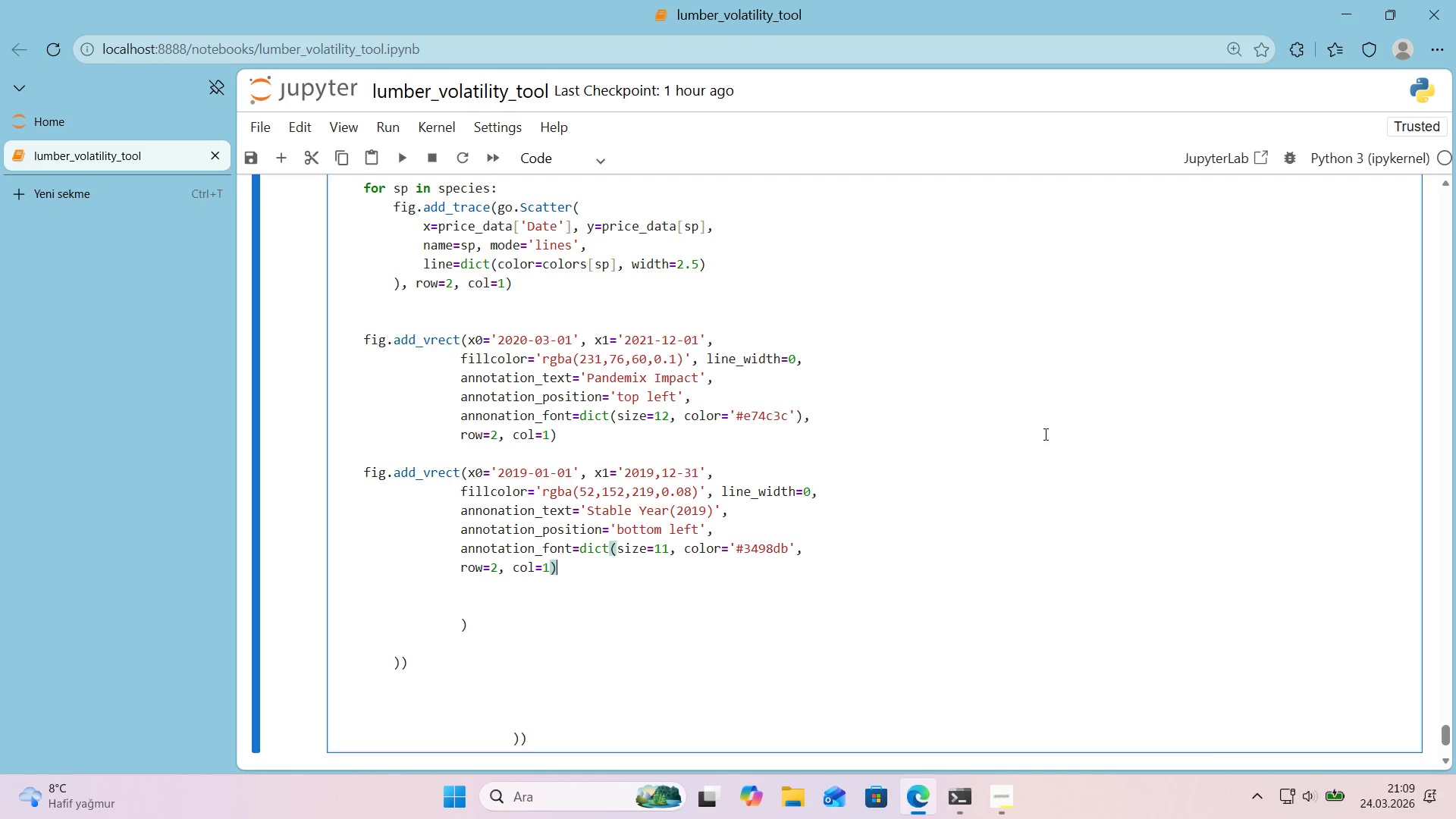 
key(ArrowDown)
 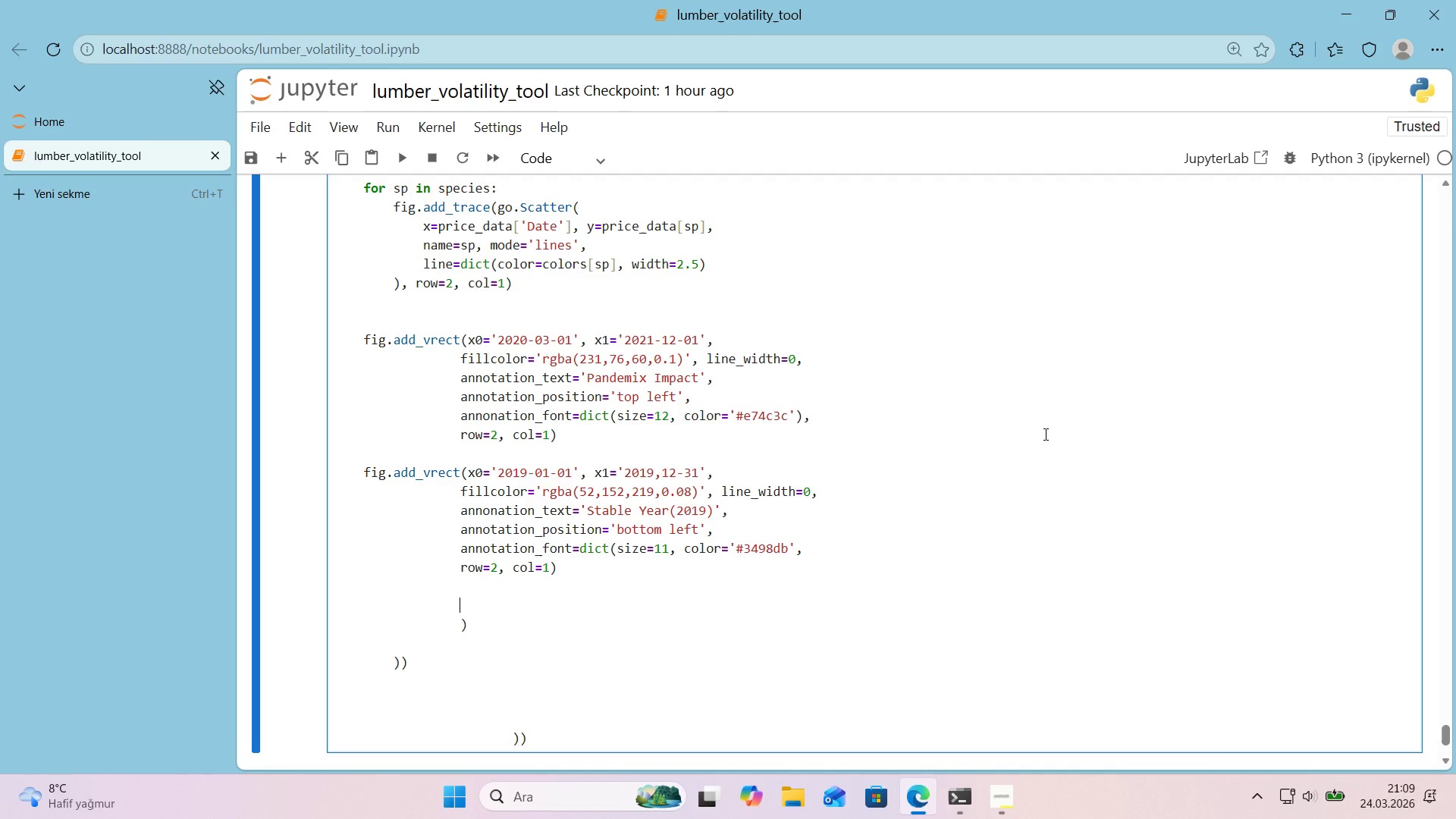 
key(ArrowDown)
 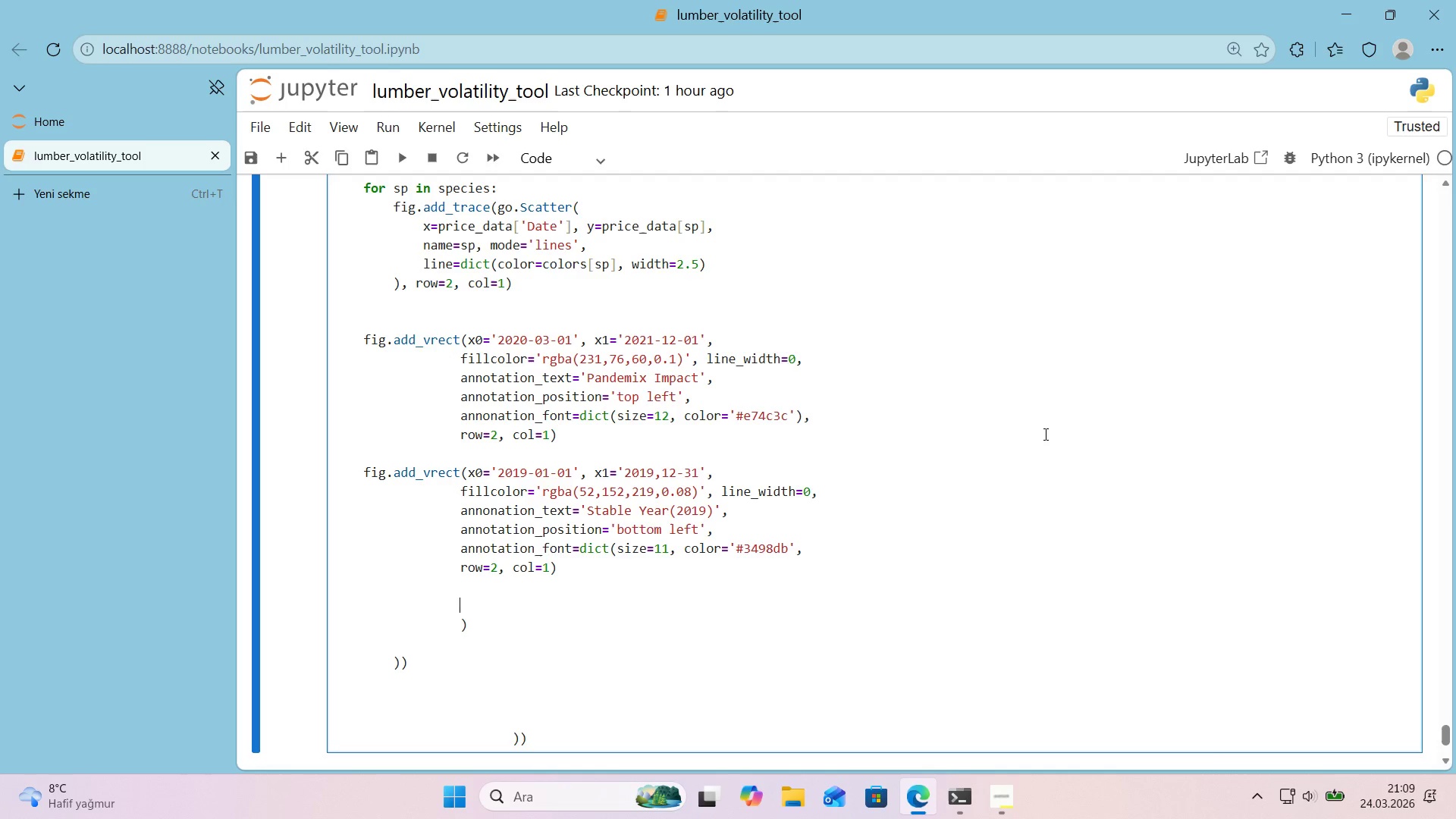 
key(Backspace)
 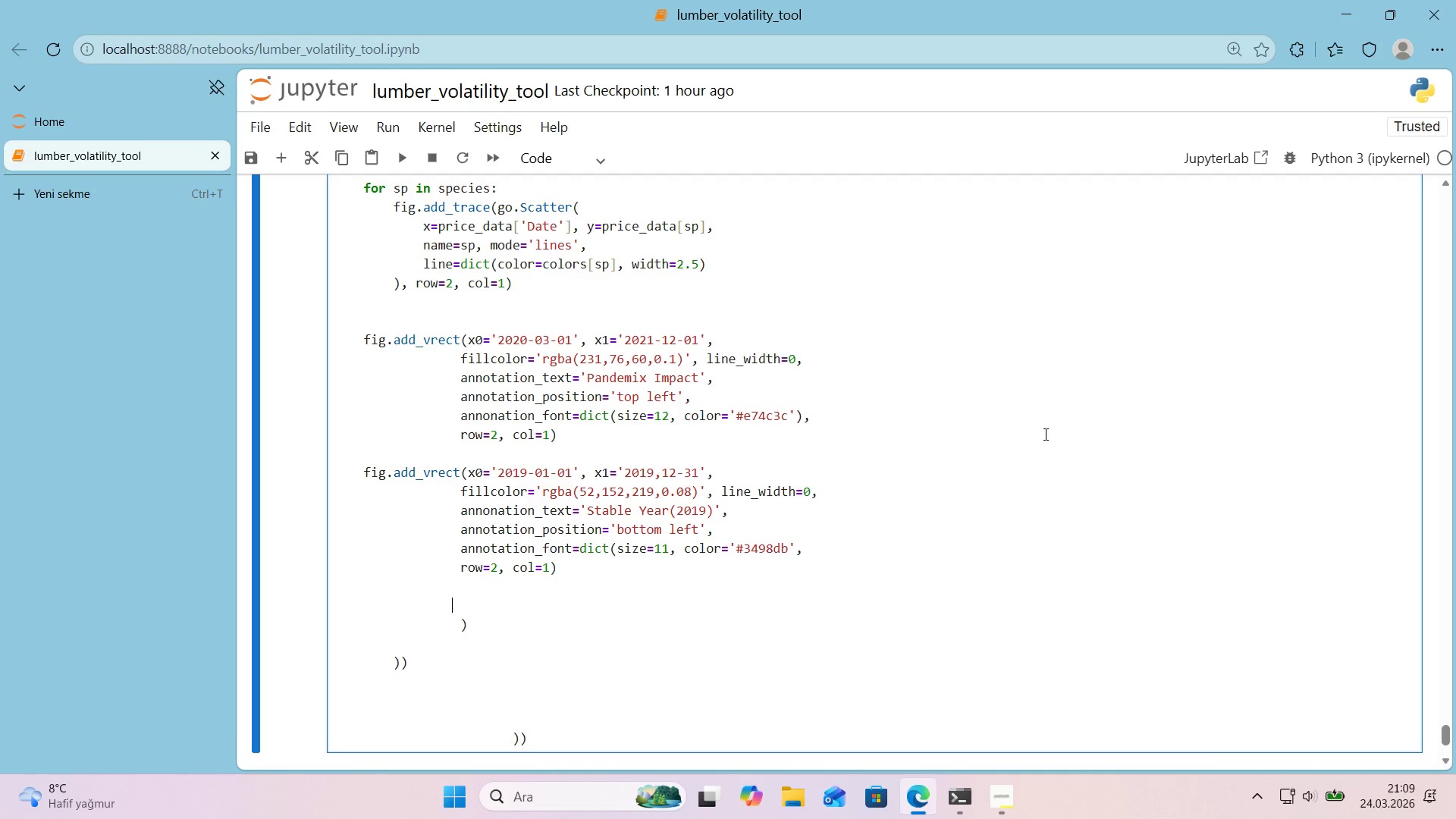 
key(Backspace)
 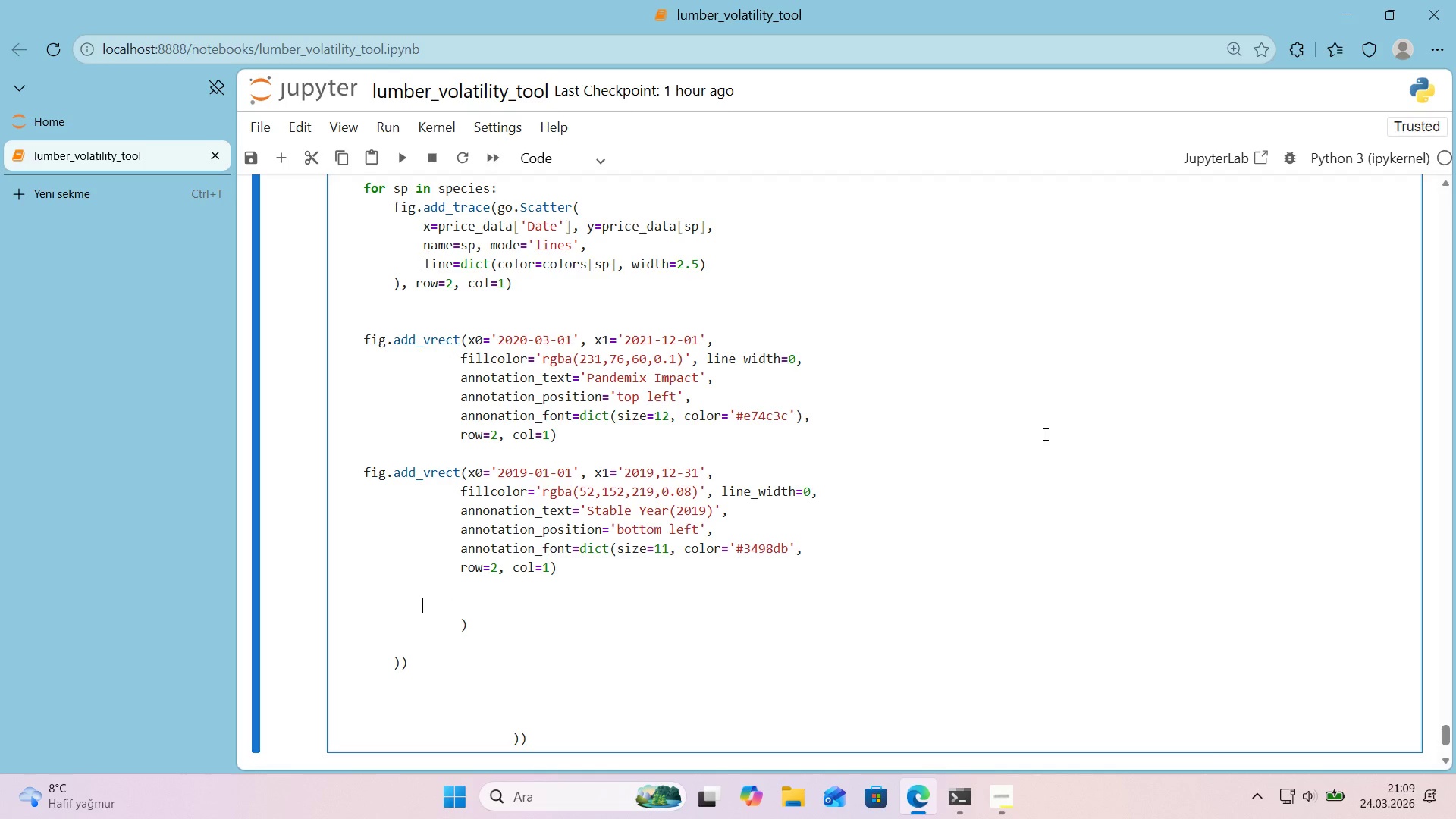 
key(Backspace)
 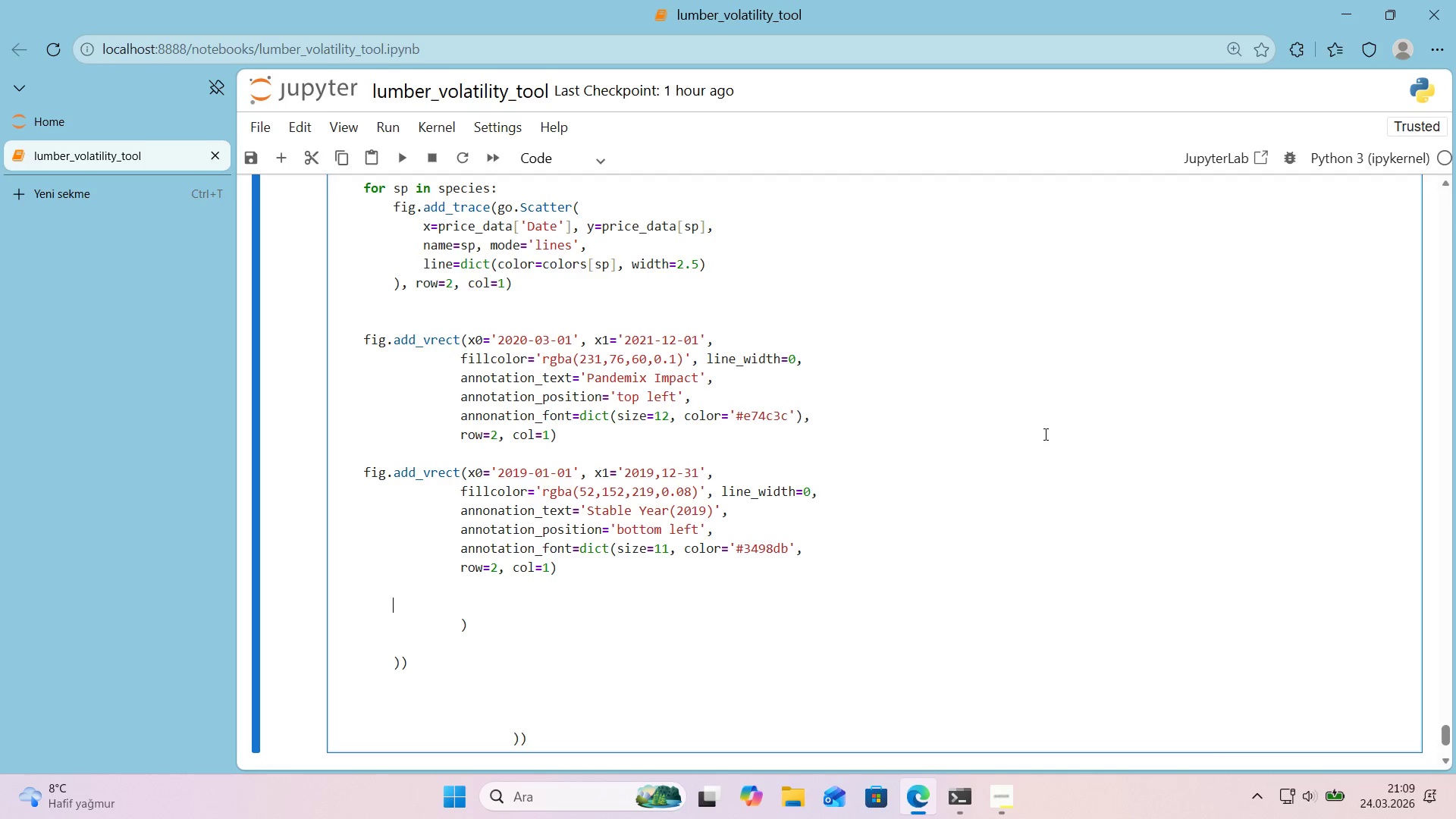 
key(Backspace)
 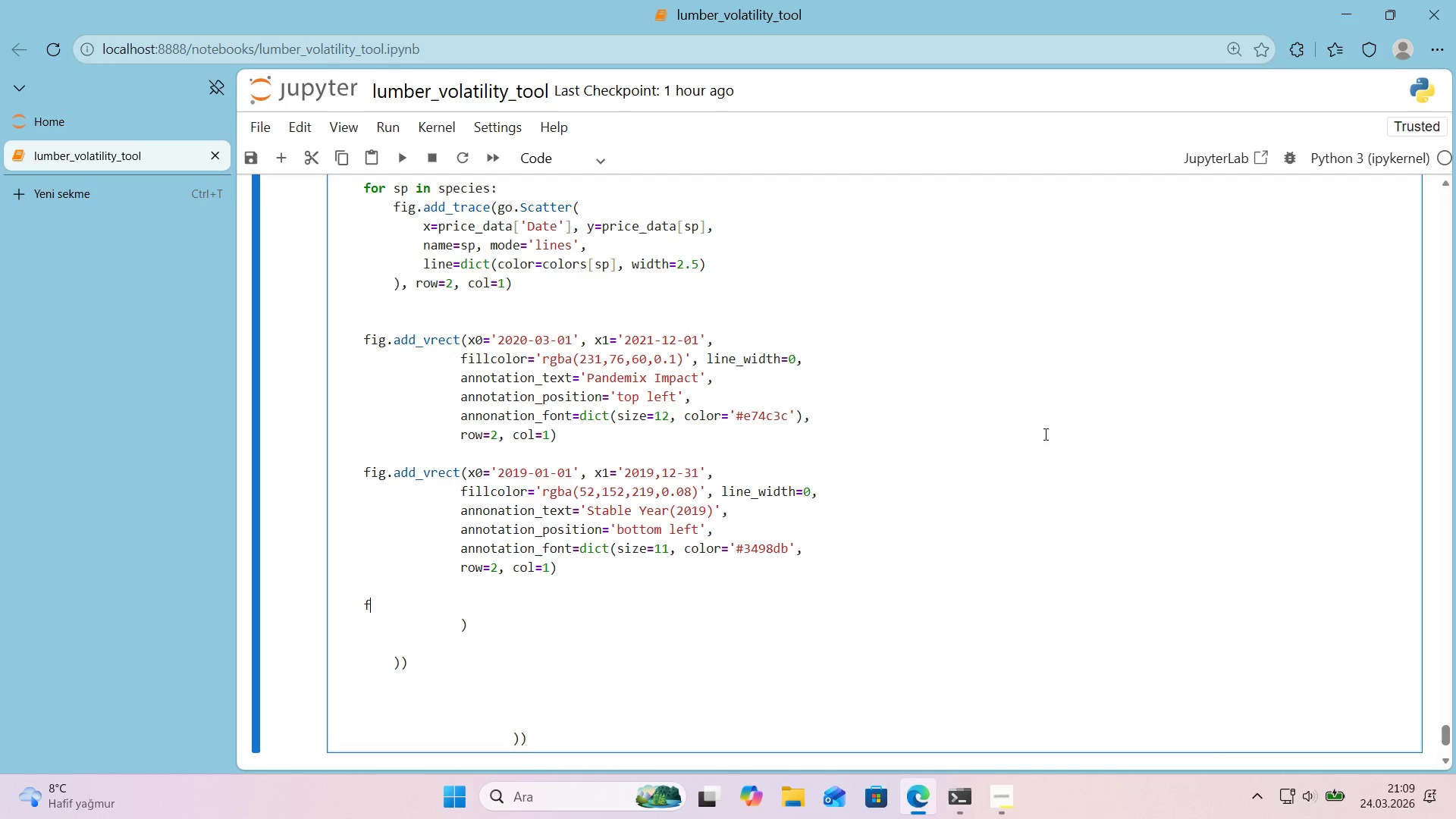 
key(F)
 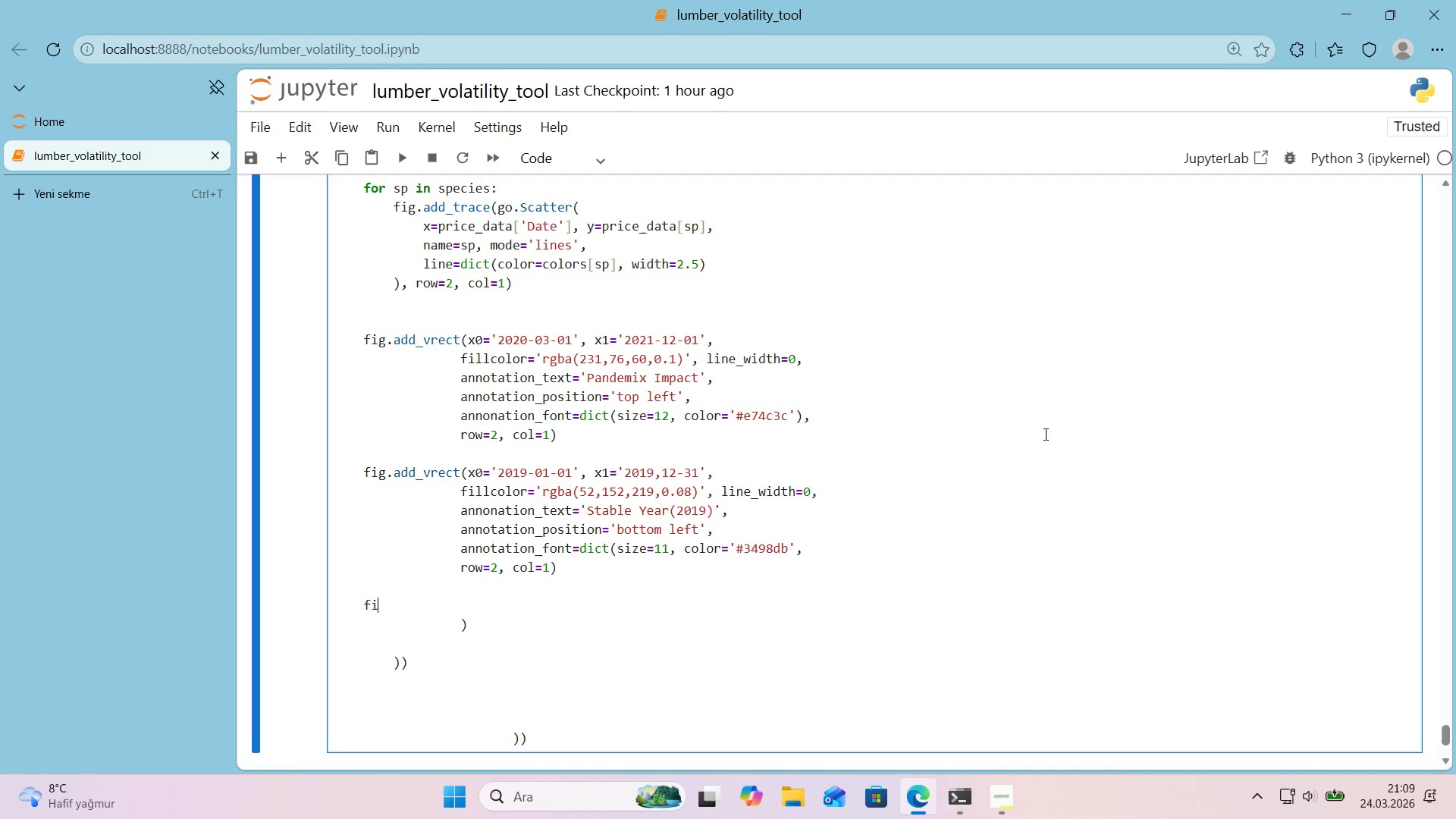 
key(Quote)
 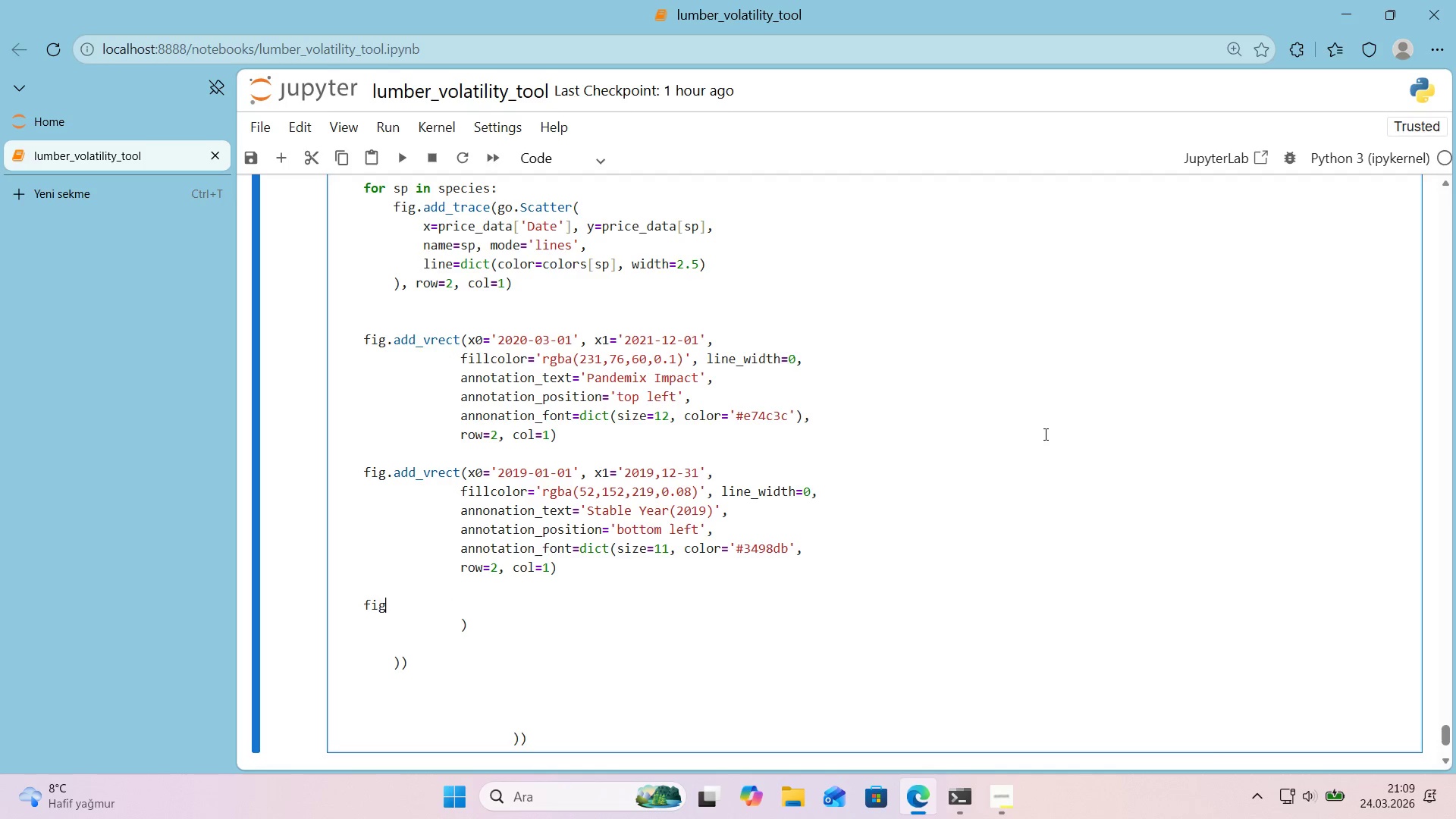 
key(G)
 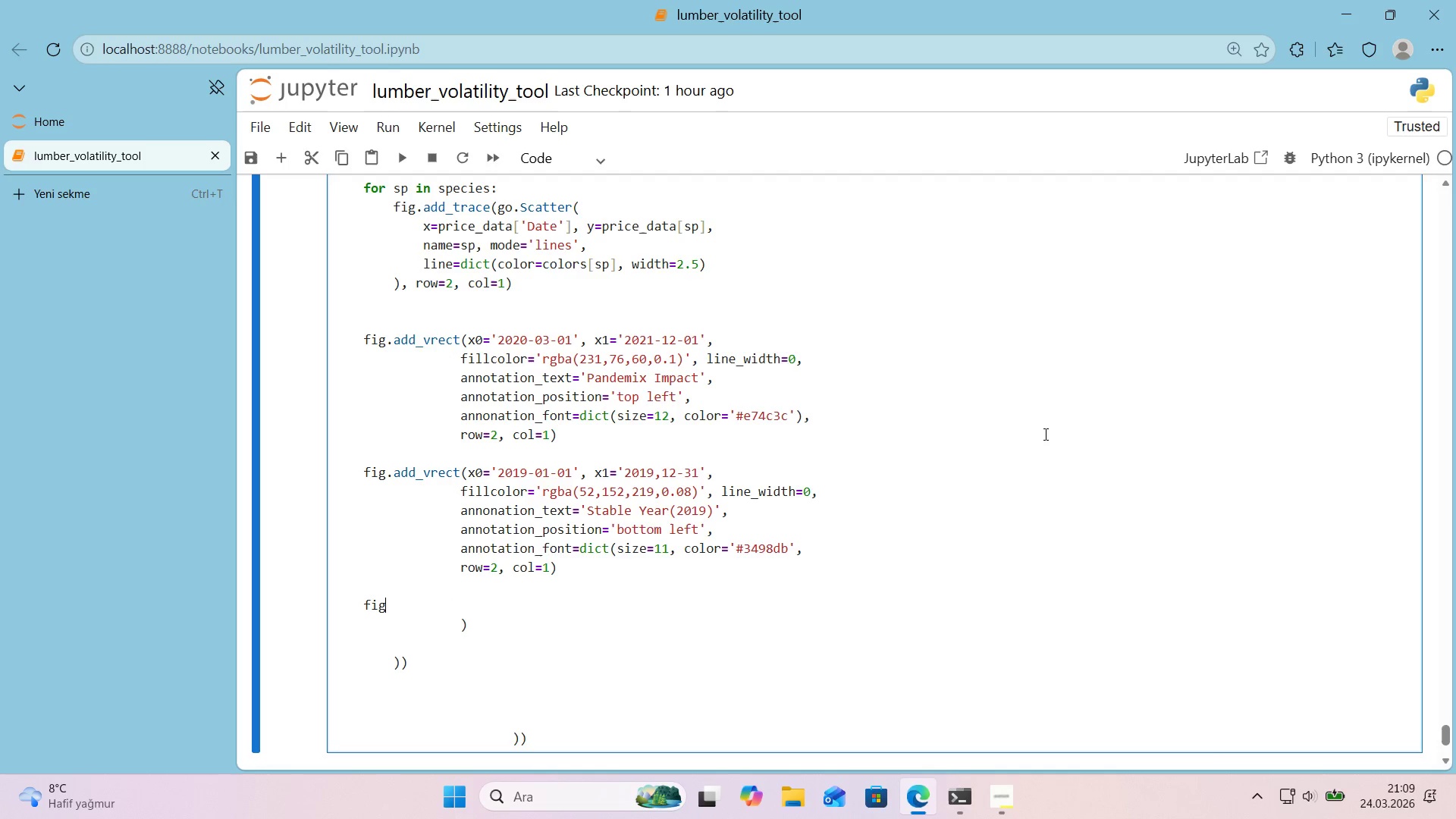 
type(.update_layout*()
 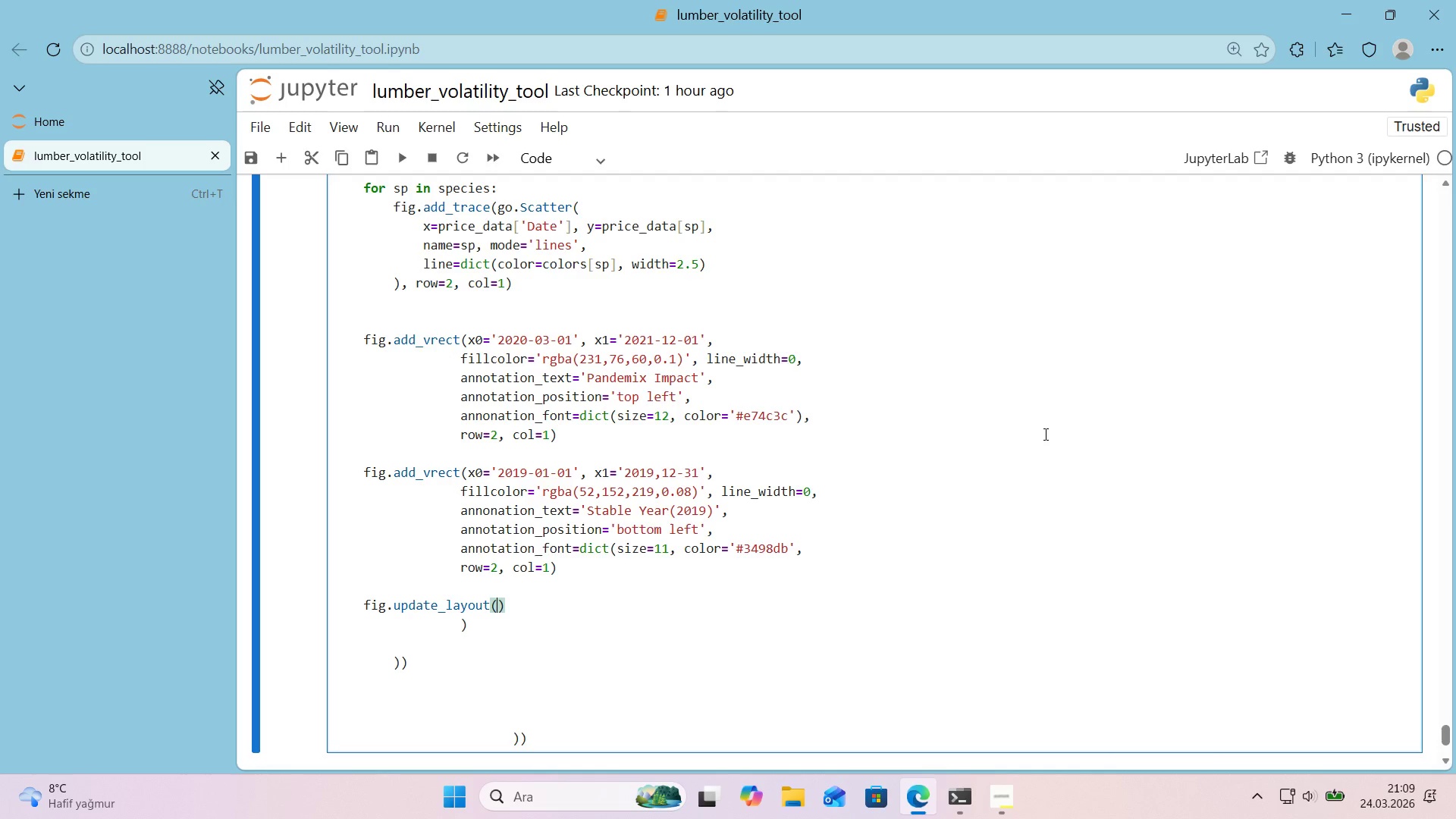 
 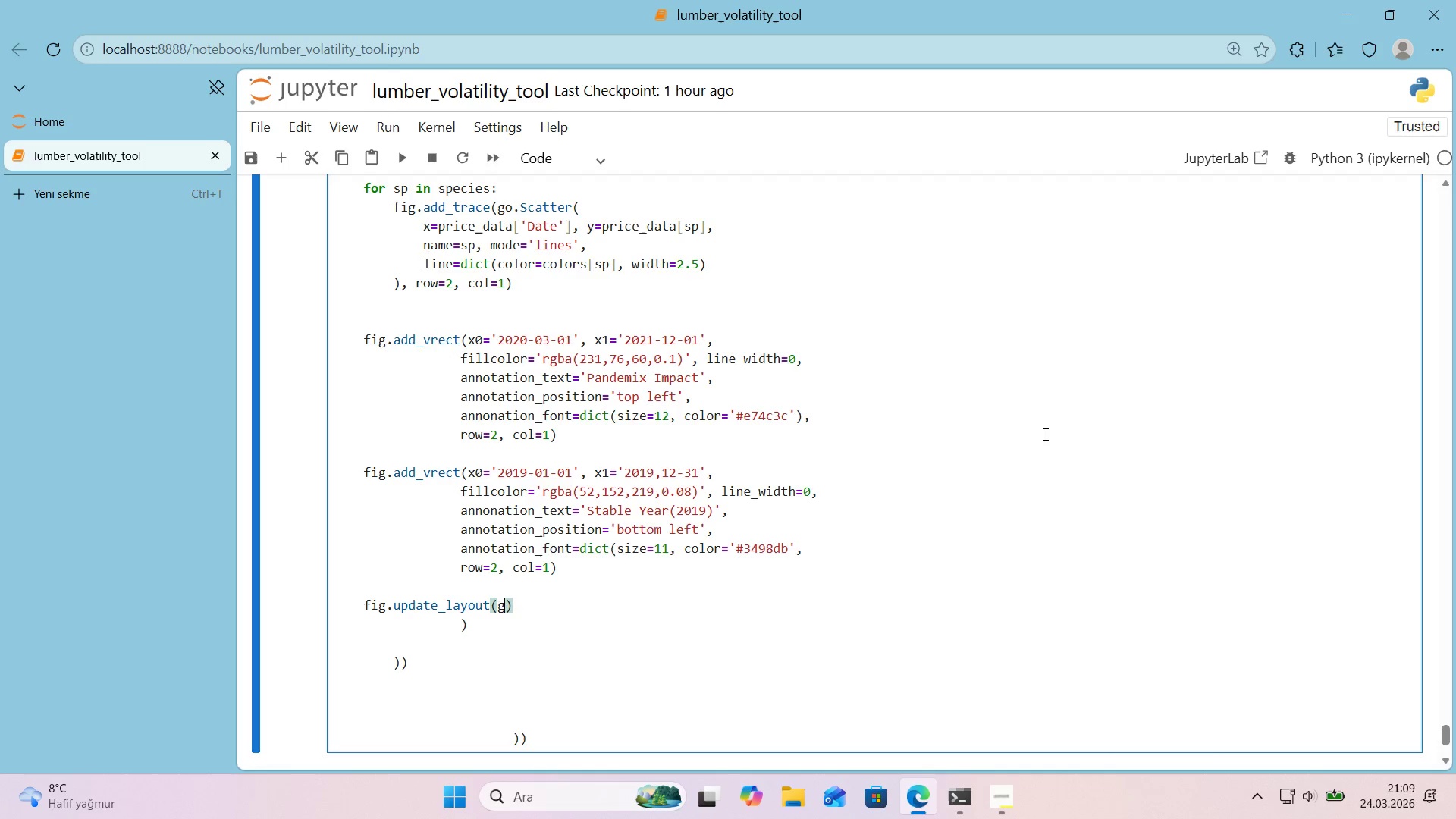 
key(ArrowLeft)
 